 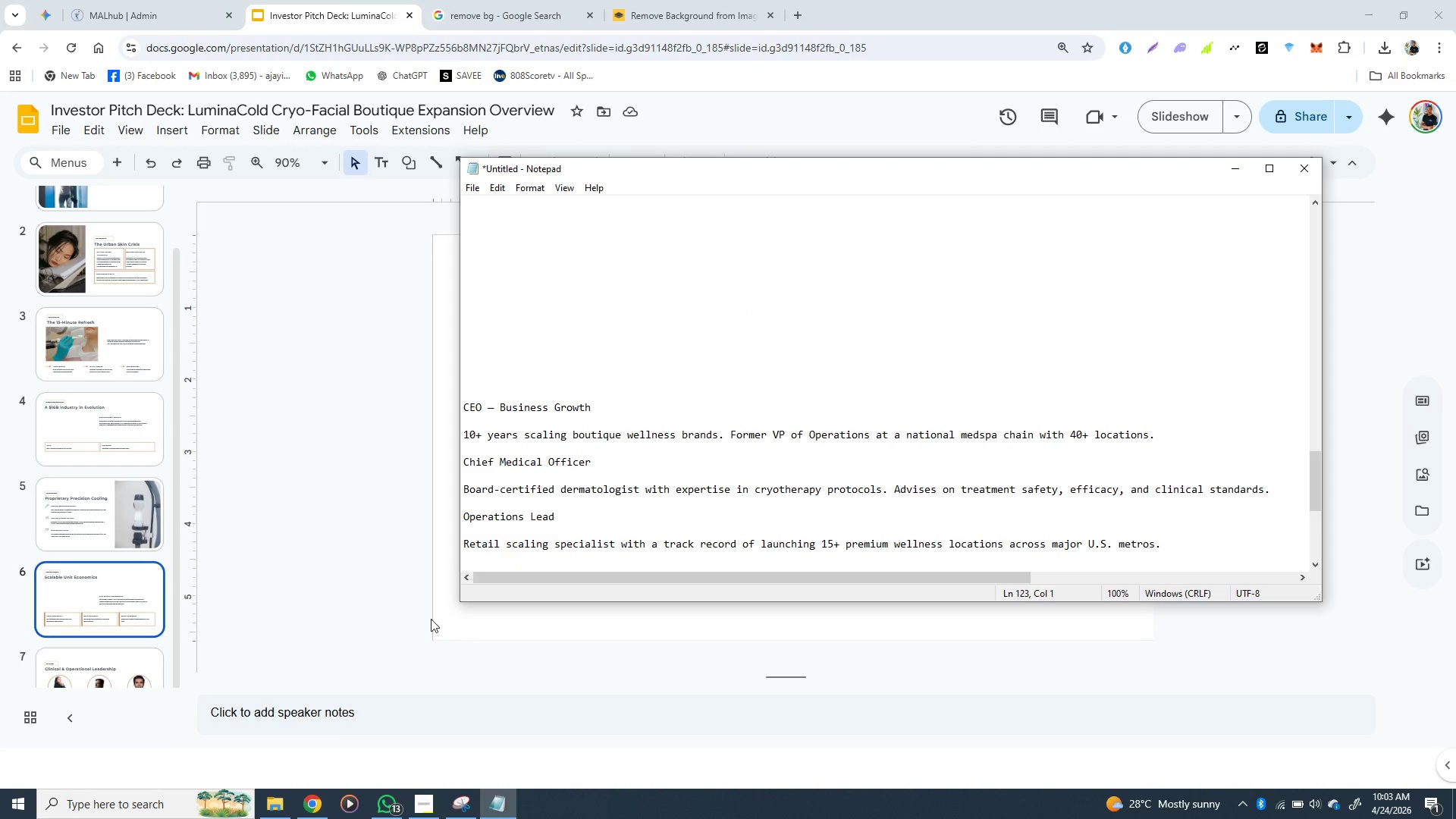 
left_click([102, 681])
 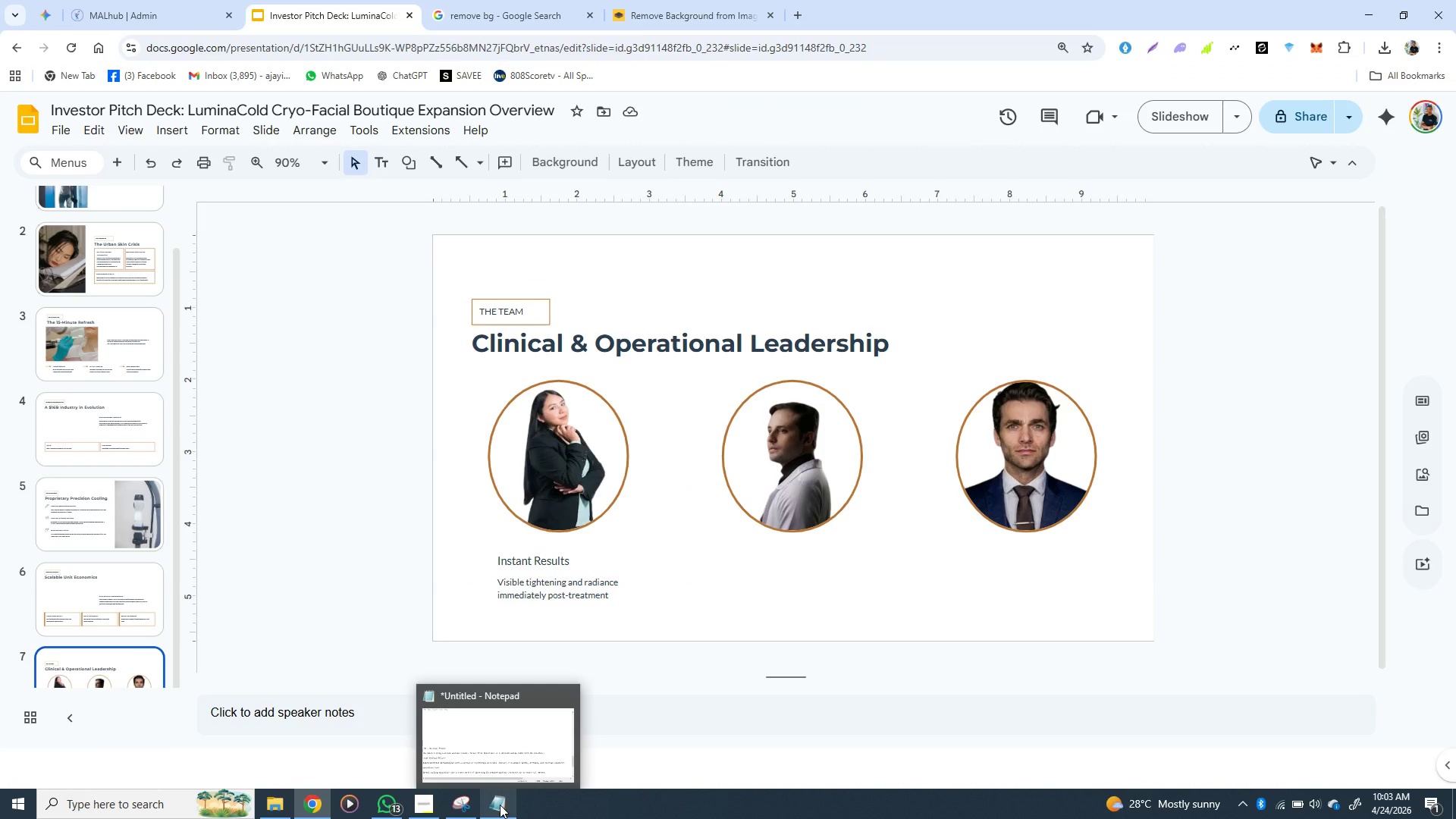 
left_click([500, 805])
 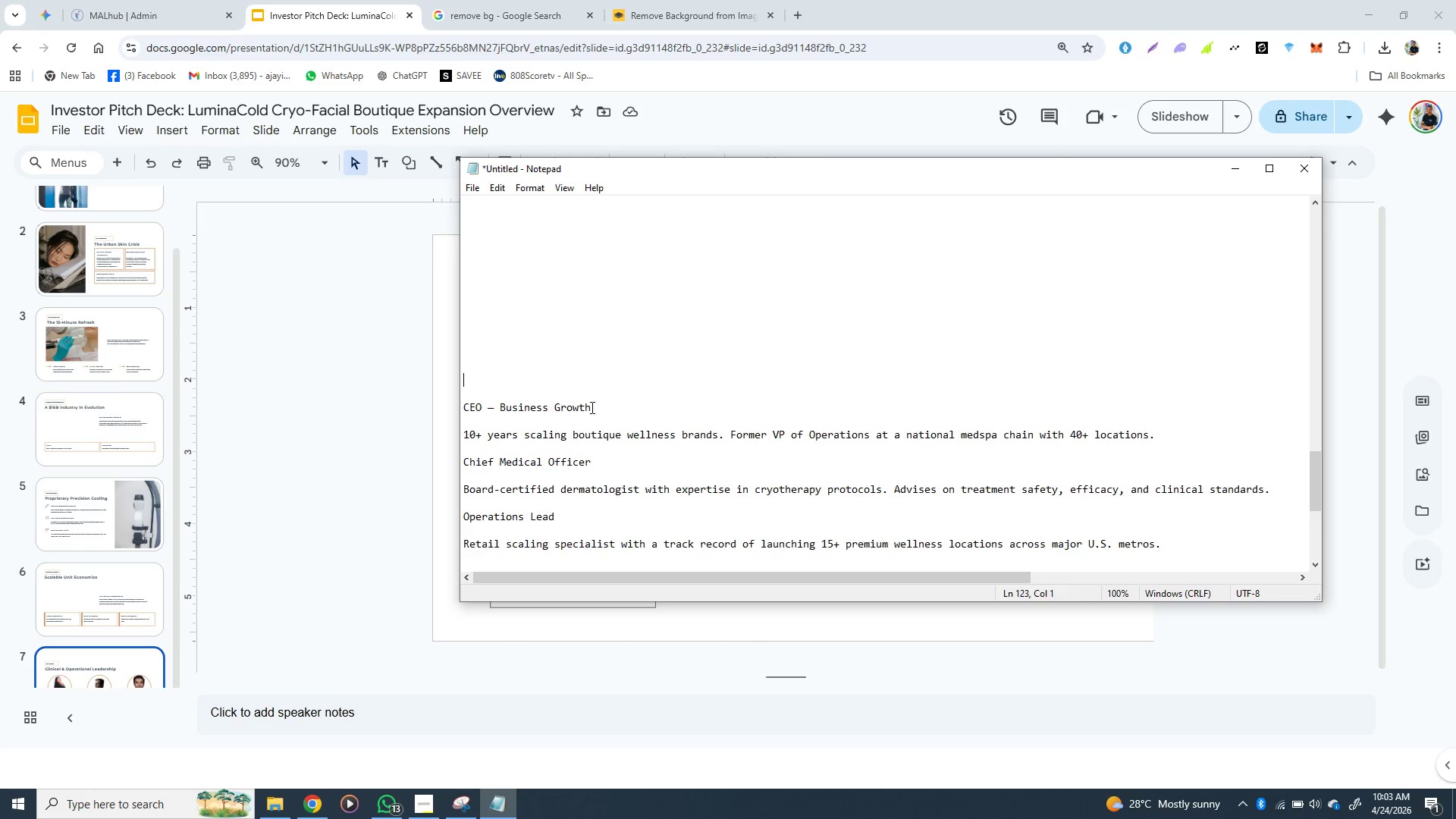 
left_click_drag(start_coordinate=[591, 407], to_coordinate=[461, 407])
 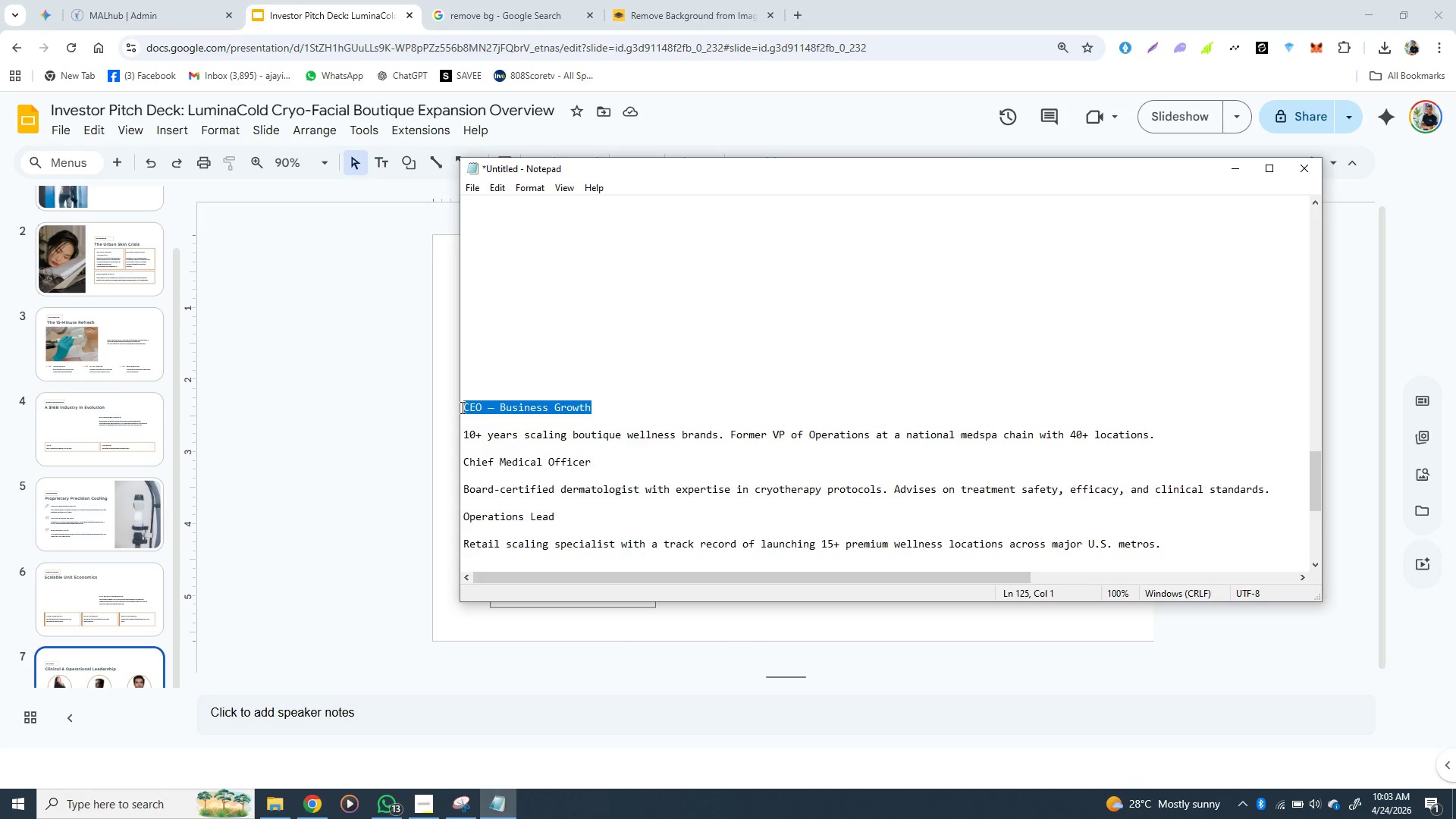 
key(Control+X)
 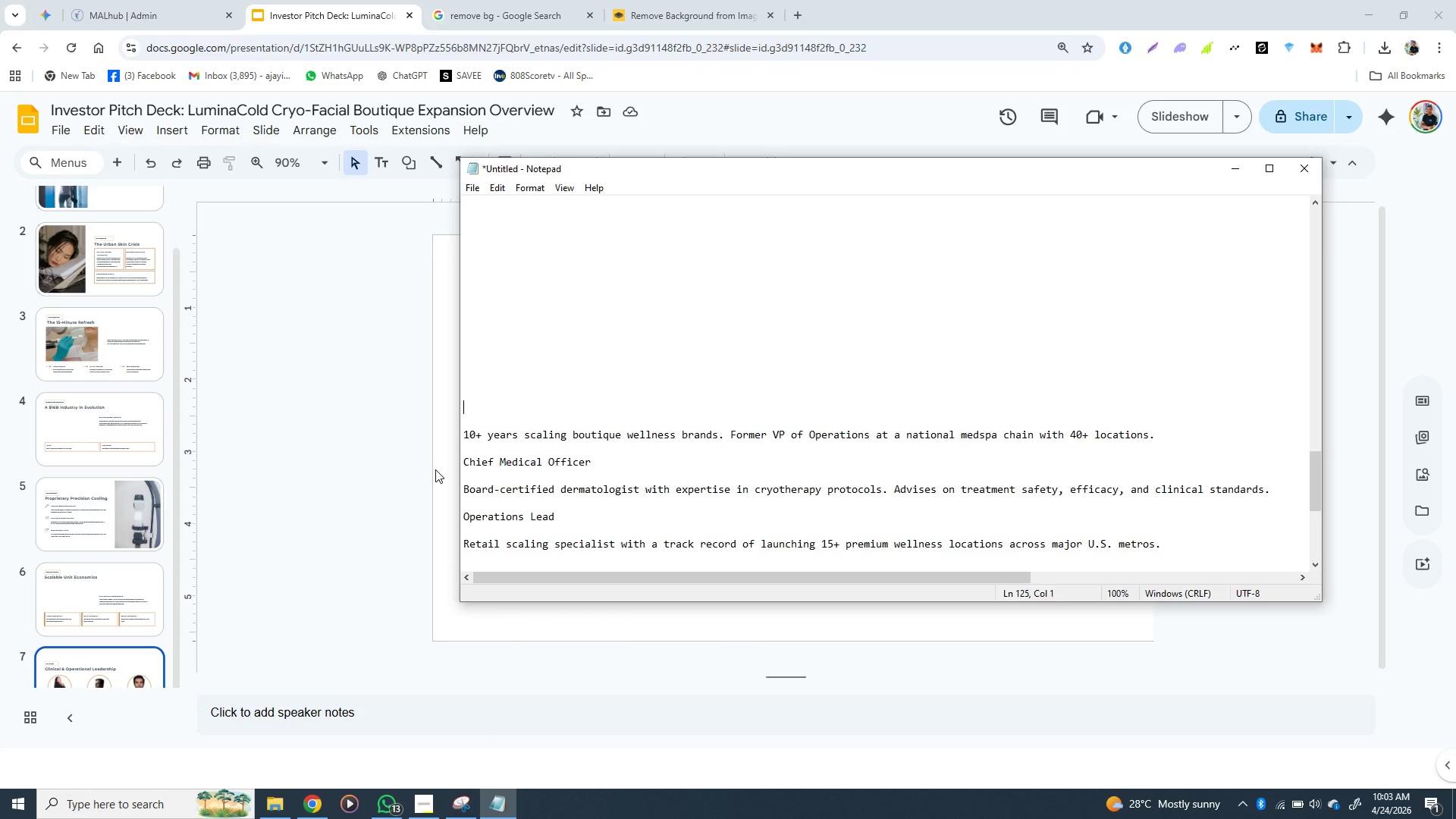 
left_click([435, 469])
 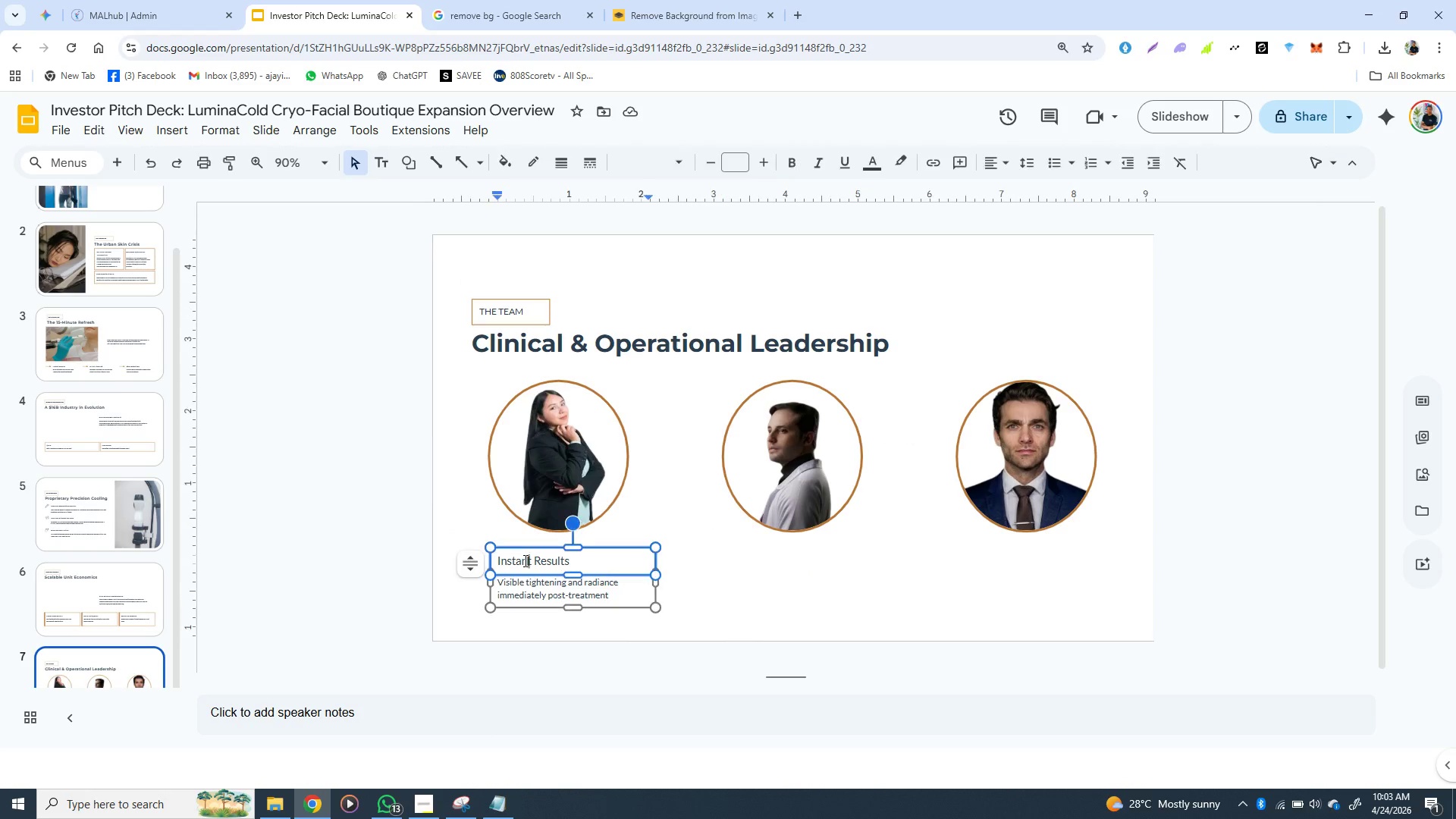 
double_click([524, 560])
 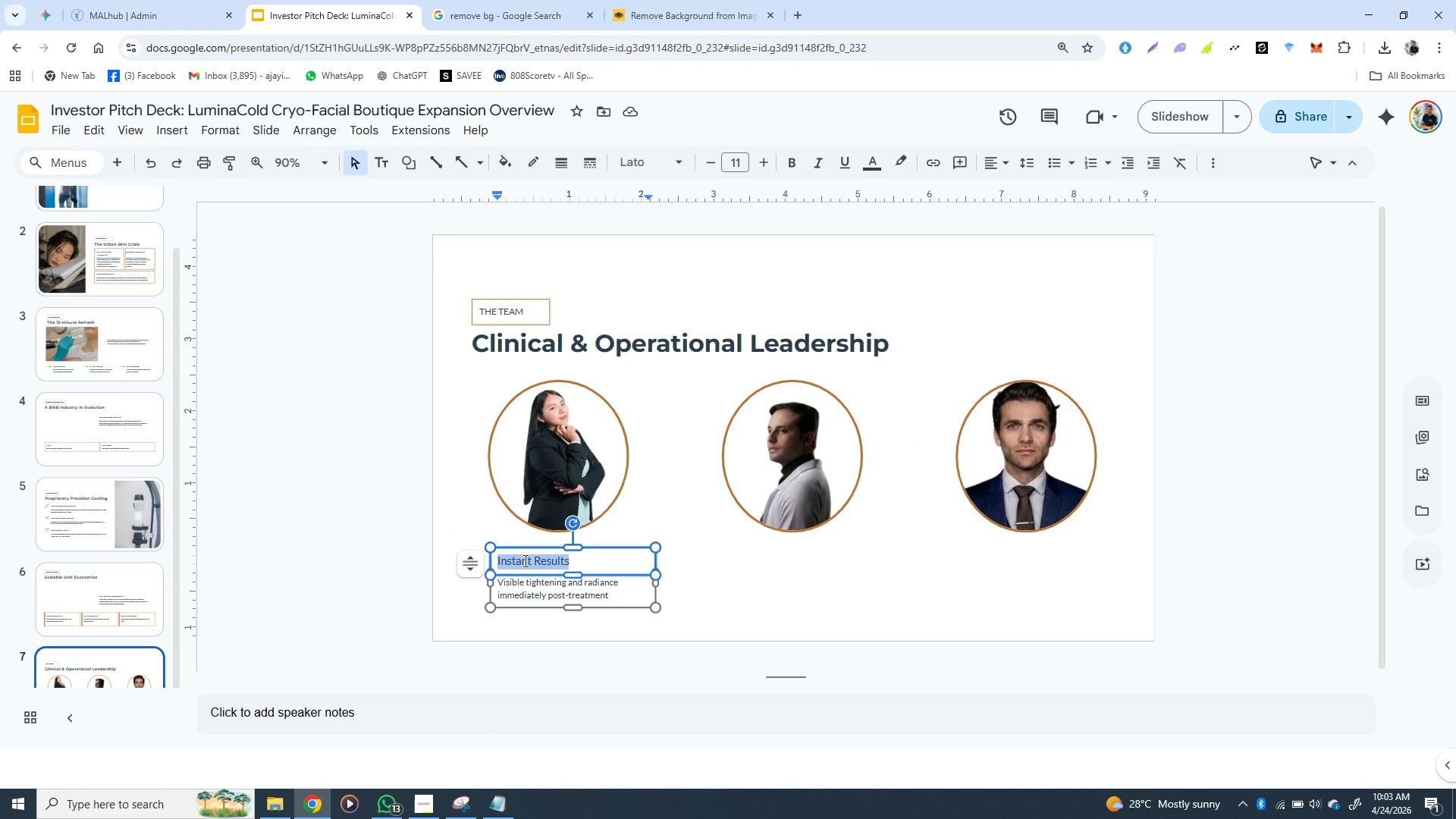 
triple_click([524, 560])
 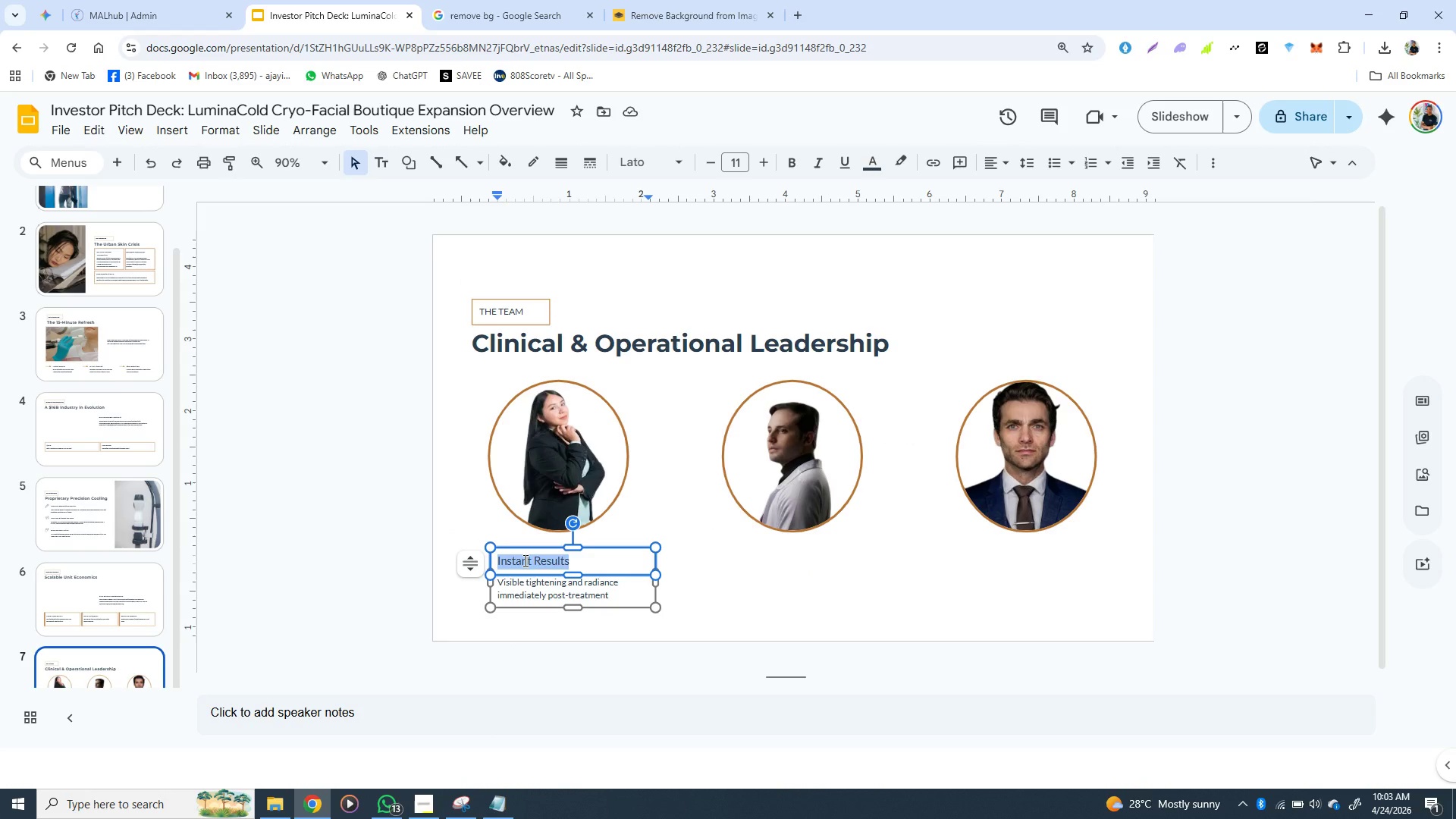 
key(Control+V)
 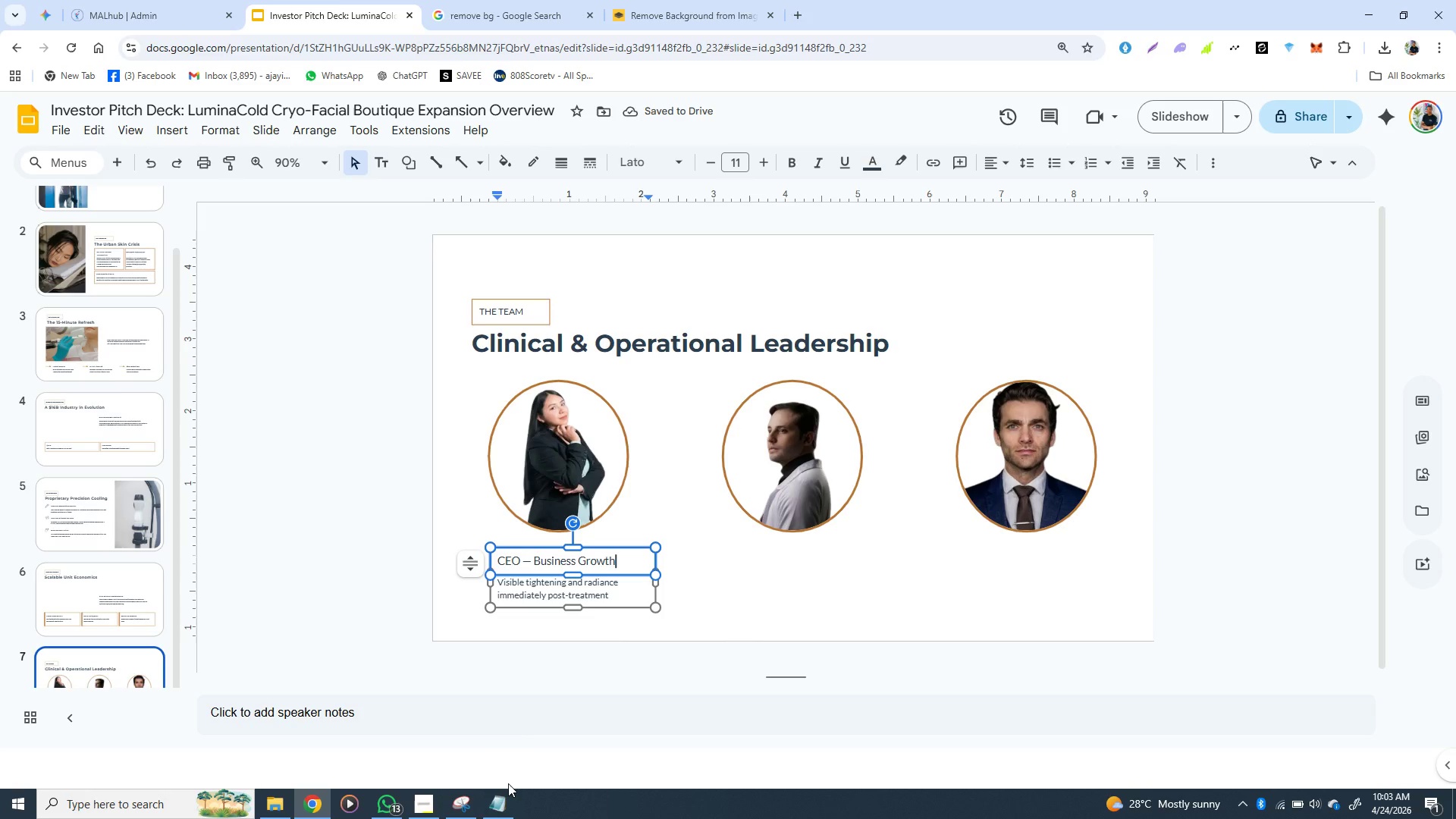 
wait(5.28)
 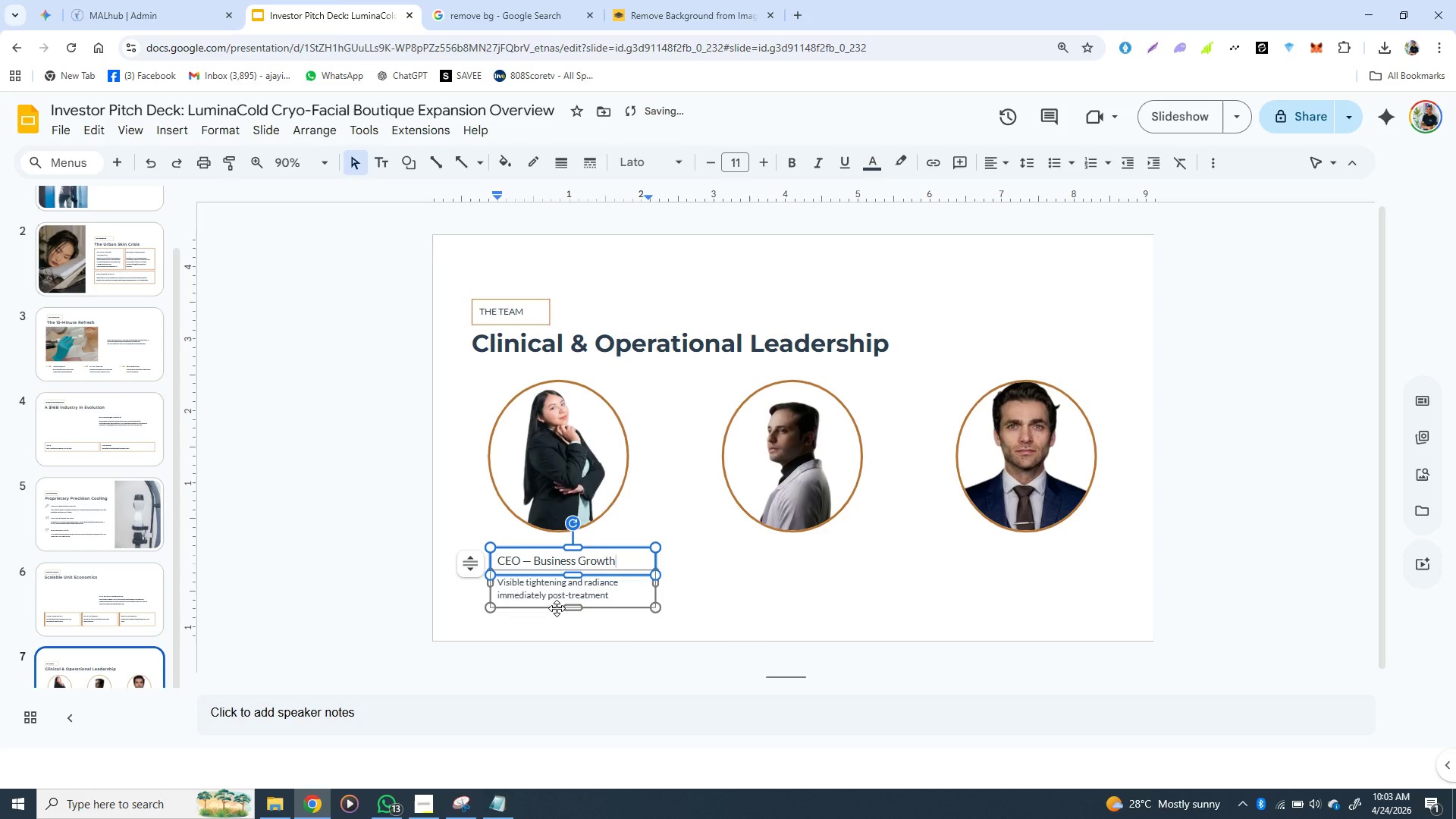 
left_click([503, 796])
 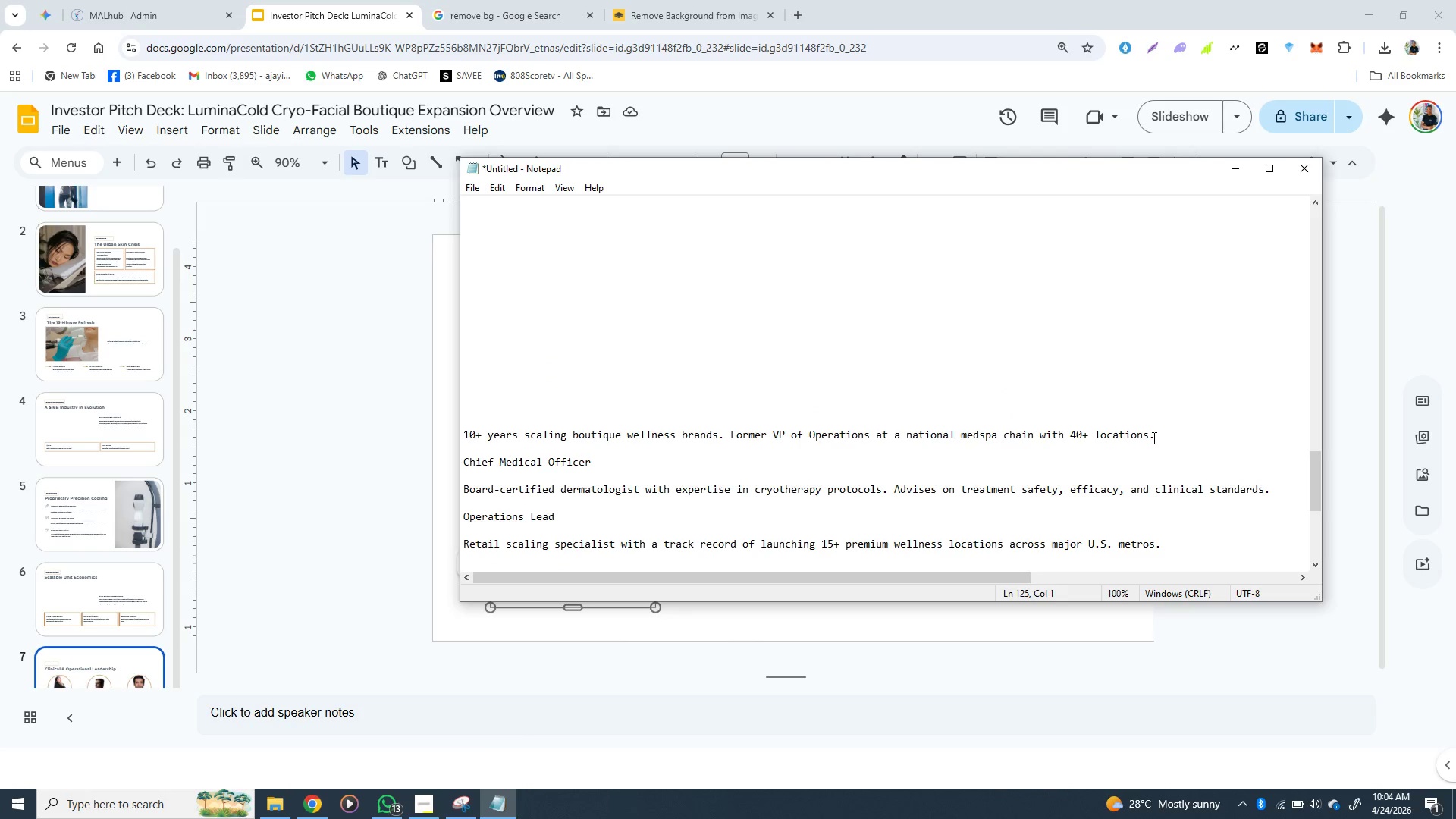 
wait(6.11)
 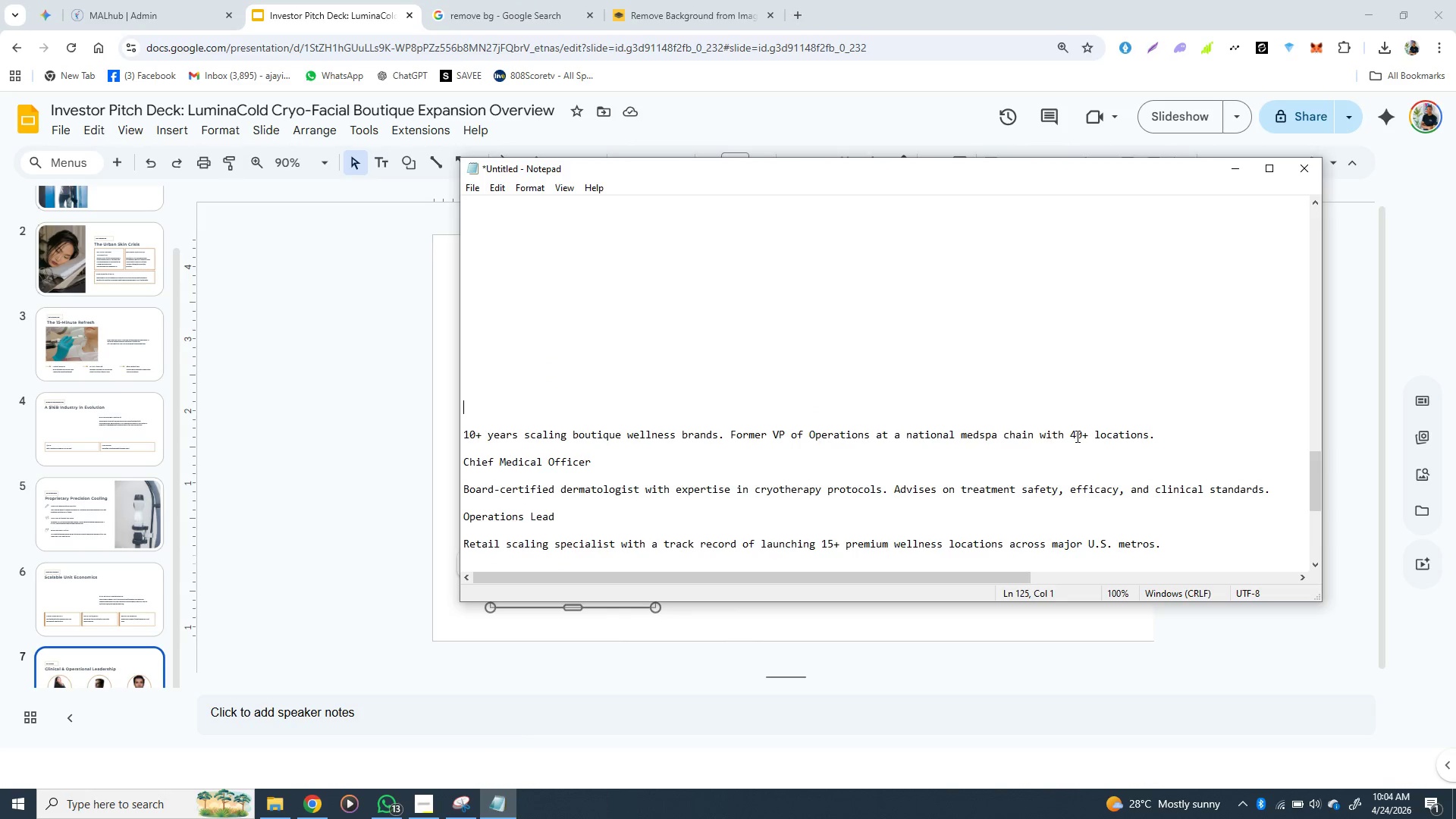 
left_click_drag(start_coordinate=[1153, 438], to_coordinate=[465, 422])
 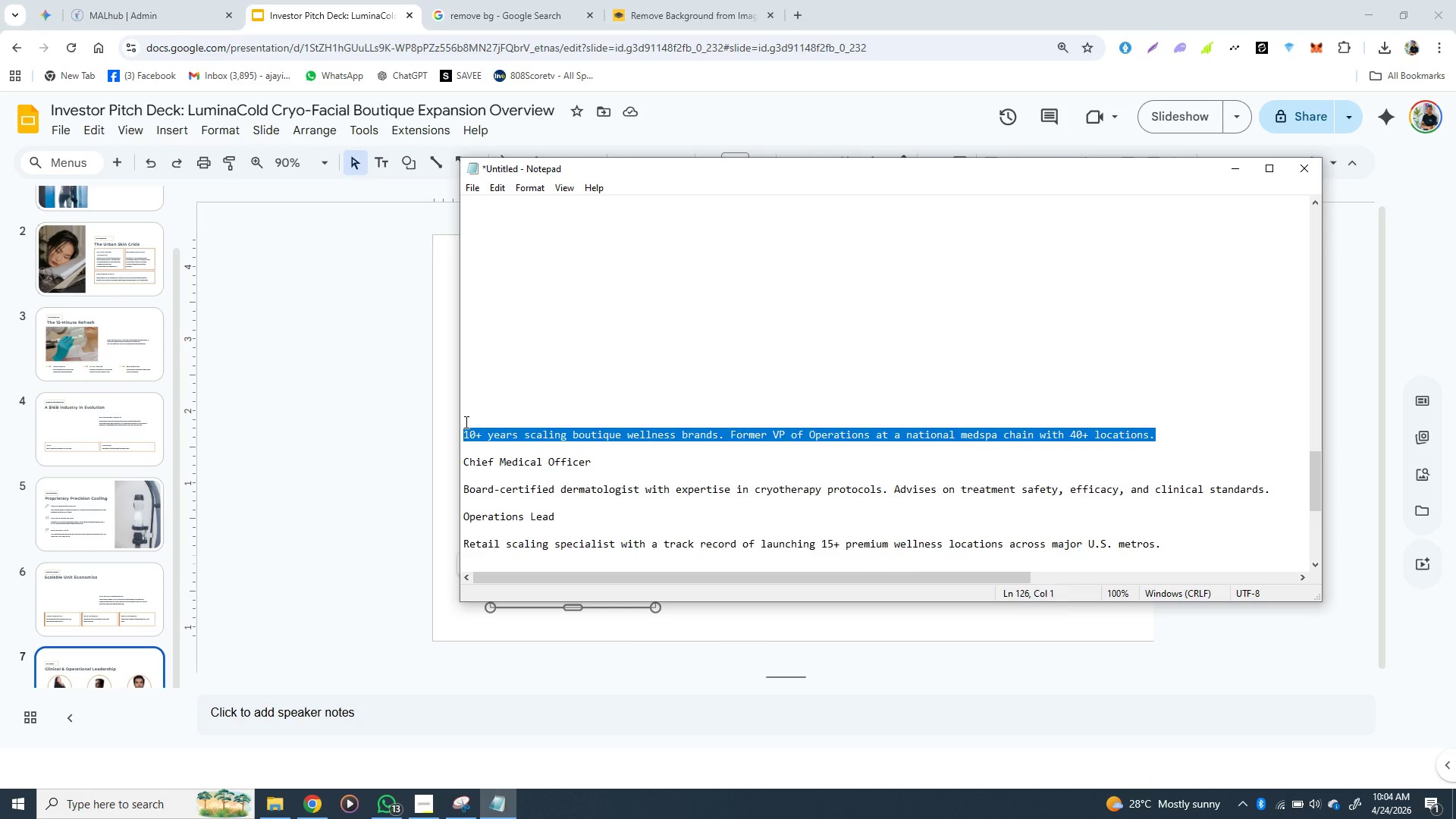 
key(Control+X)
 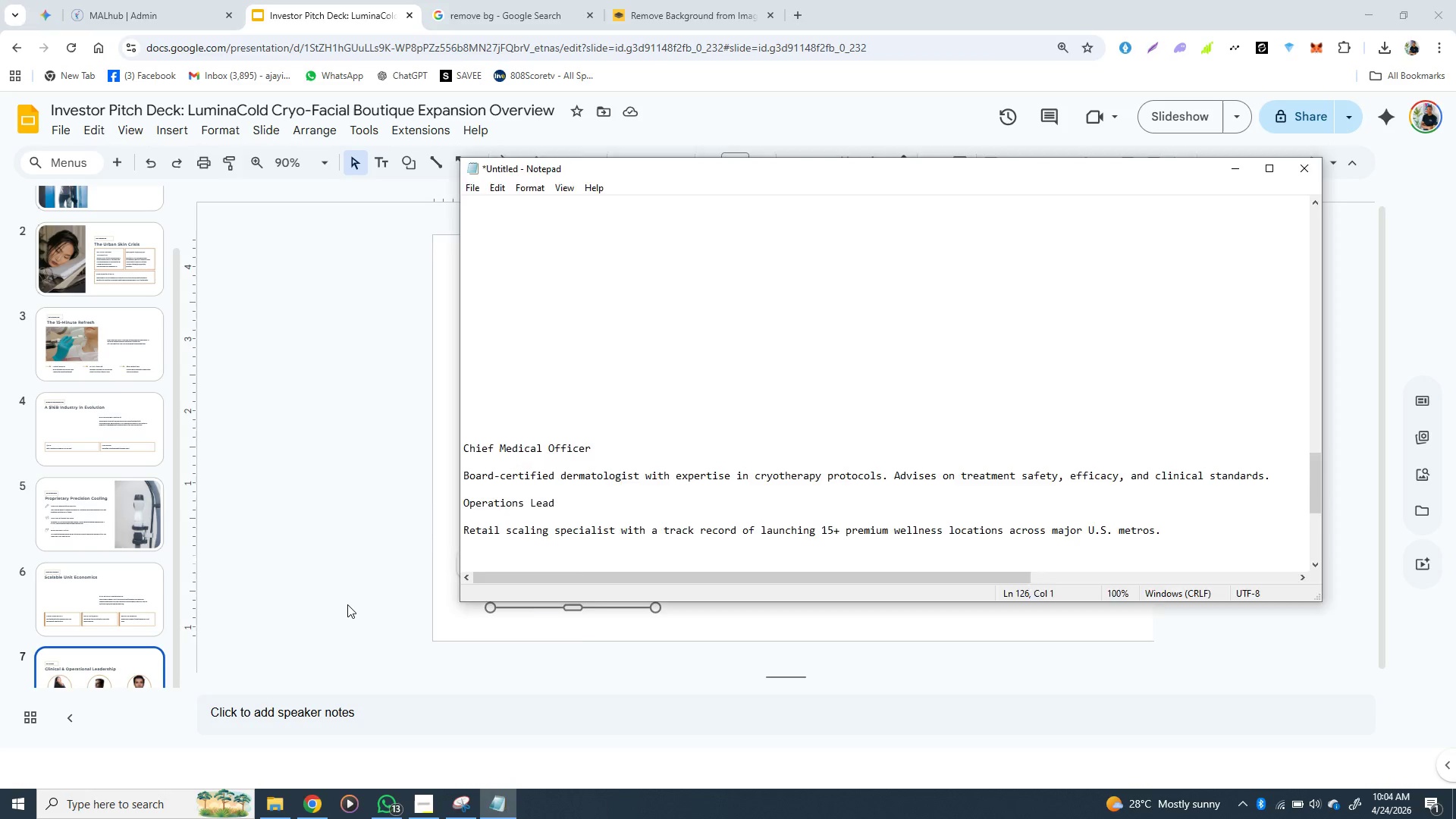 
left_click([347, 604])
 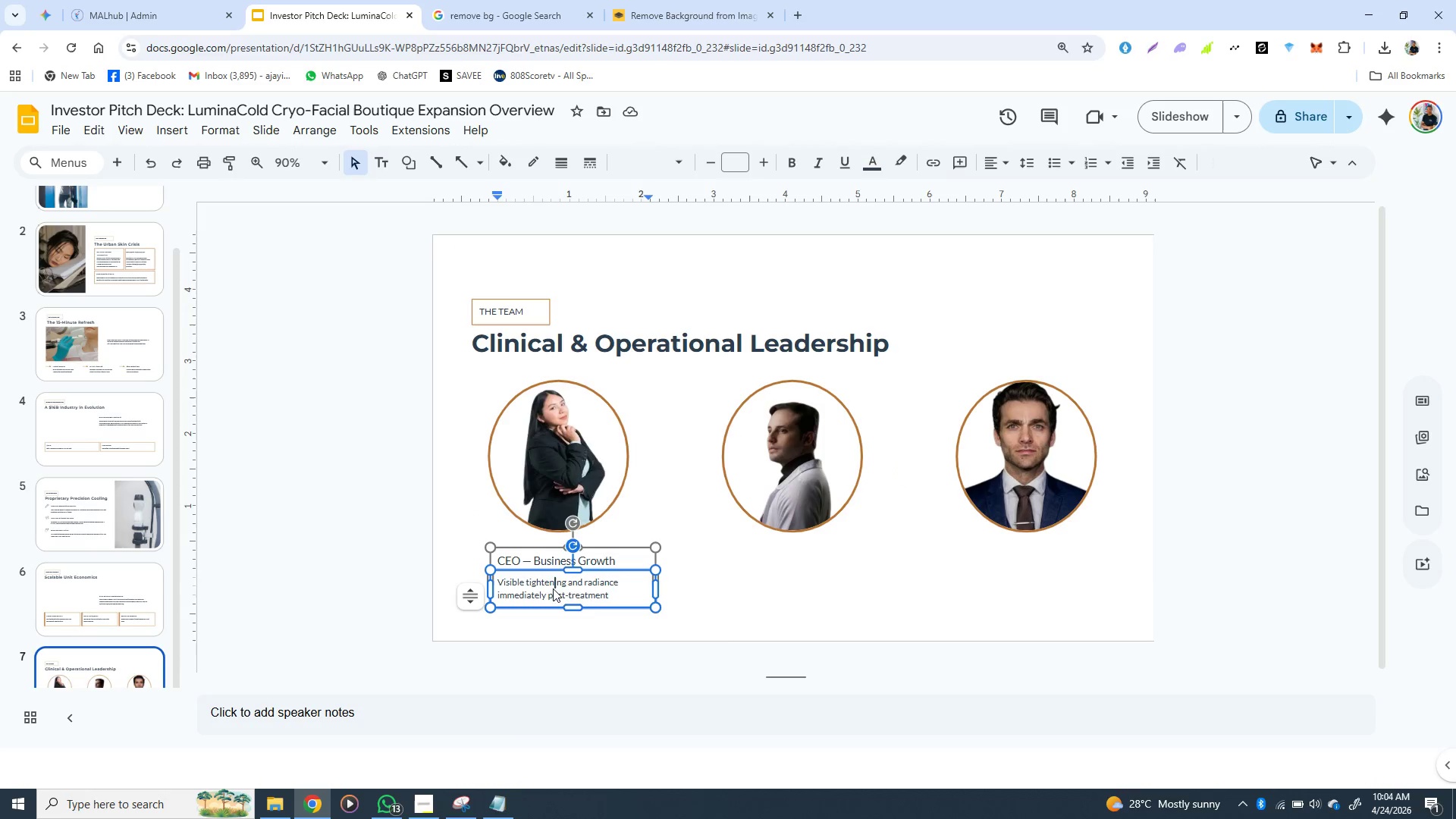 
double_click([553, 588])
 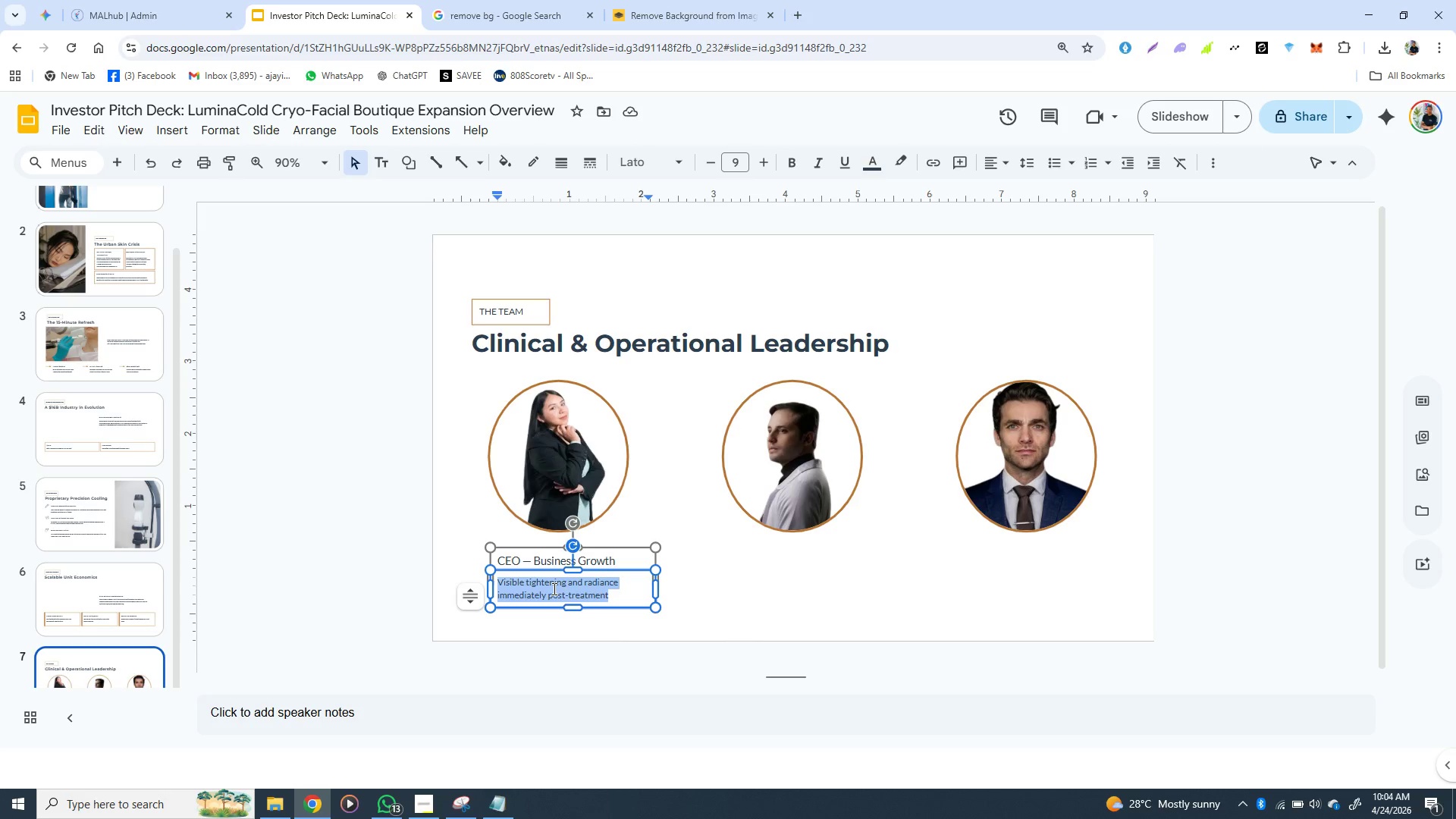 
triple_click([553, 588])
 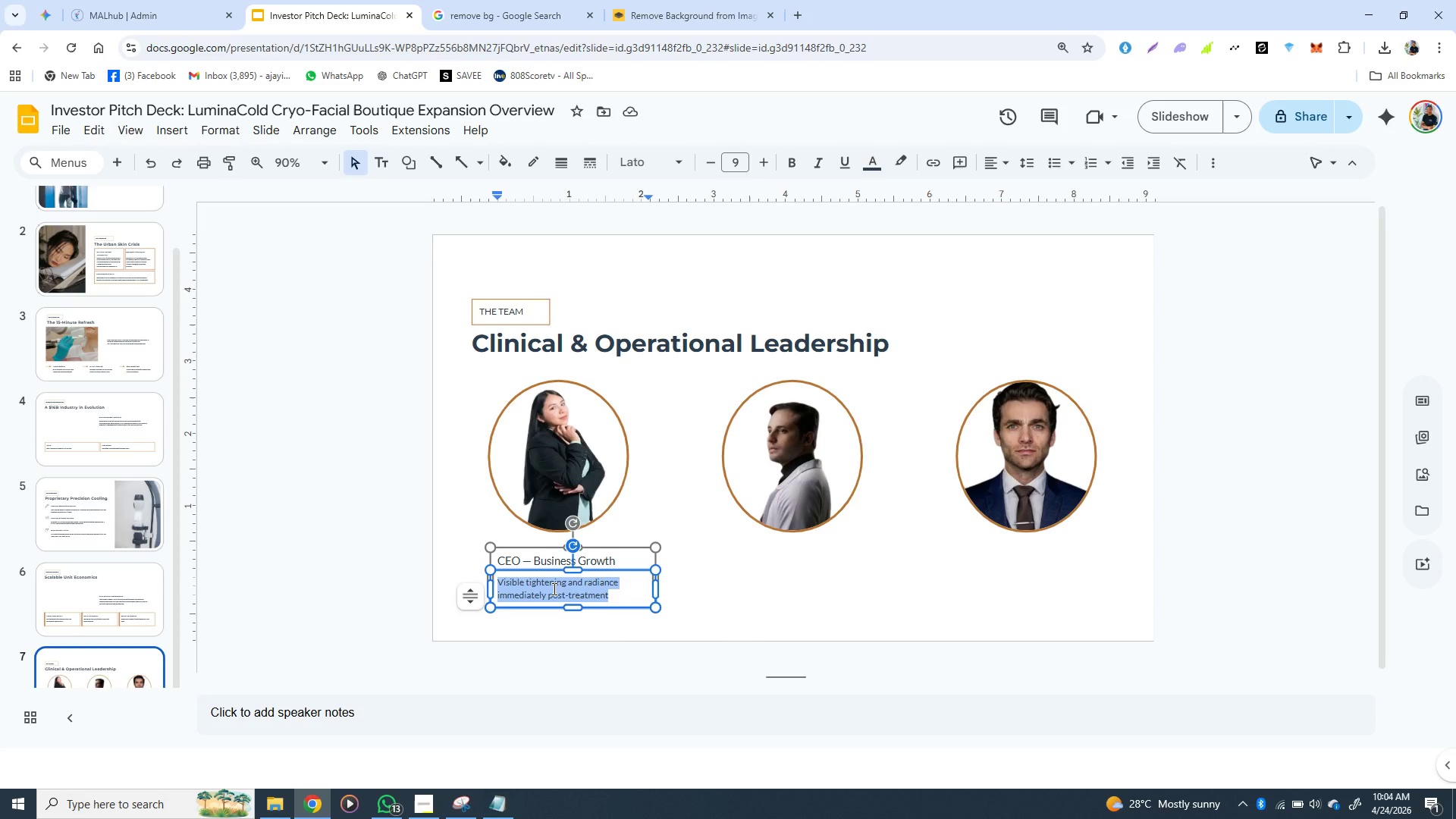 
key(Control+V)
 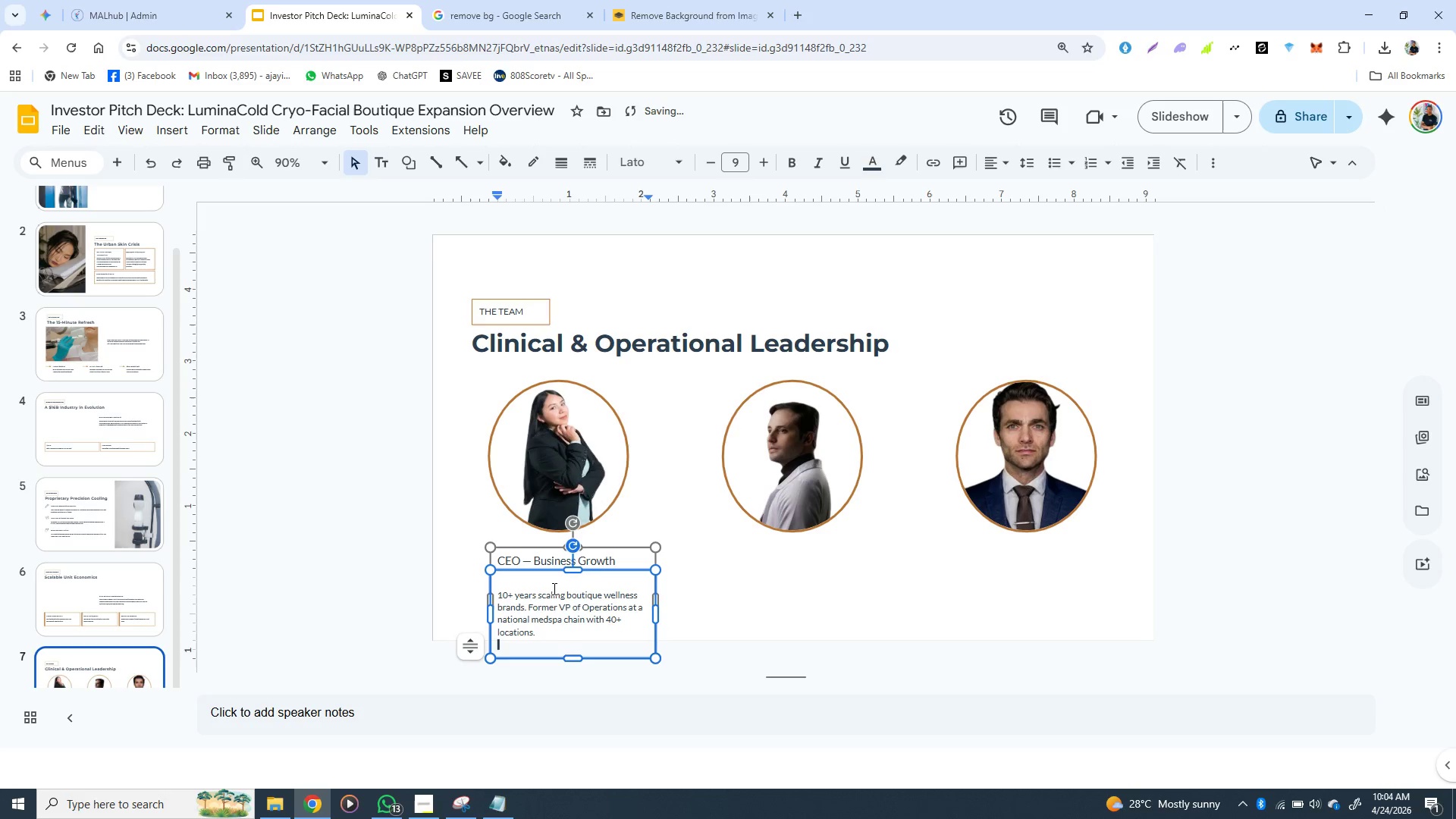 
key(Backspace)
 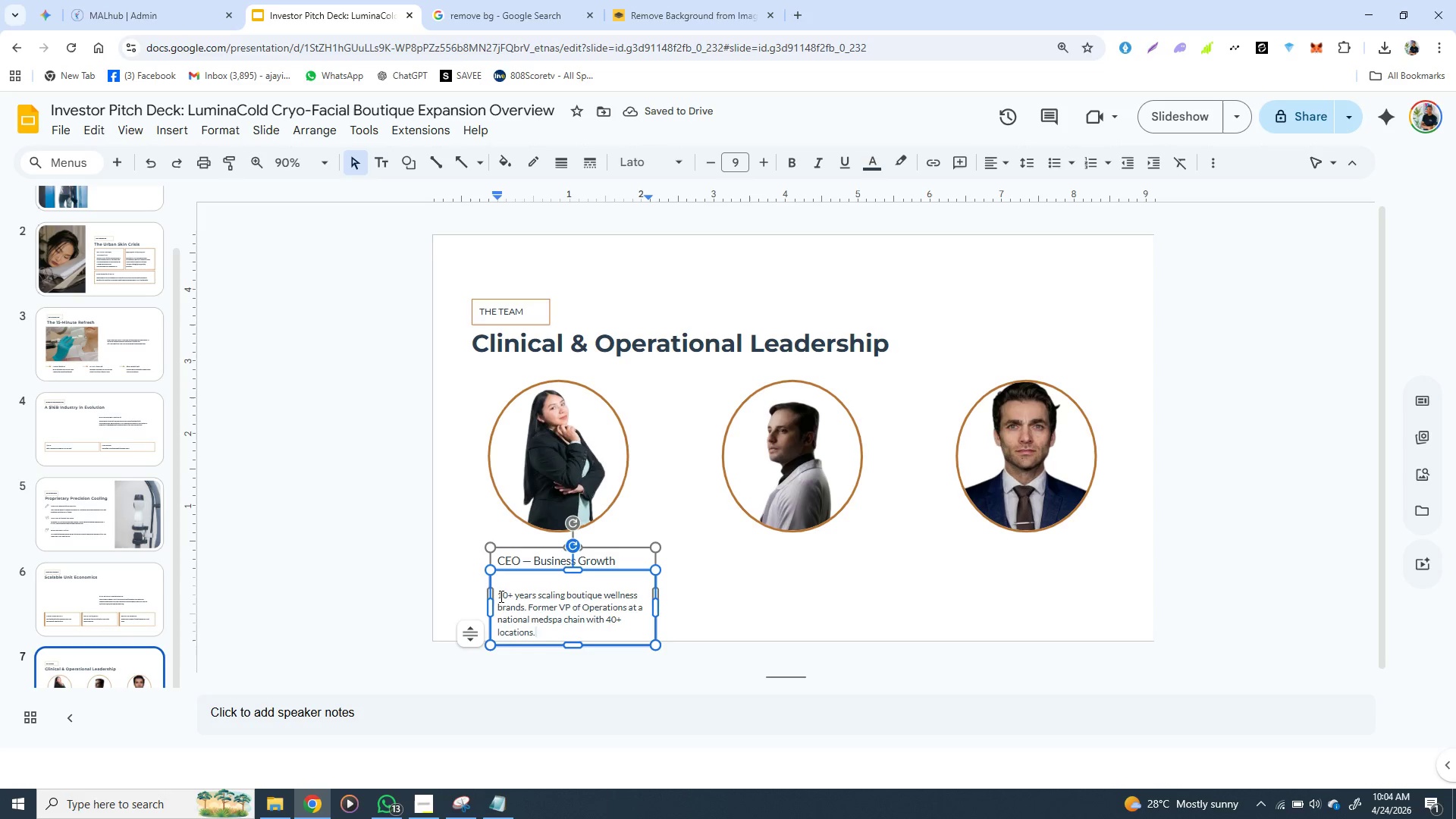 
left_click([500, 596])
 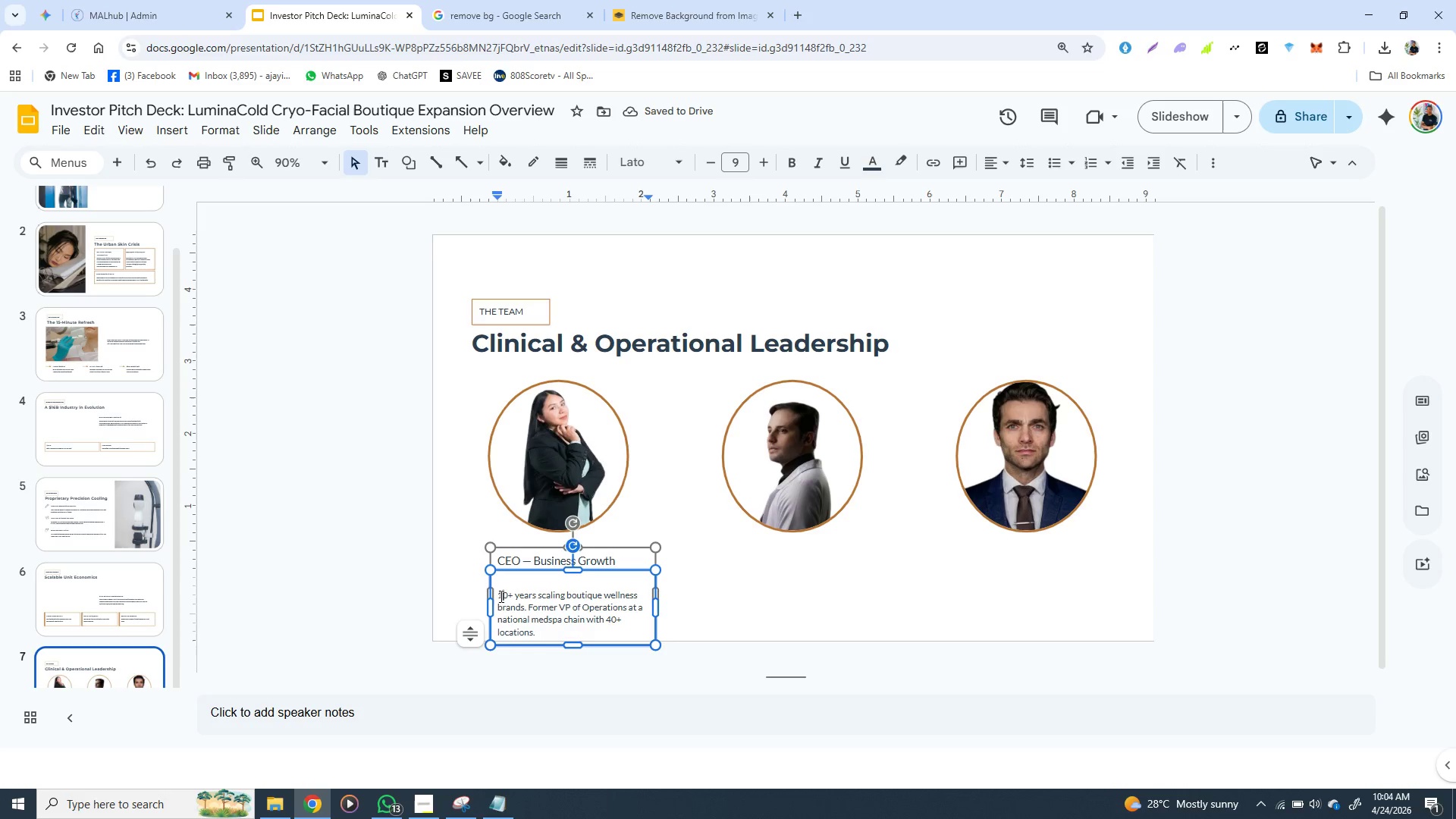 
key(ArrowLeft)
 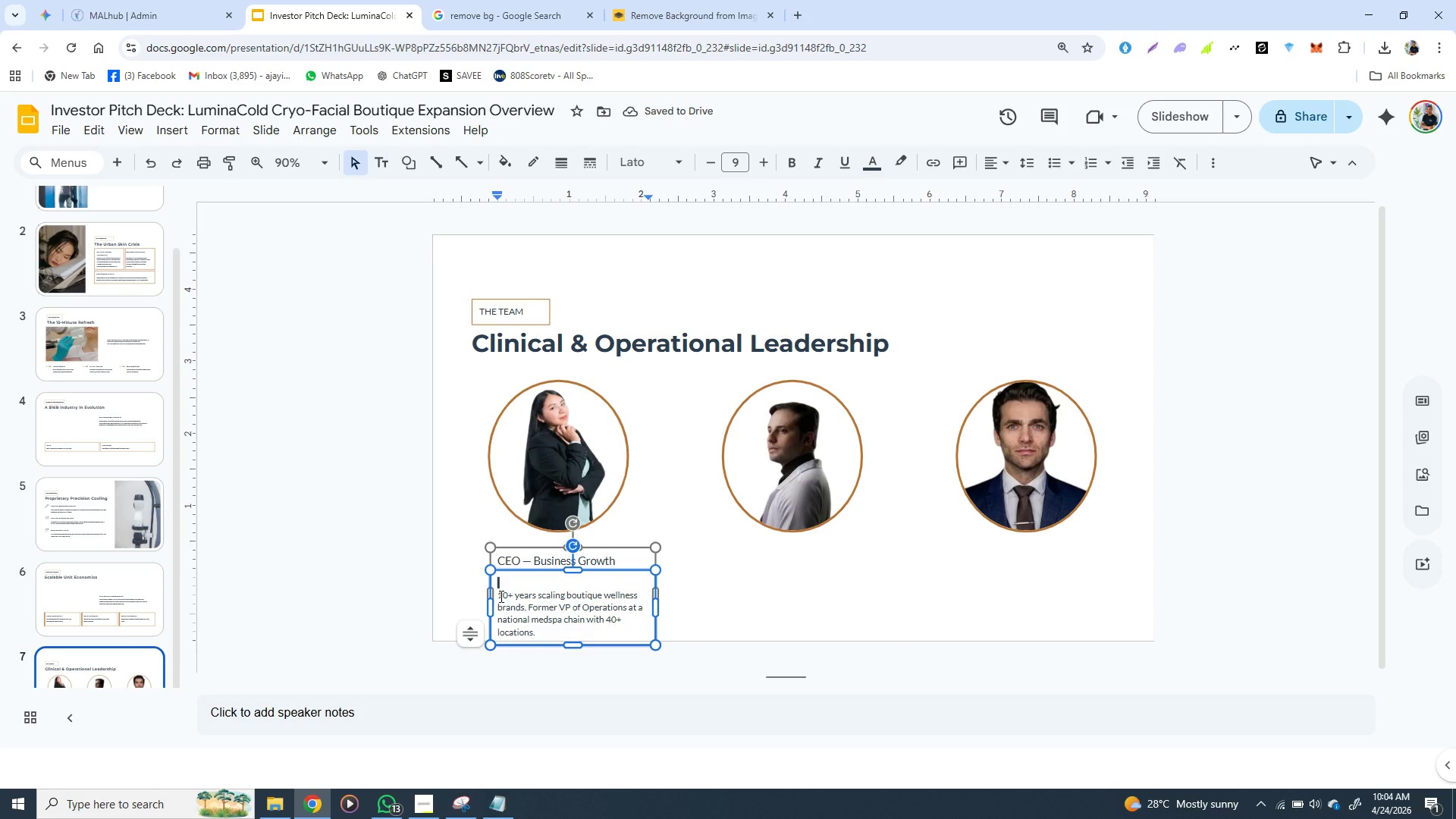 
key(ArrowLeft)
 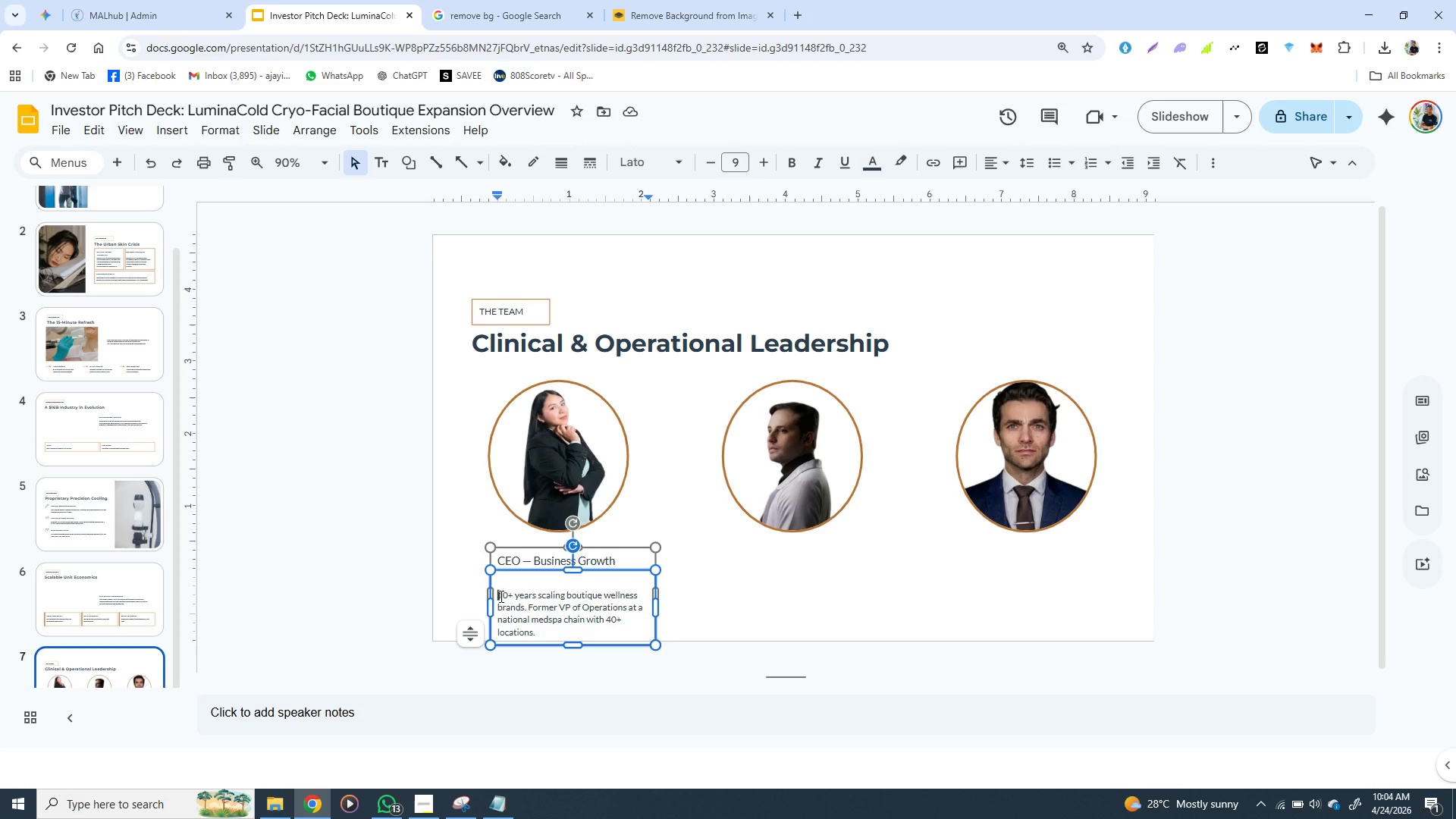 
key(ArrowRight)
 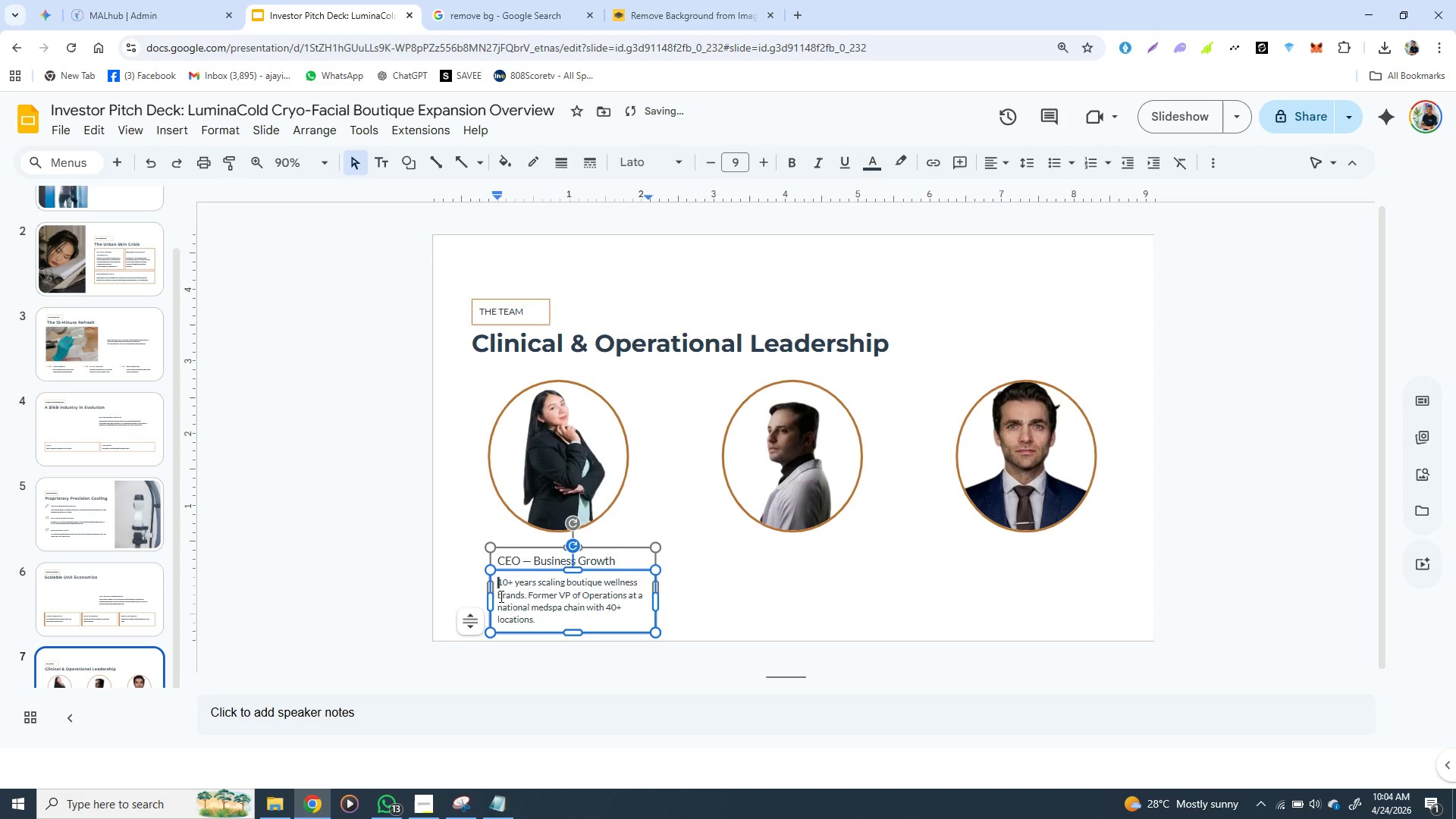 
key(Backspace)
 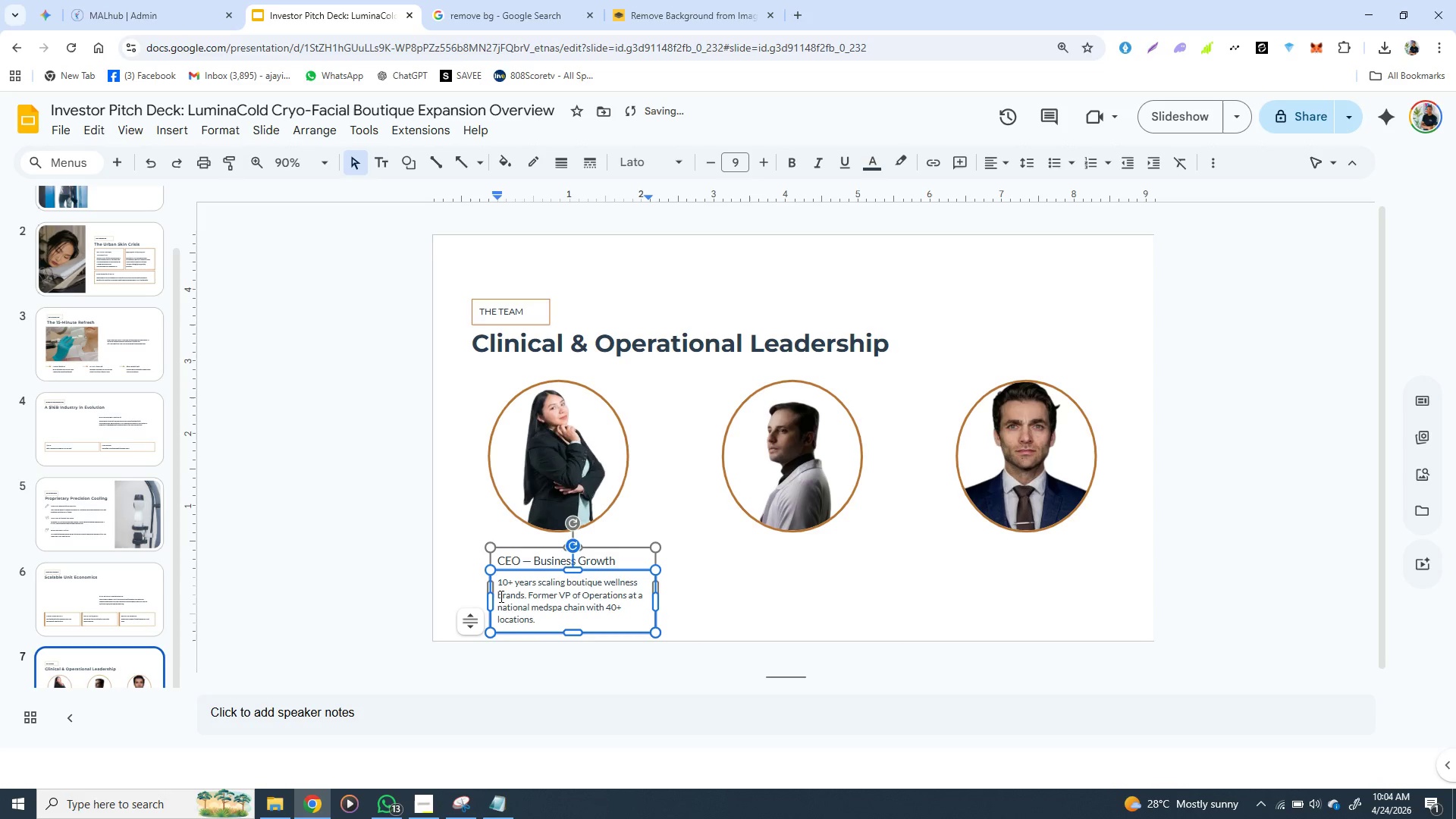 
key(Backspace)
 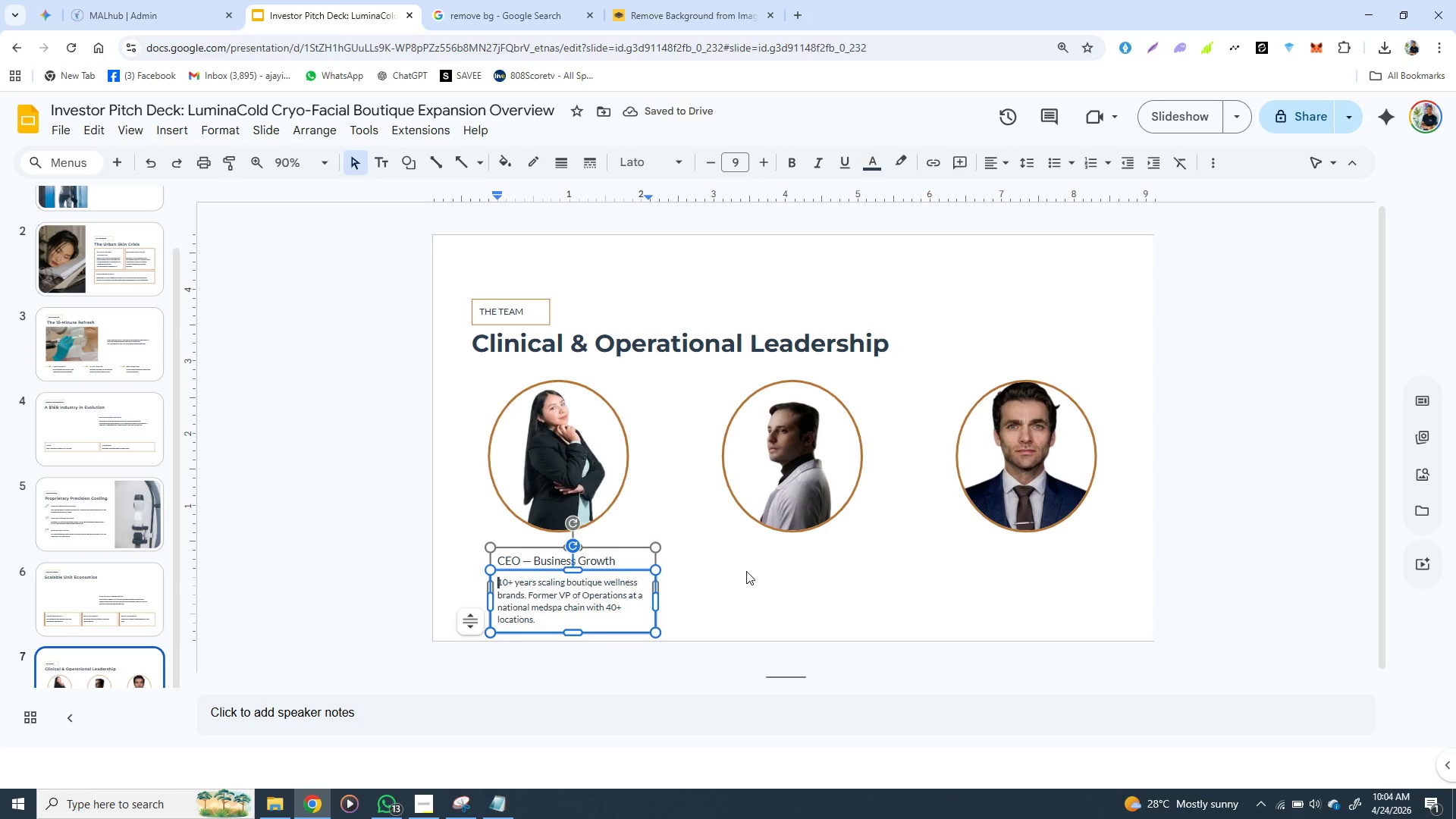 
left_click([746, 571])
 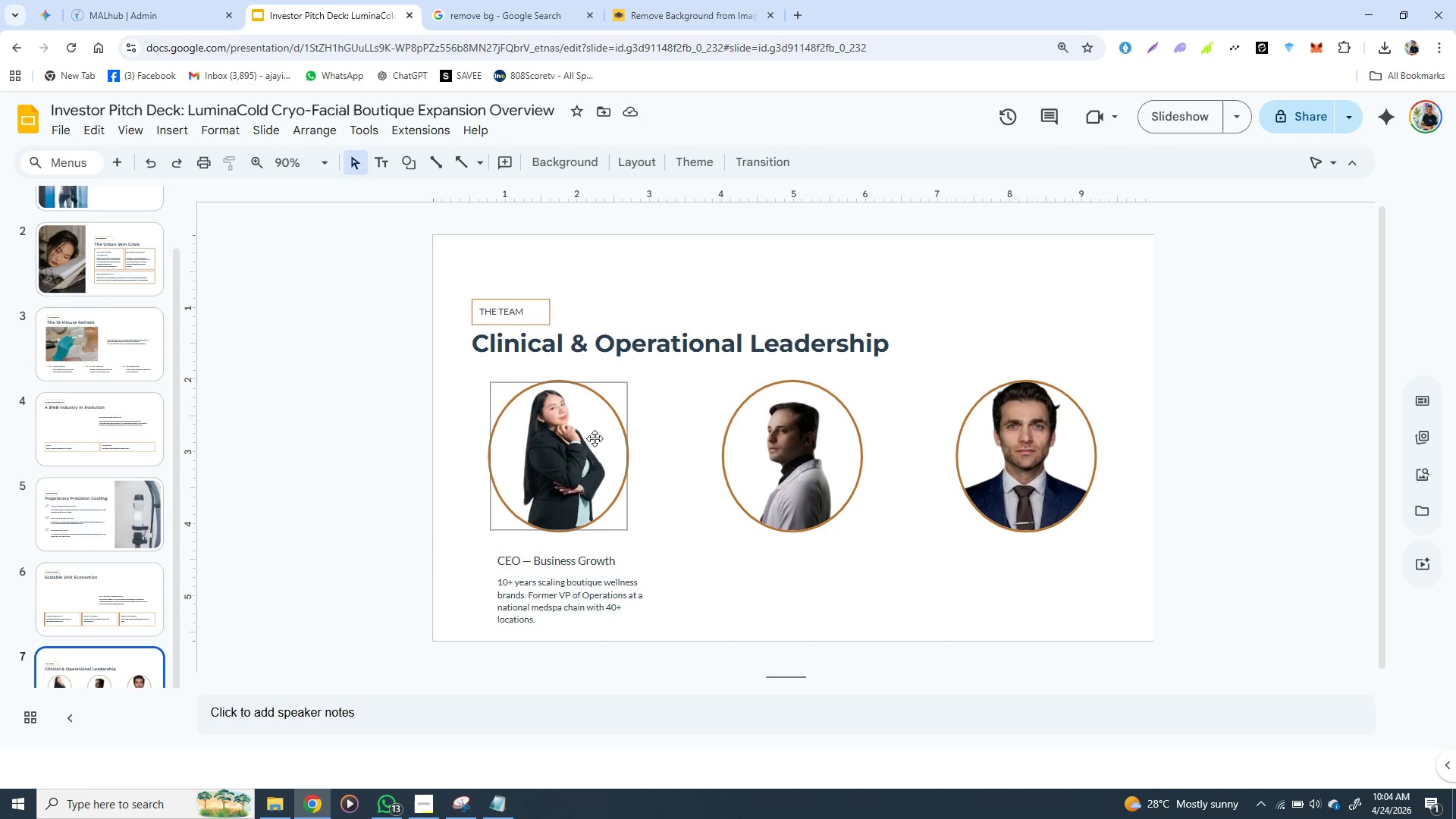 
wait(8.38)
 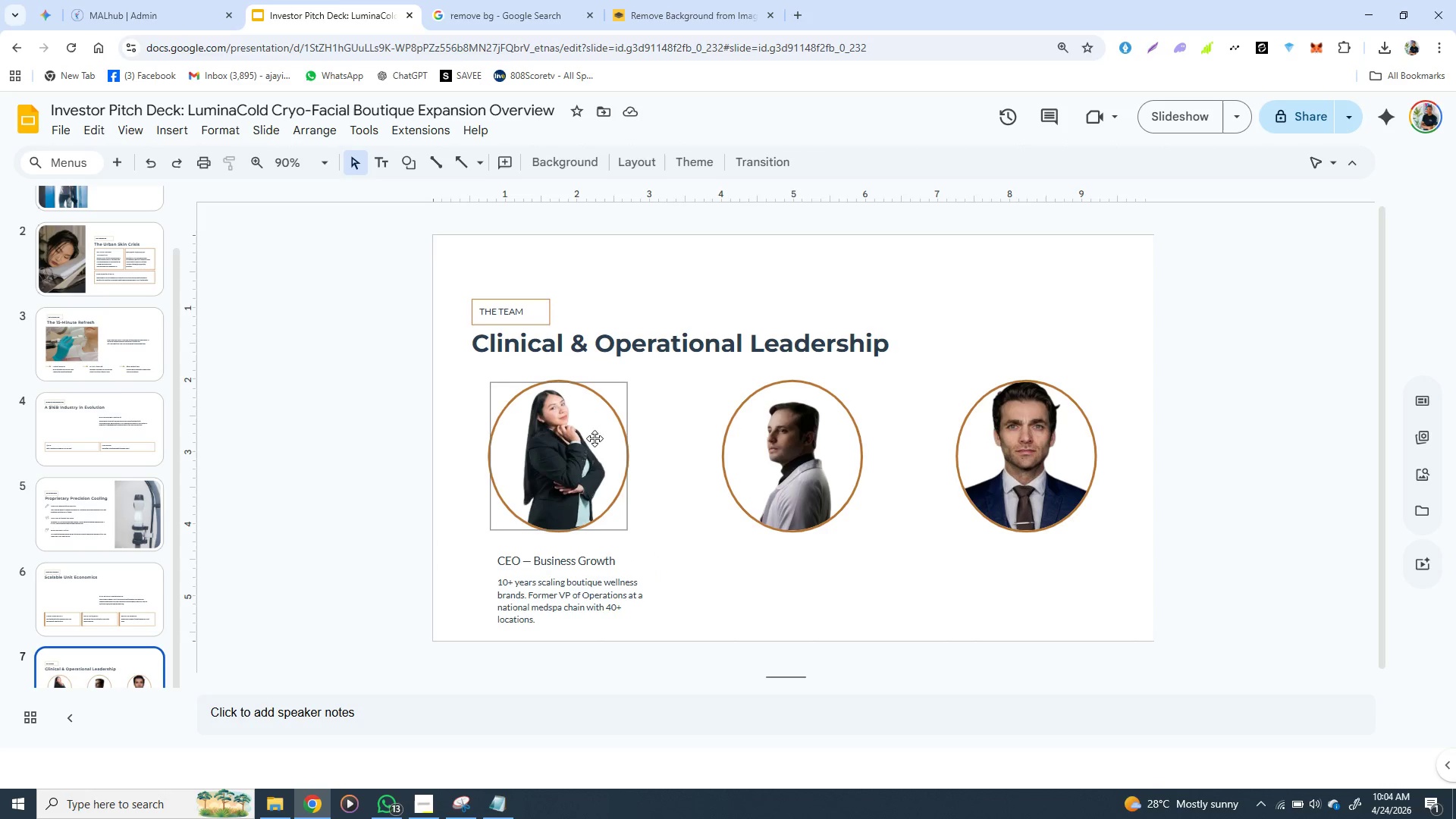 
left_click([541, 196])
 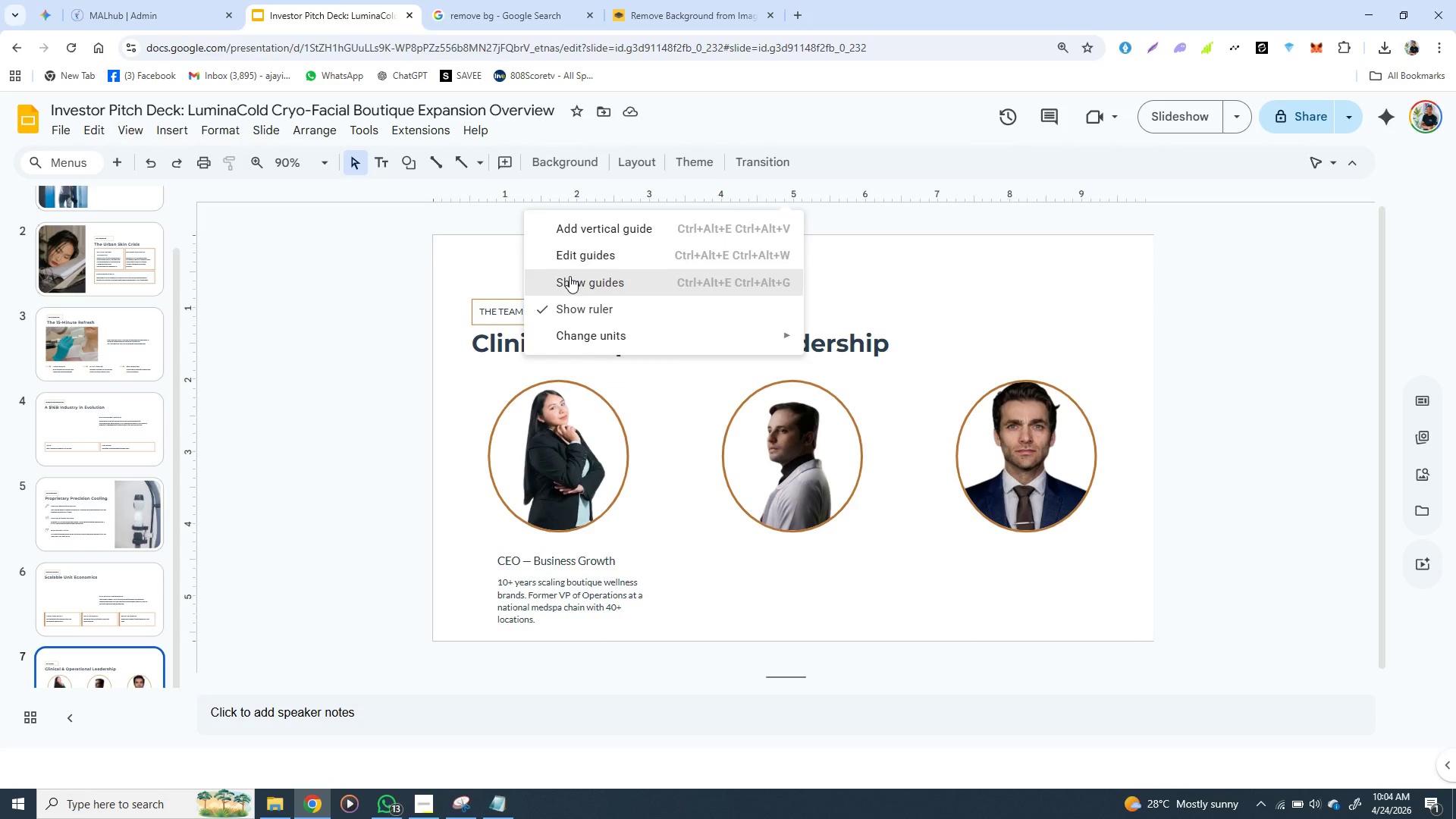 
left_click([570, 276])
 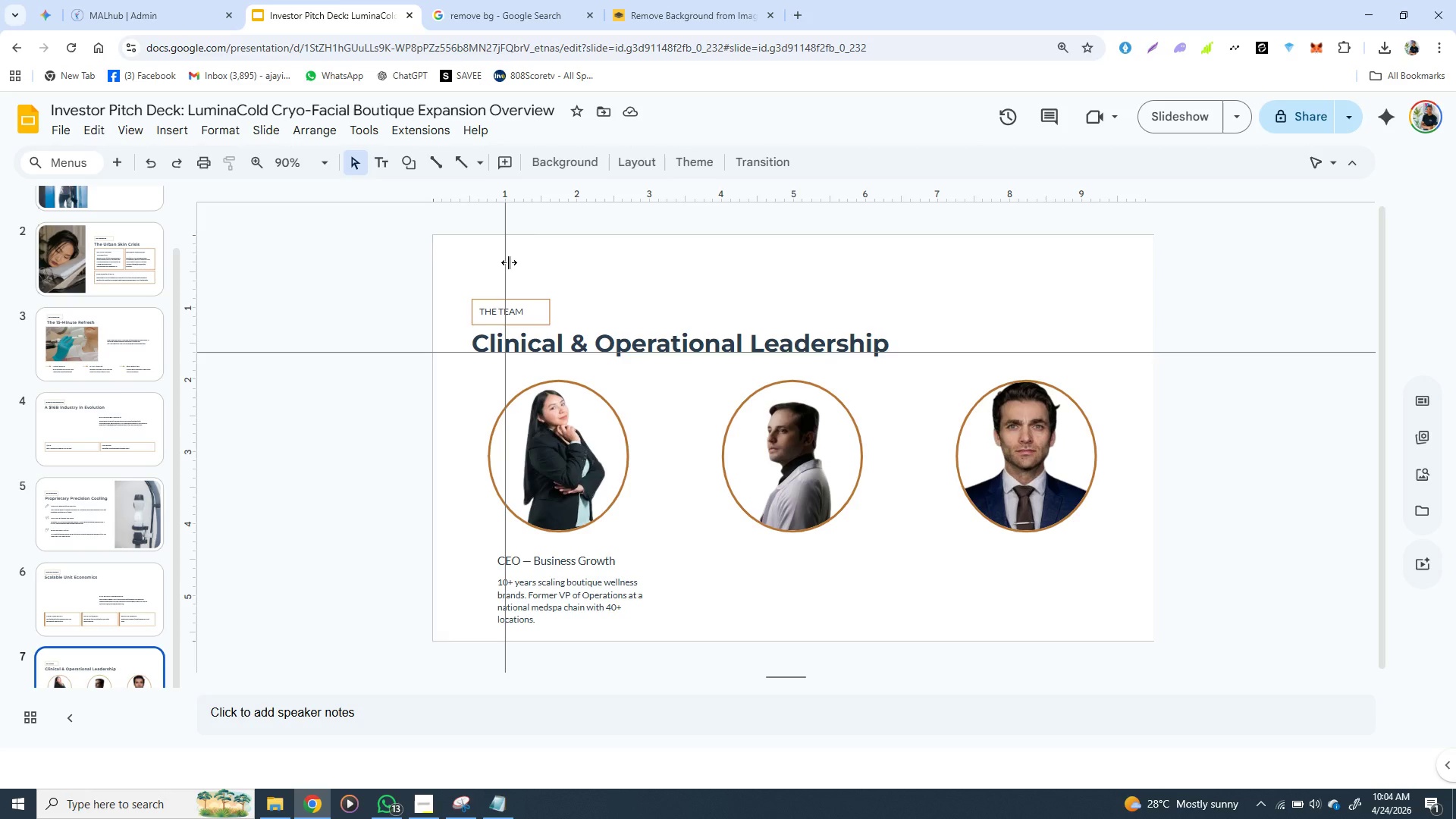 
left_click_drag(start_coordinate=[509, 262], to_coordinate=[472, 262])
 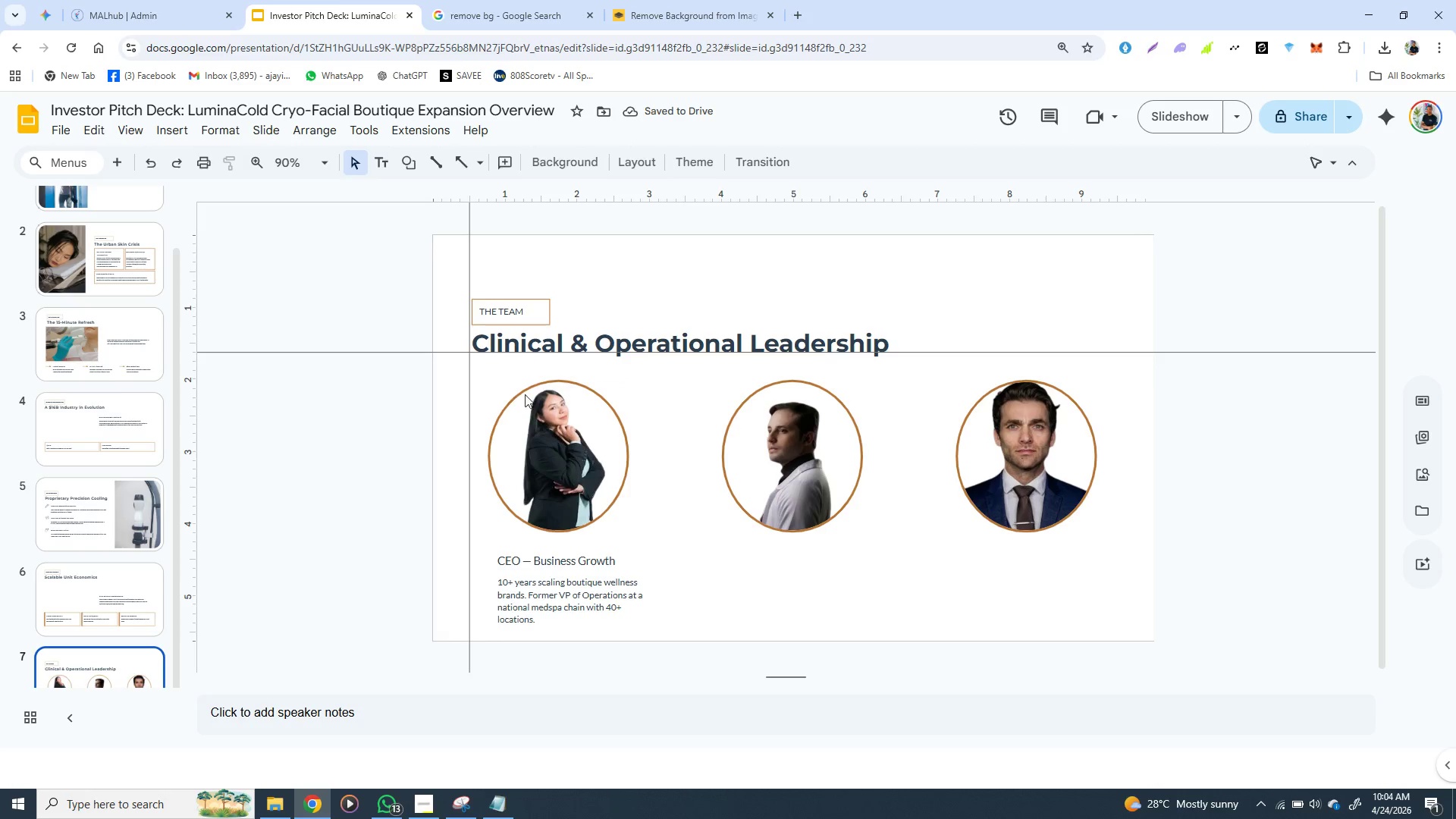 
wait(9.72)
 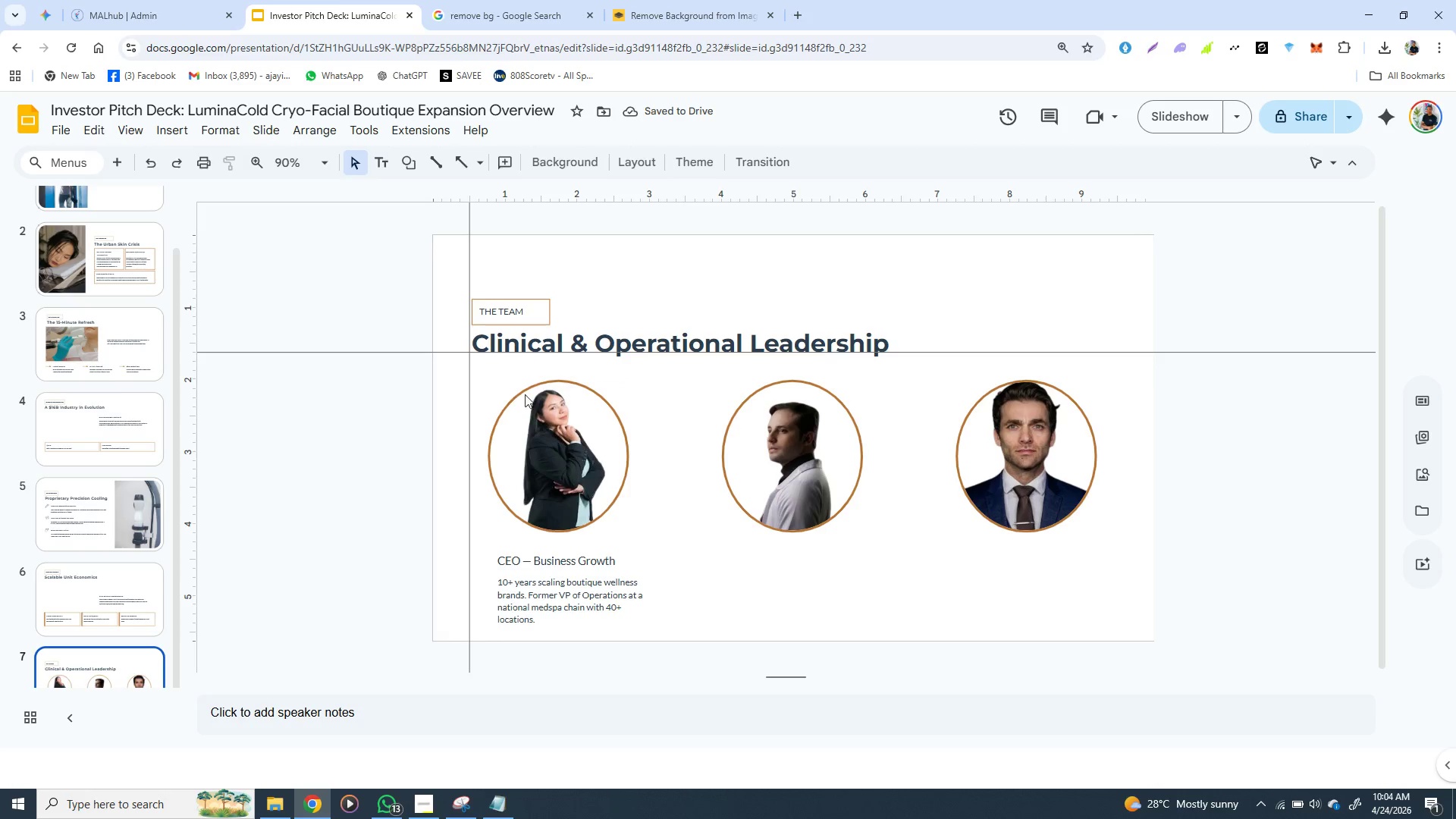 
left_click_drag(start_coordinate=[472, 279], to_coordinate=[469, 278])
 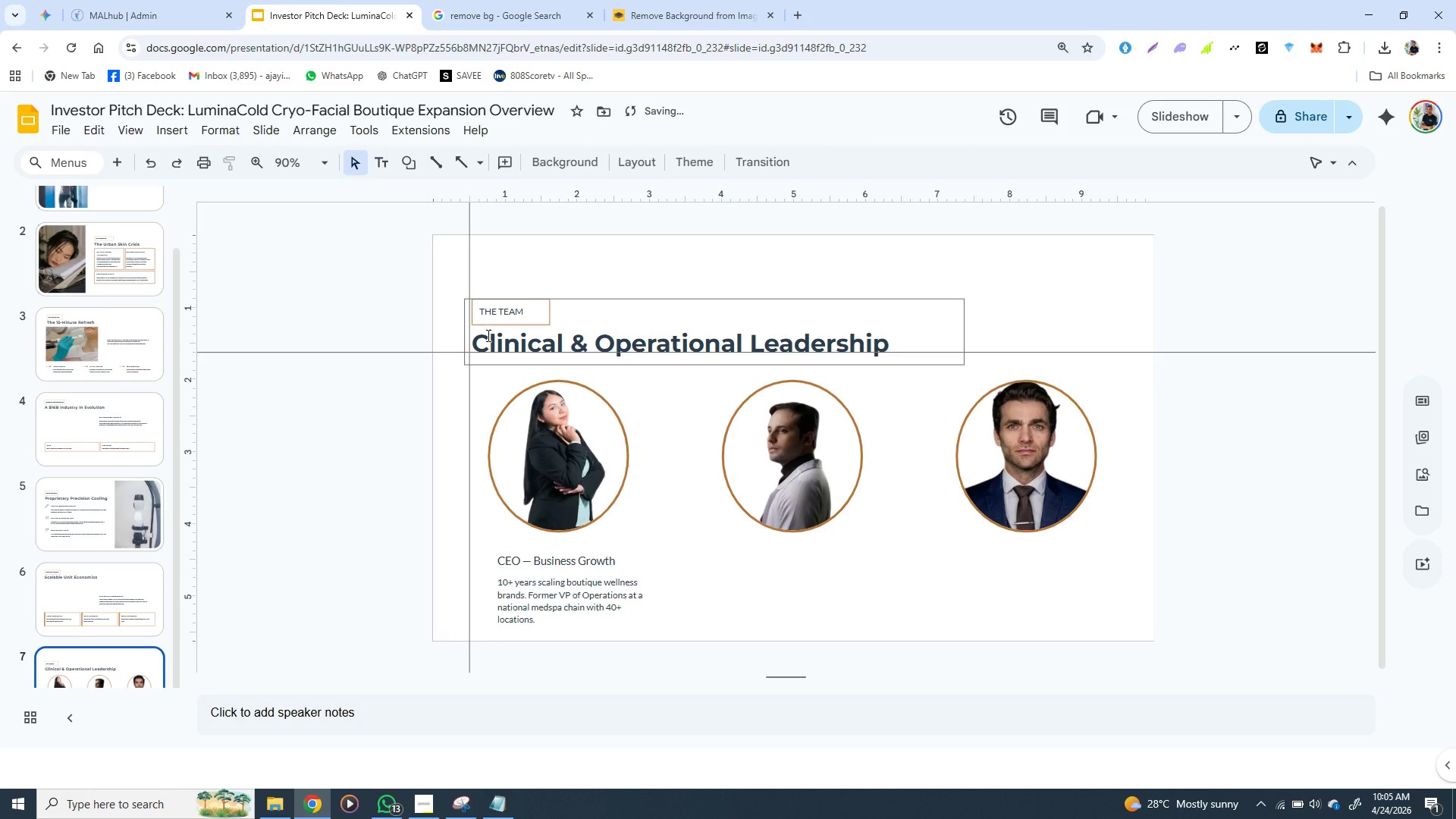 
left_click([487, 335])
 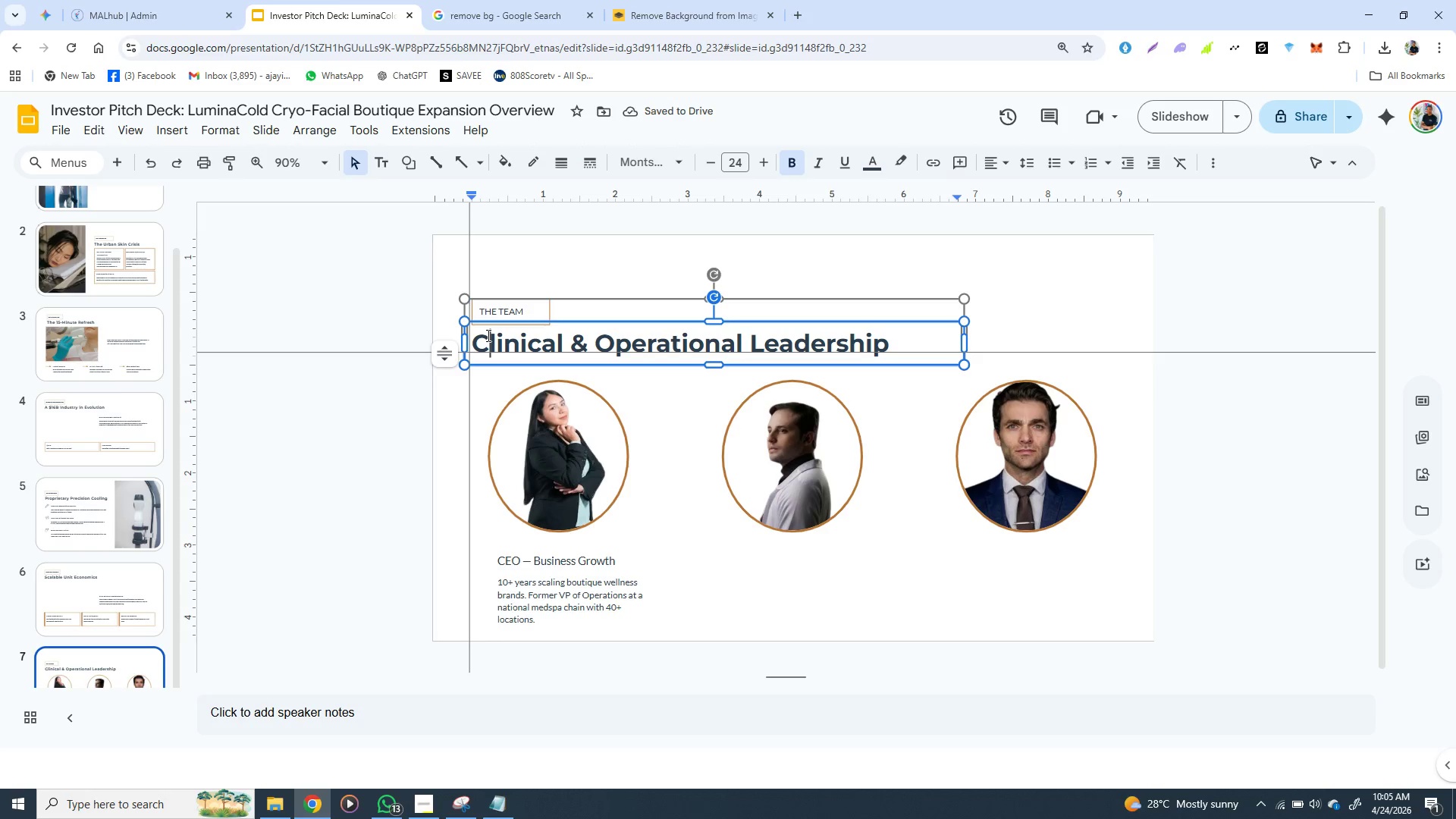 
key(ArrowLeft)
 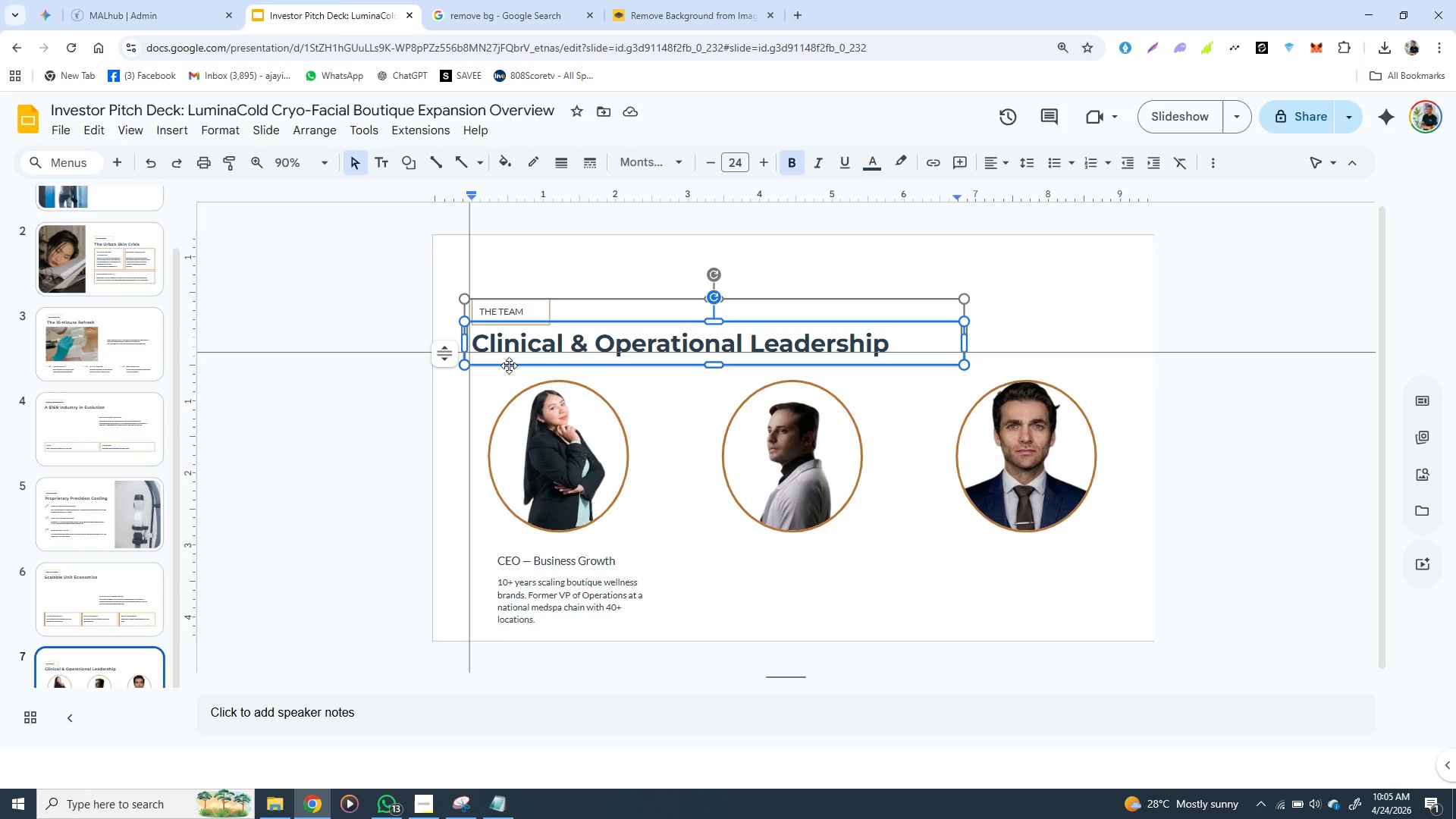 
left_click([509, 366])
 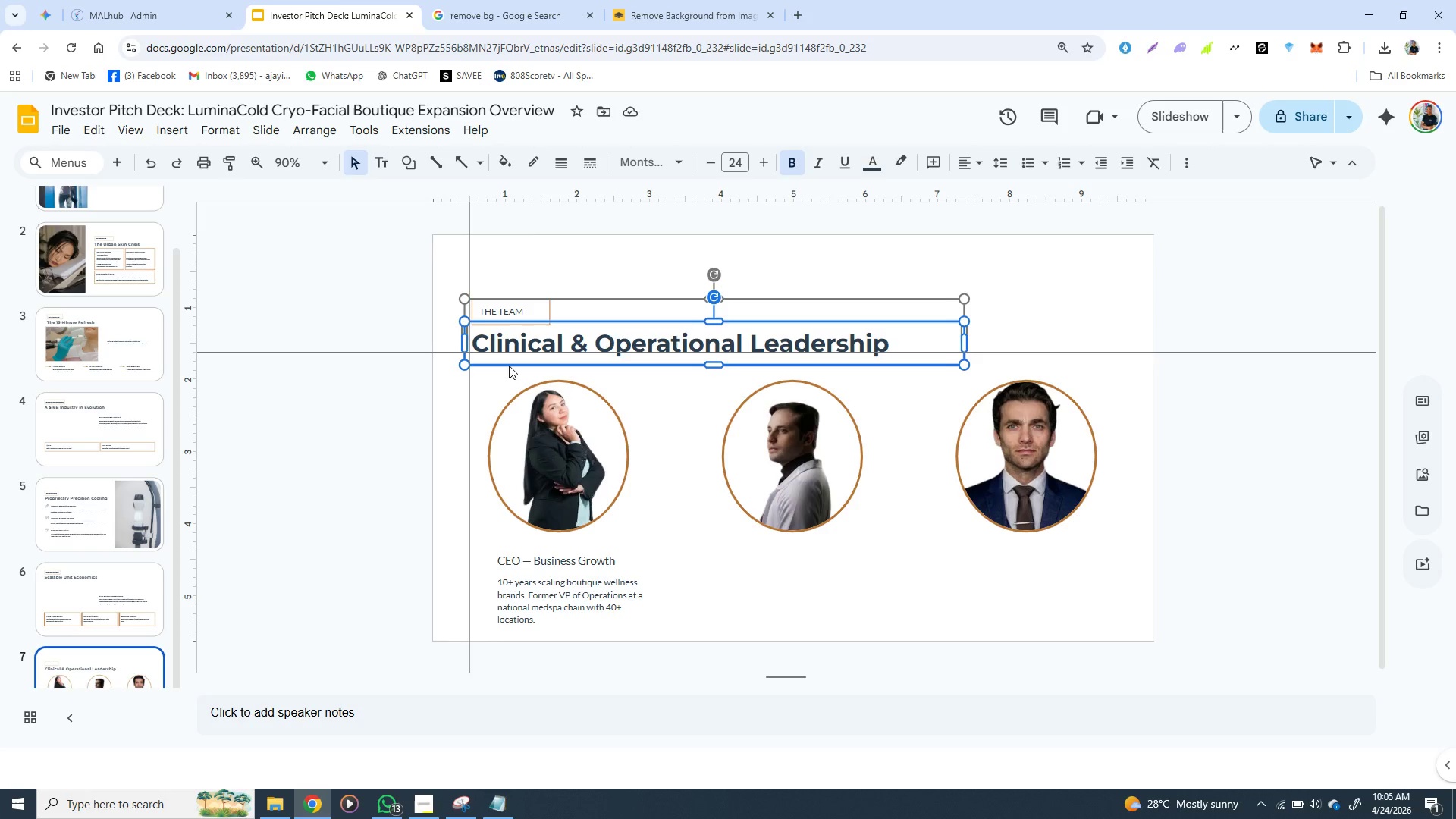 
key(ArrowLeft)
 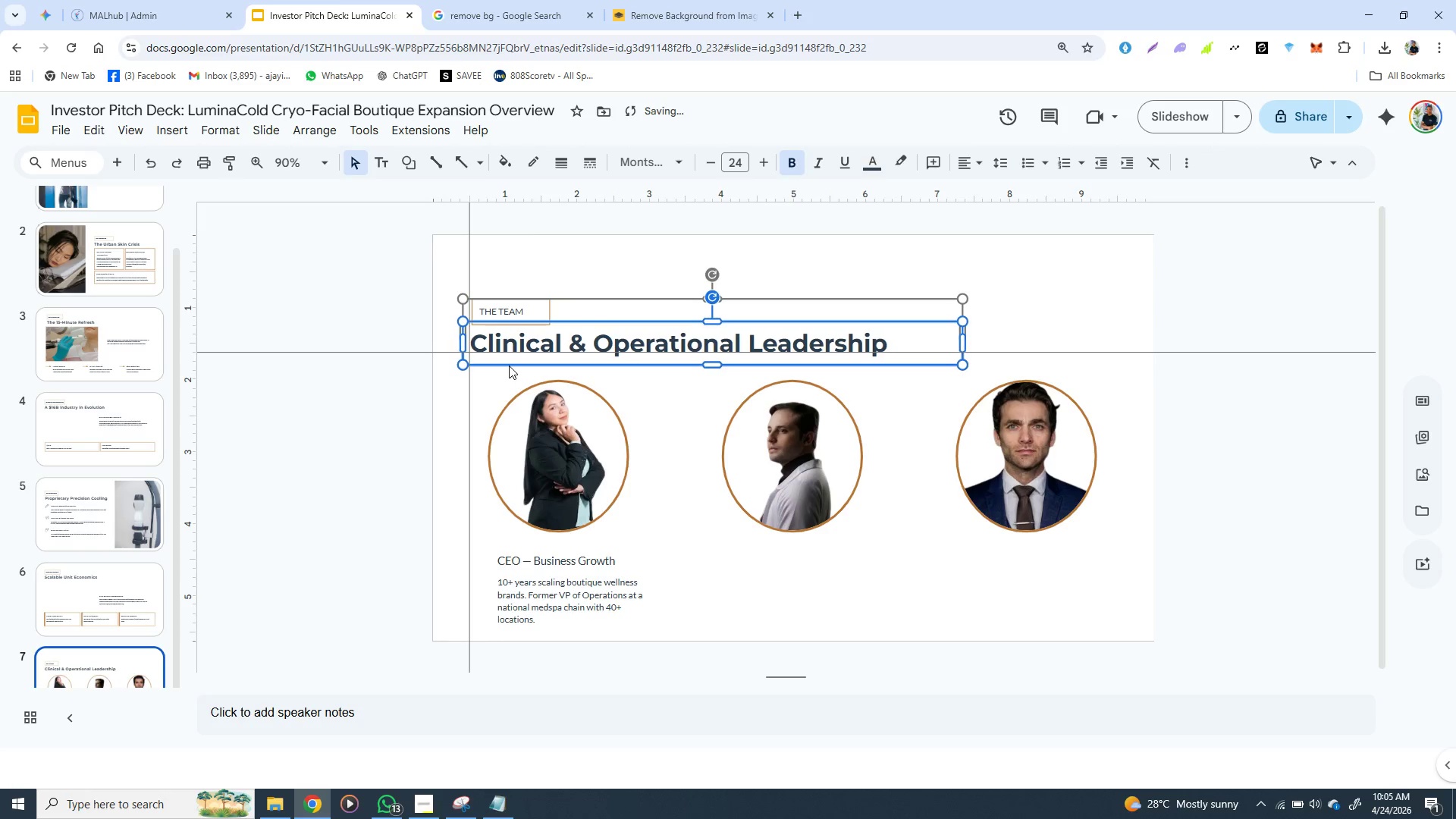 
key(ArrowLeft)
 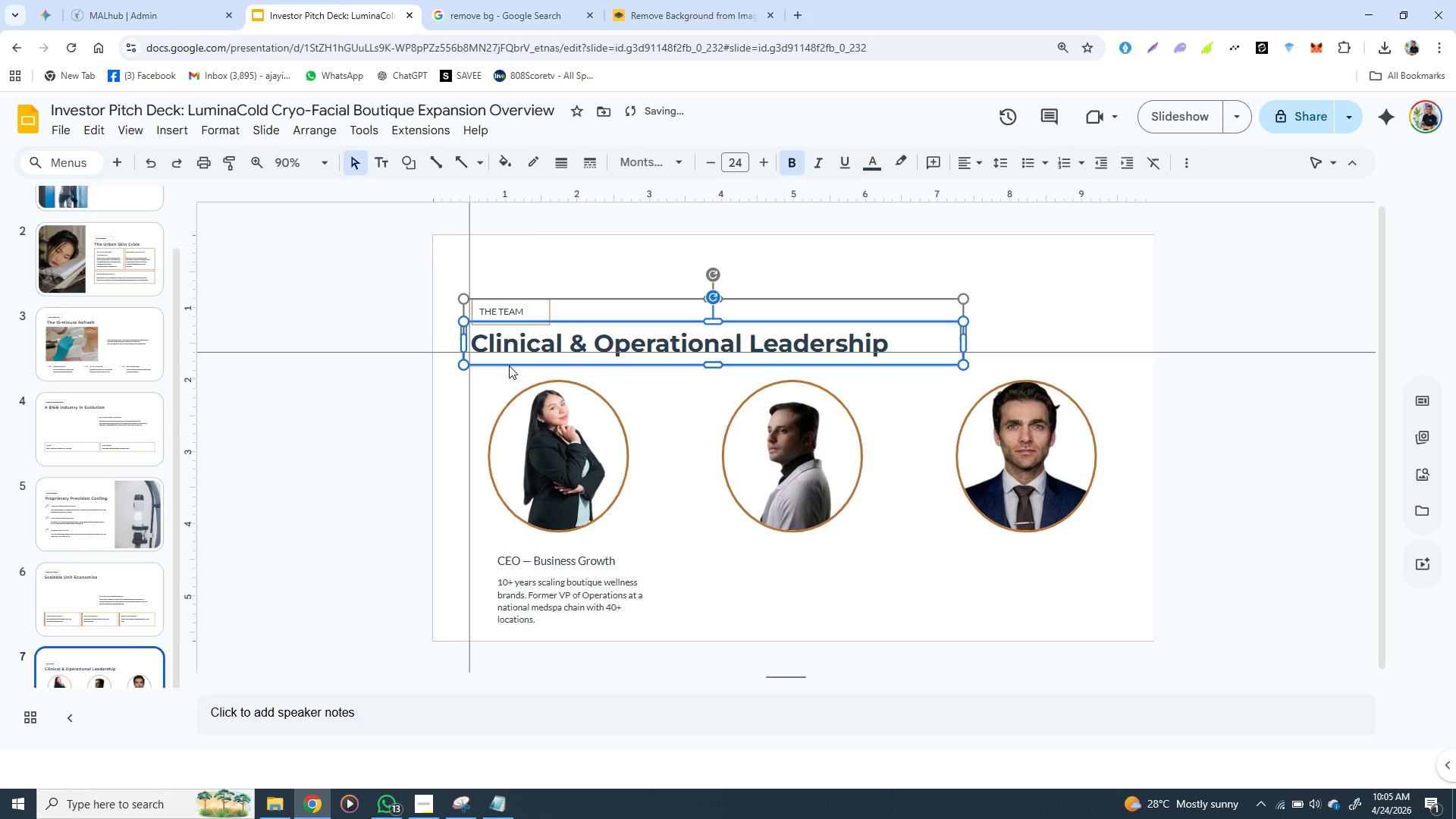 
key(ArrowRight)
 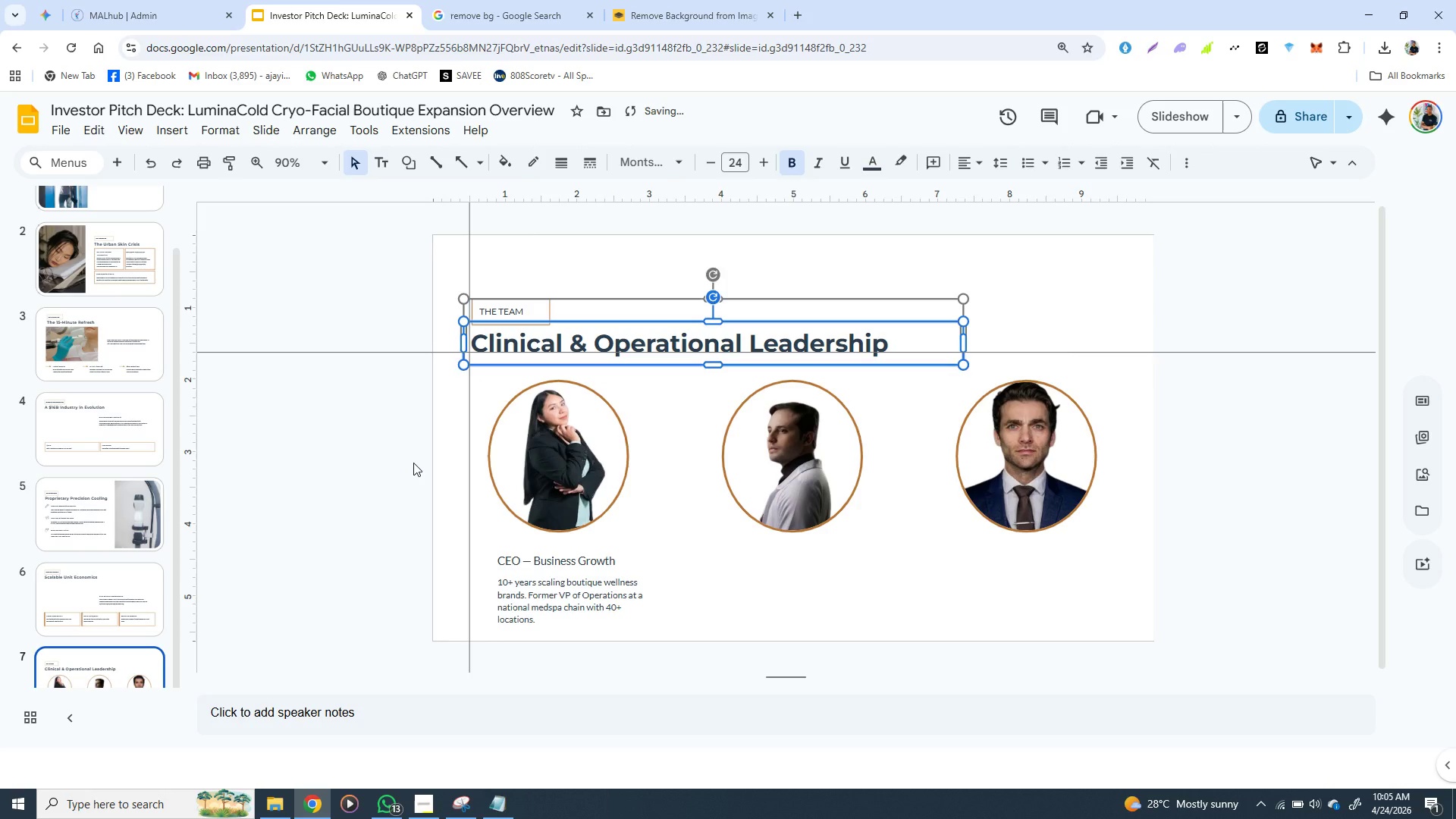 
left_click([413, 463])
 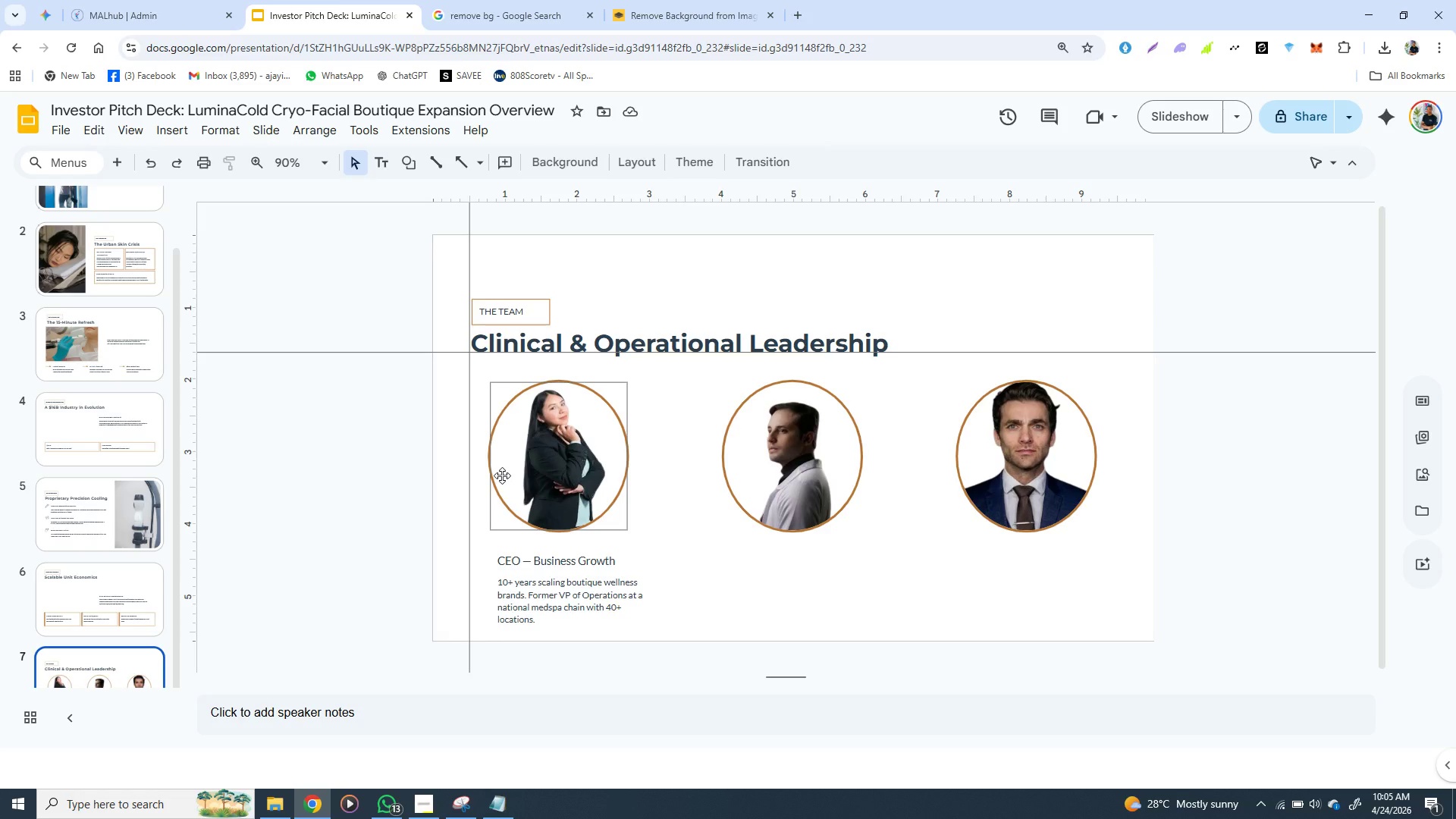 
wait(8.77)
 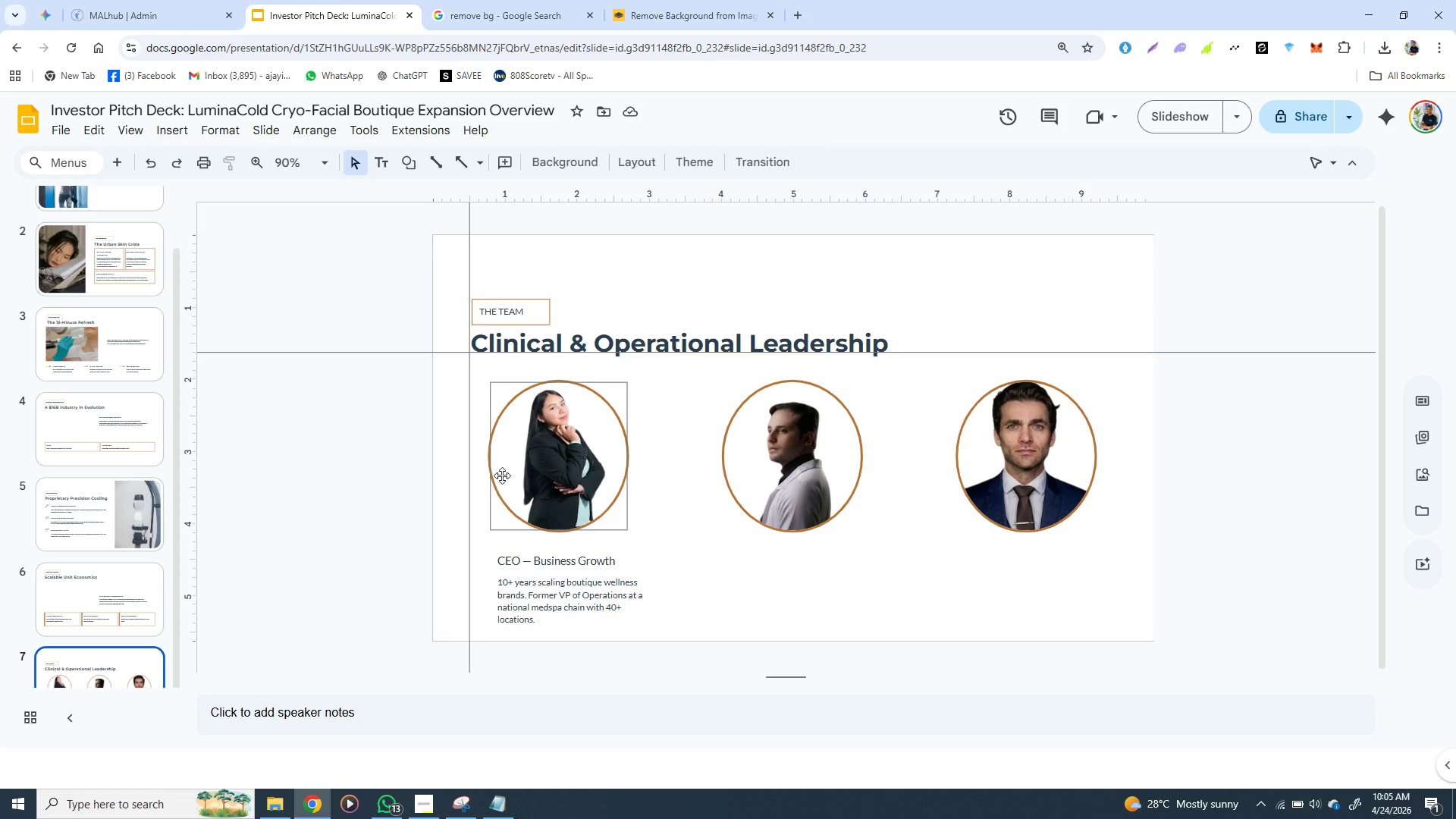 
left_click_drag(start_coordinate=[466, 478], to_coordinate=[490, 478])
 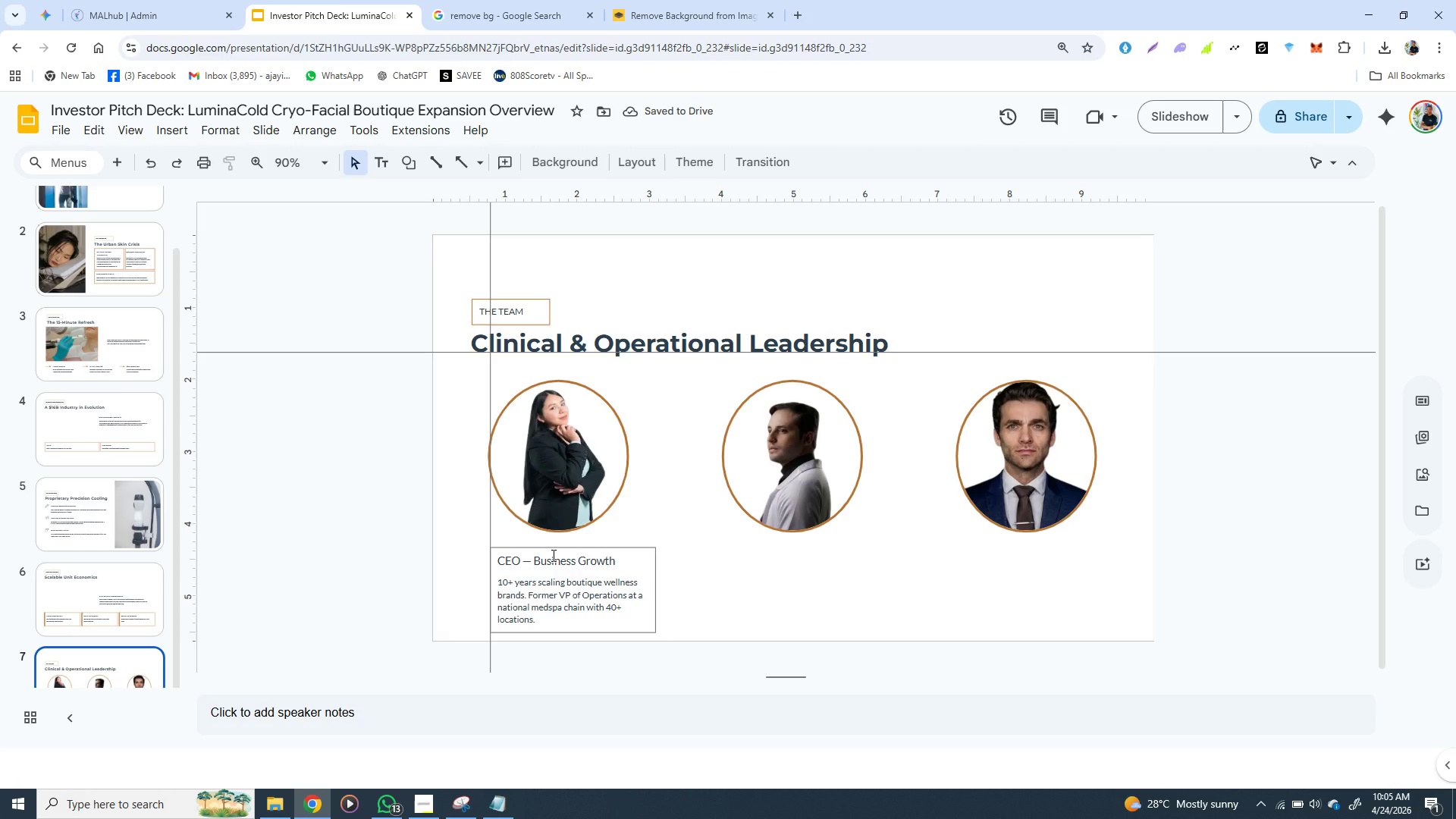 
left_click([552, 555])
 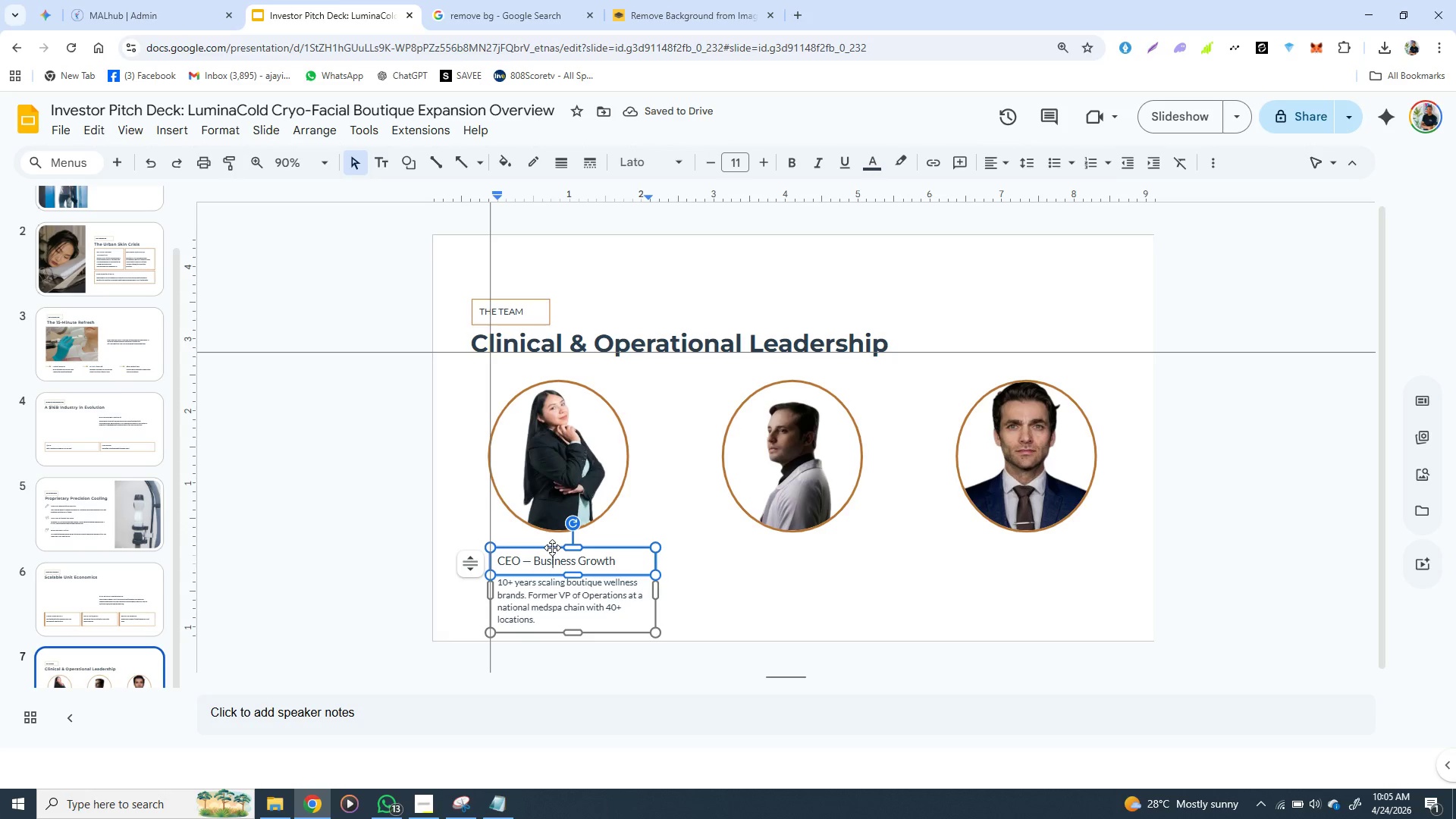 
left_click([552, 548])
 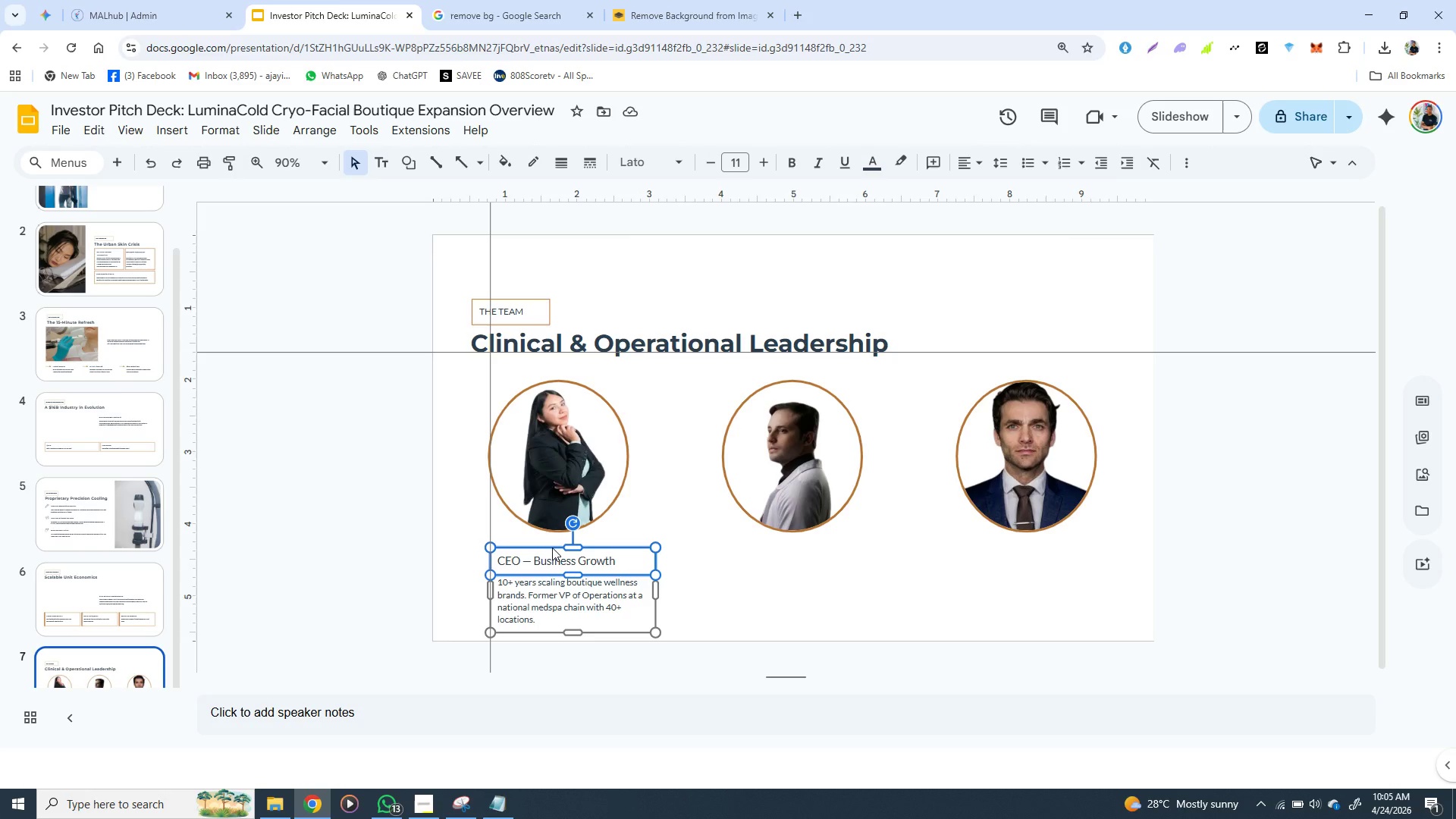 
wait(11.73)
 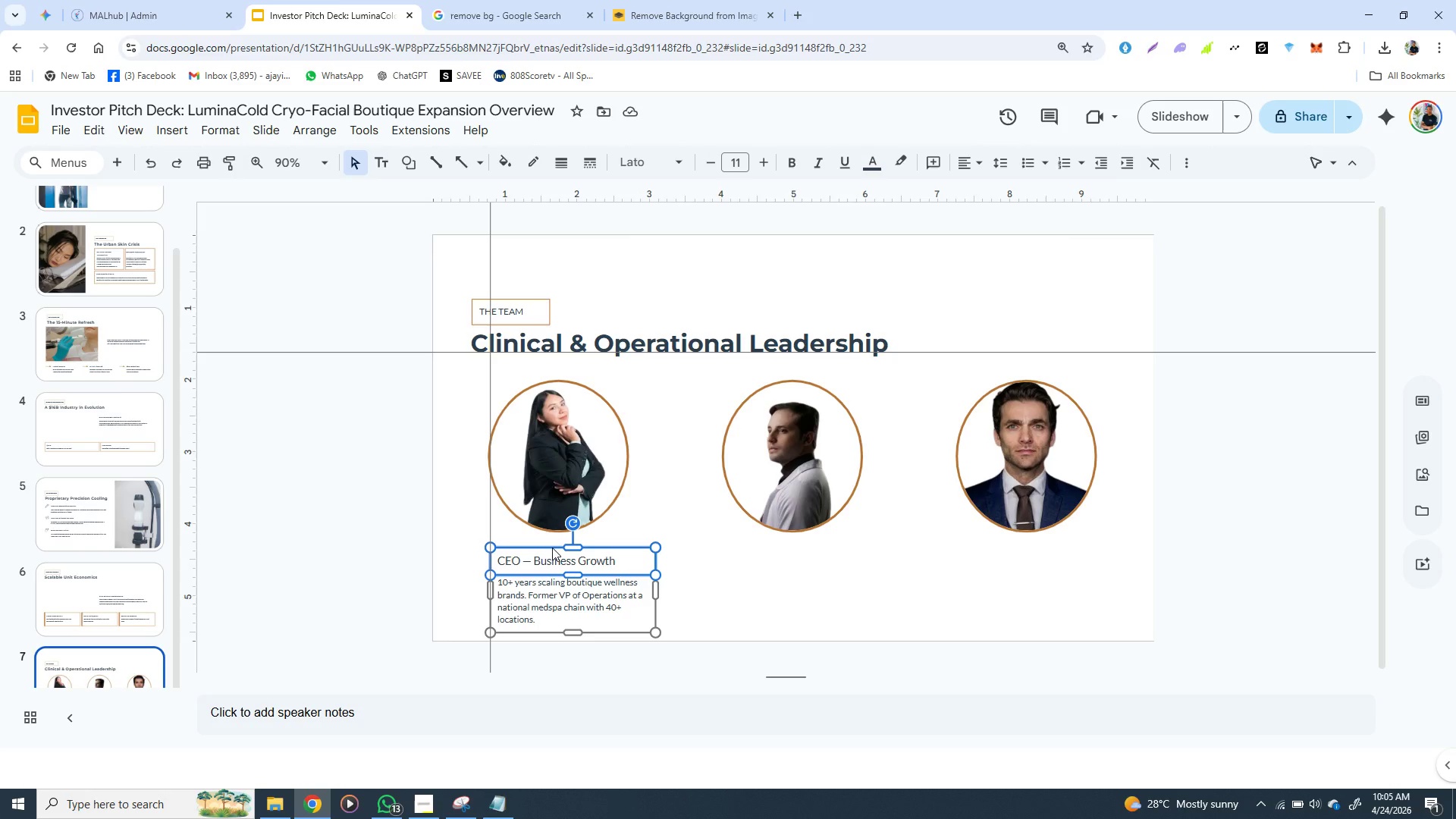 
left_click([676, 592])
 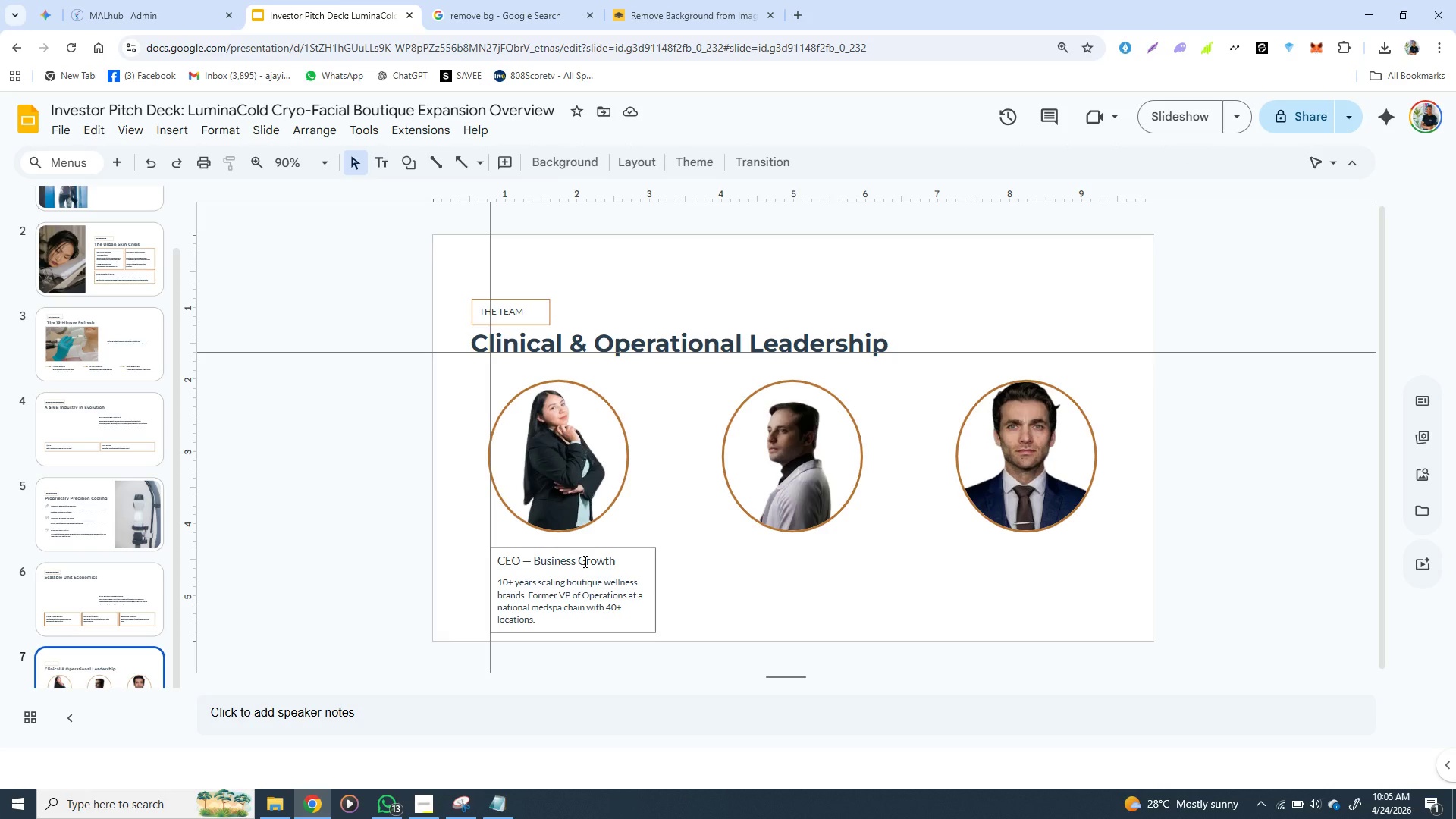 
left_click([584, 561])
 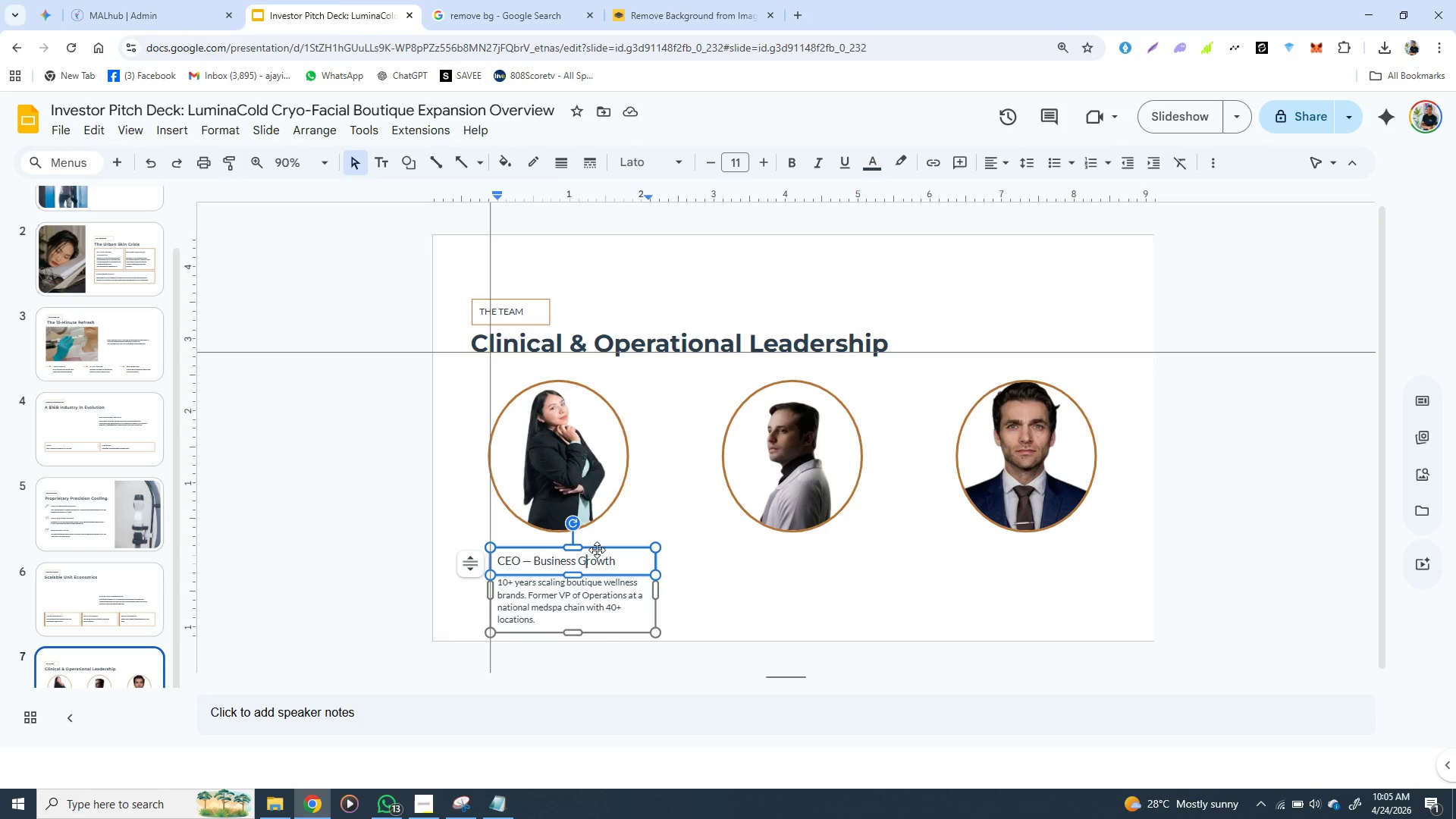 
left_click([597, 550])
 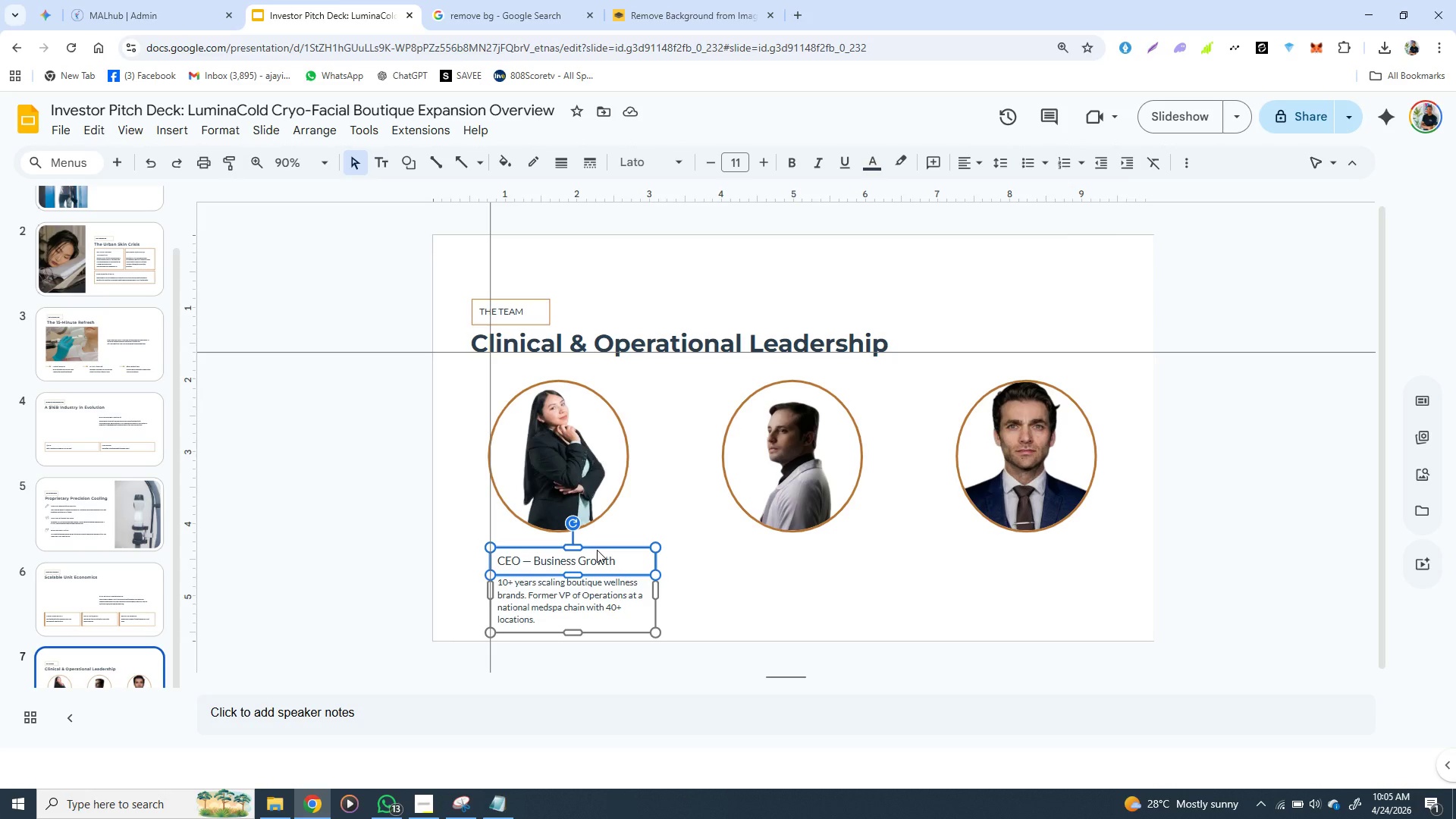 
hold_key(key=ShiftLeft, duration=1.52)
 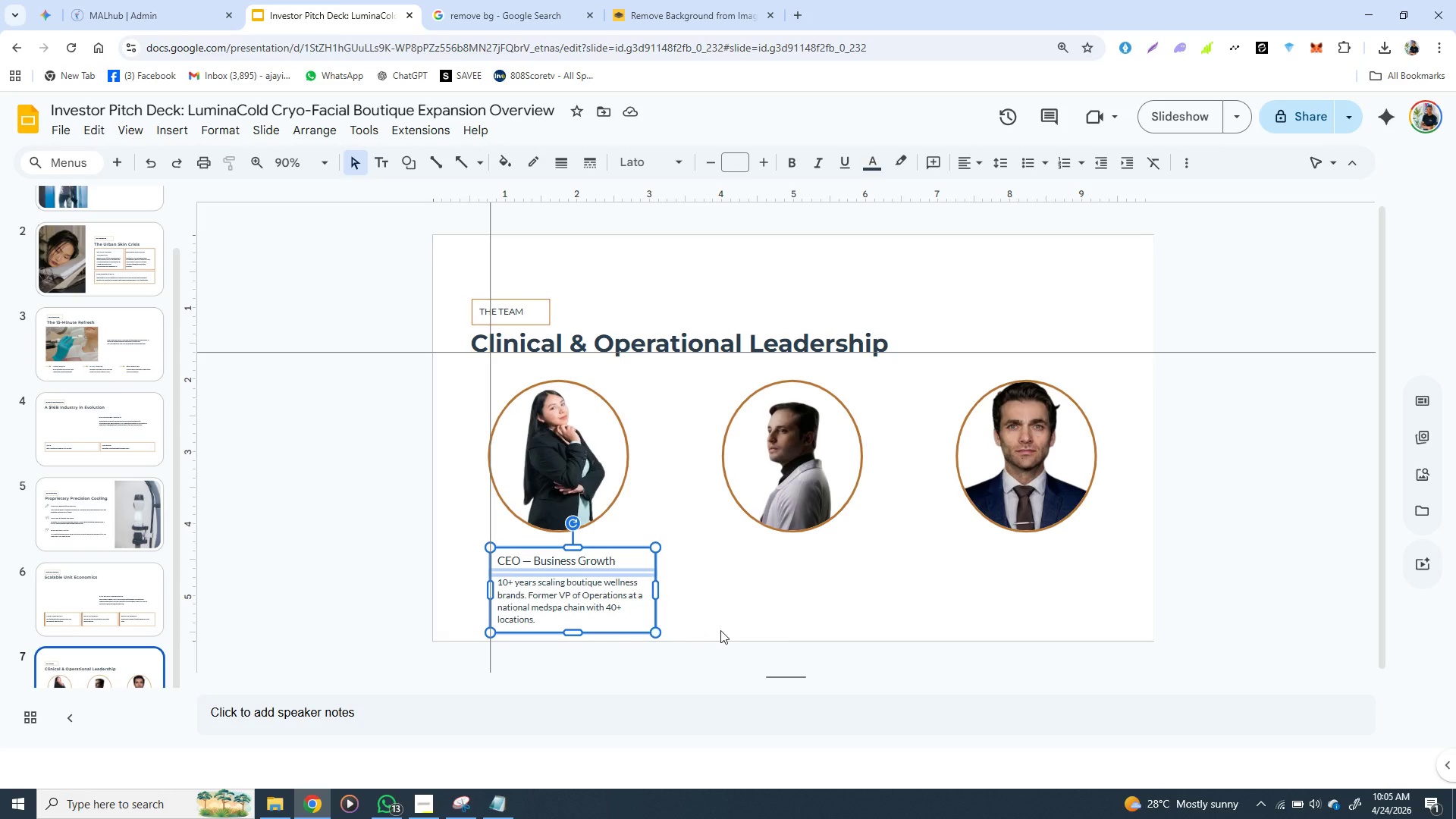 
hold_key(key=ShiftLeft, duration=0.42)
left_click([598, 630])
 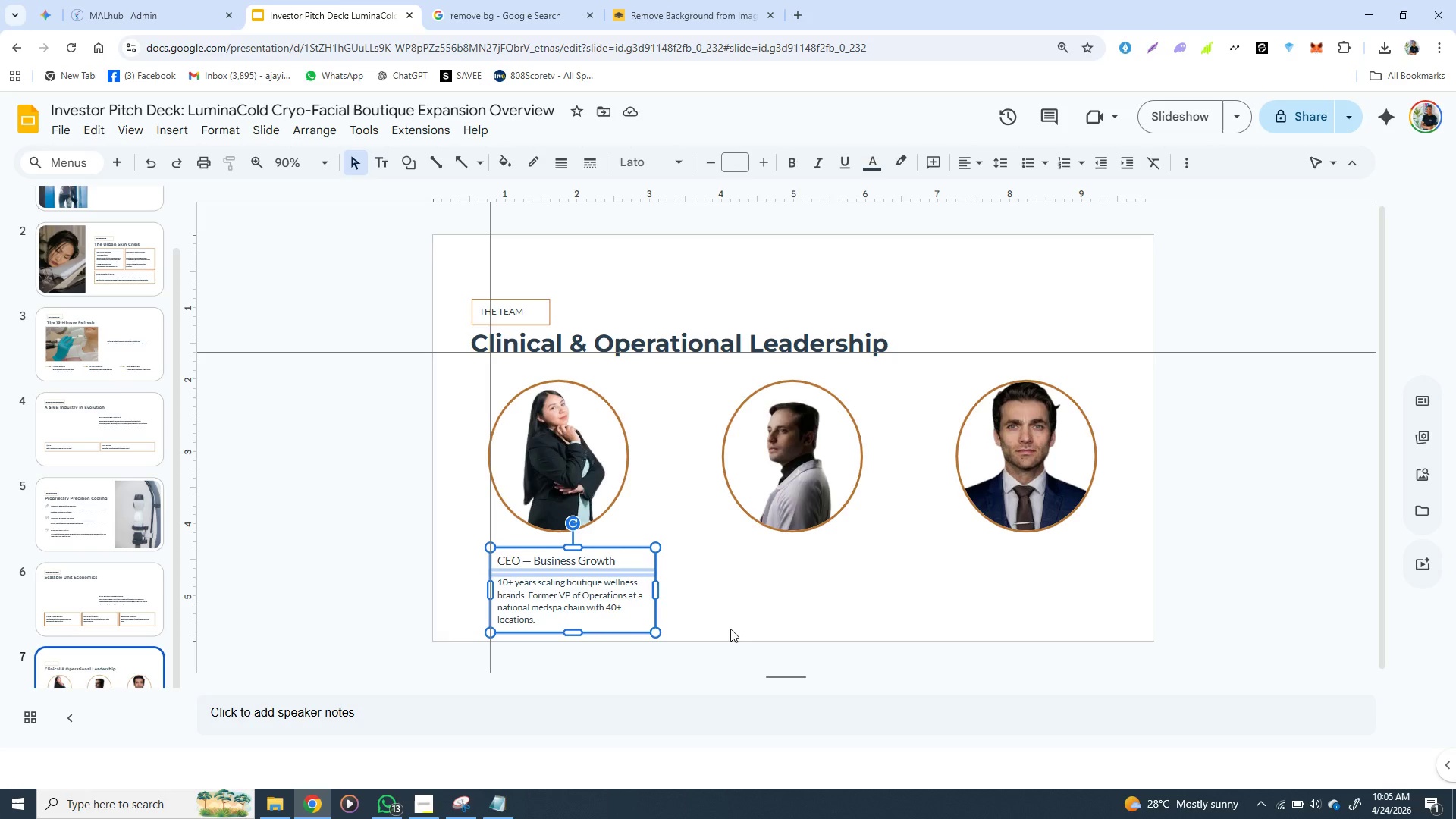 
key(ArrowLeft)
 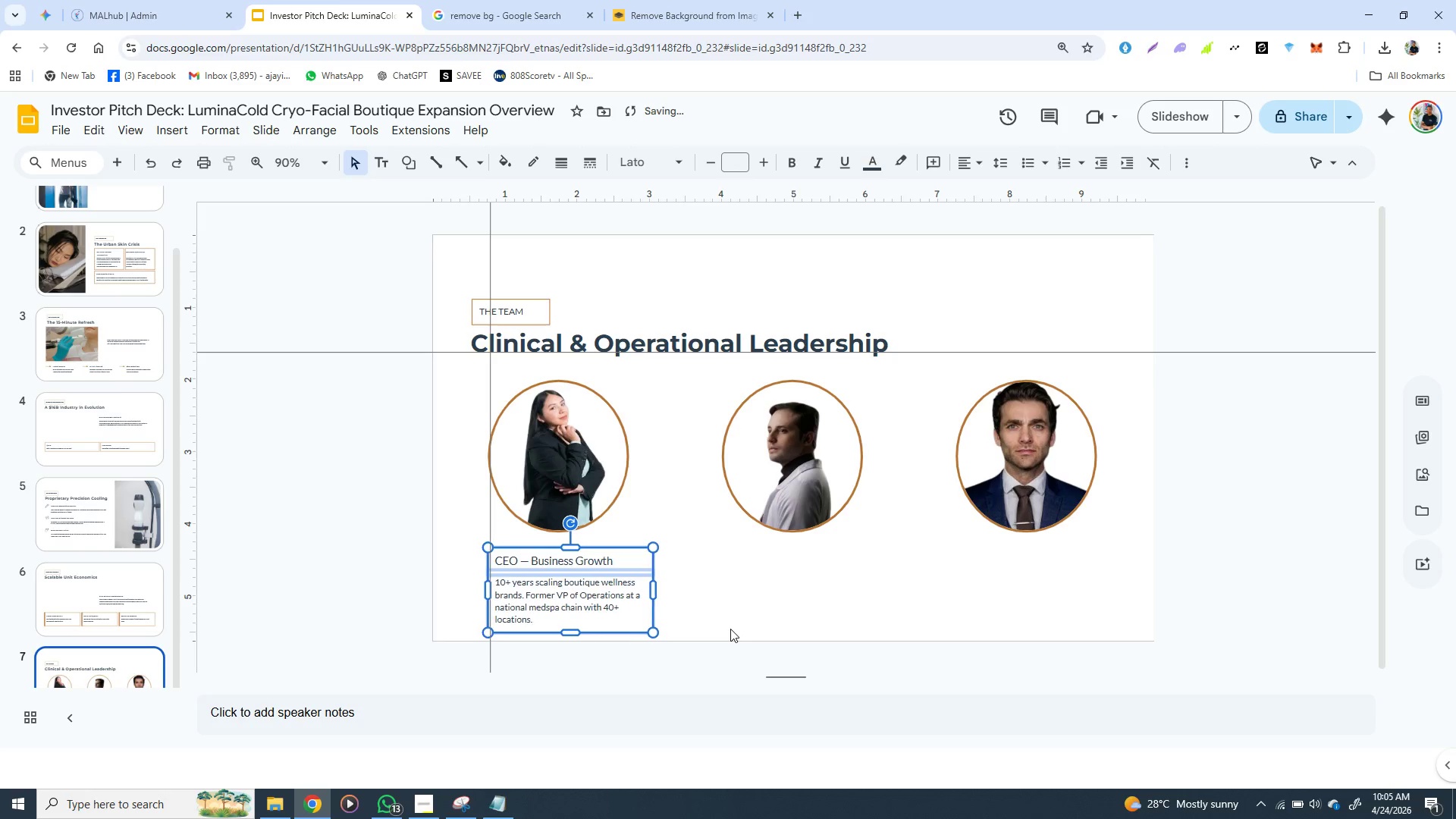 
key(ArrowLeft)
 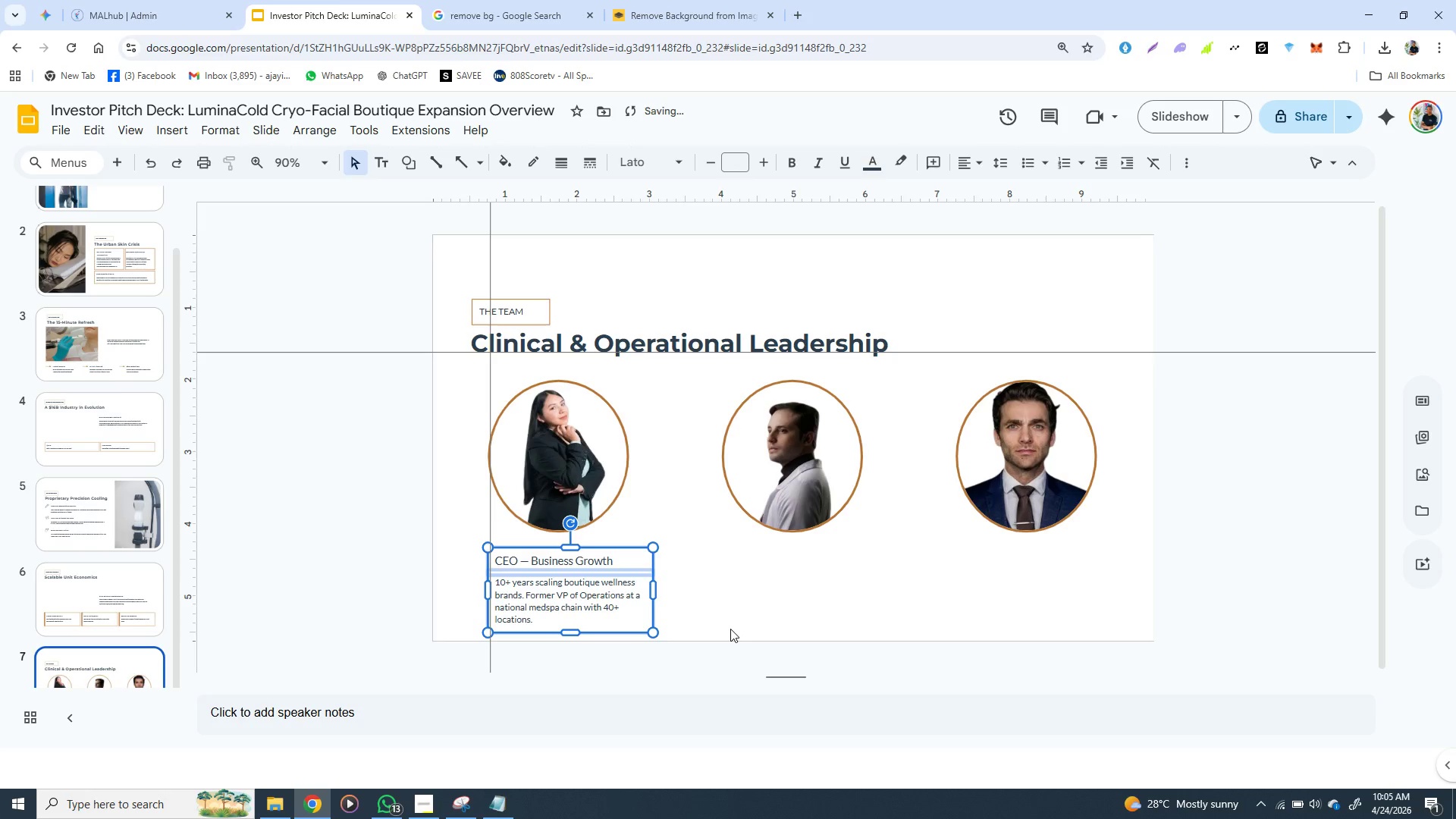 
key(ArrowLeft)
 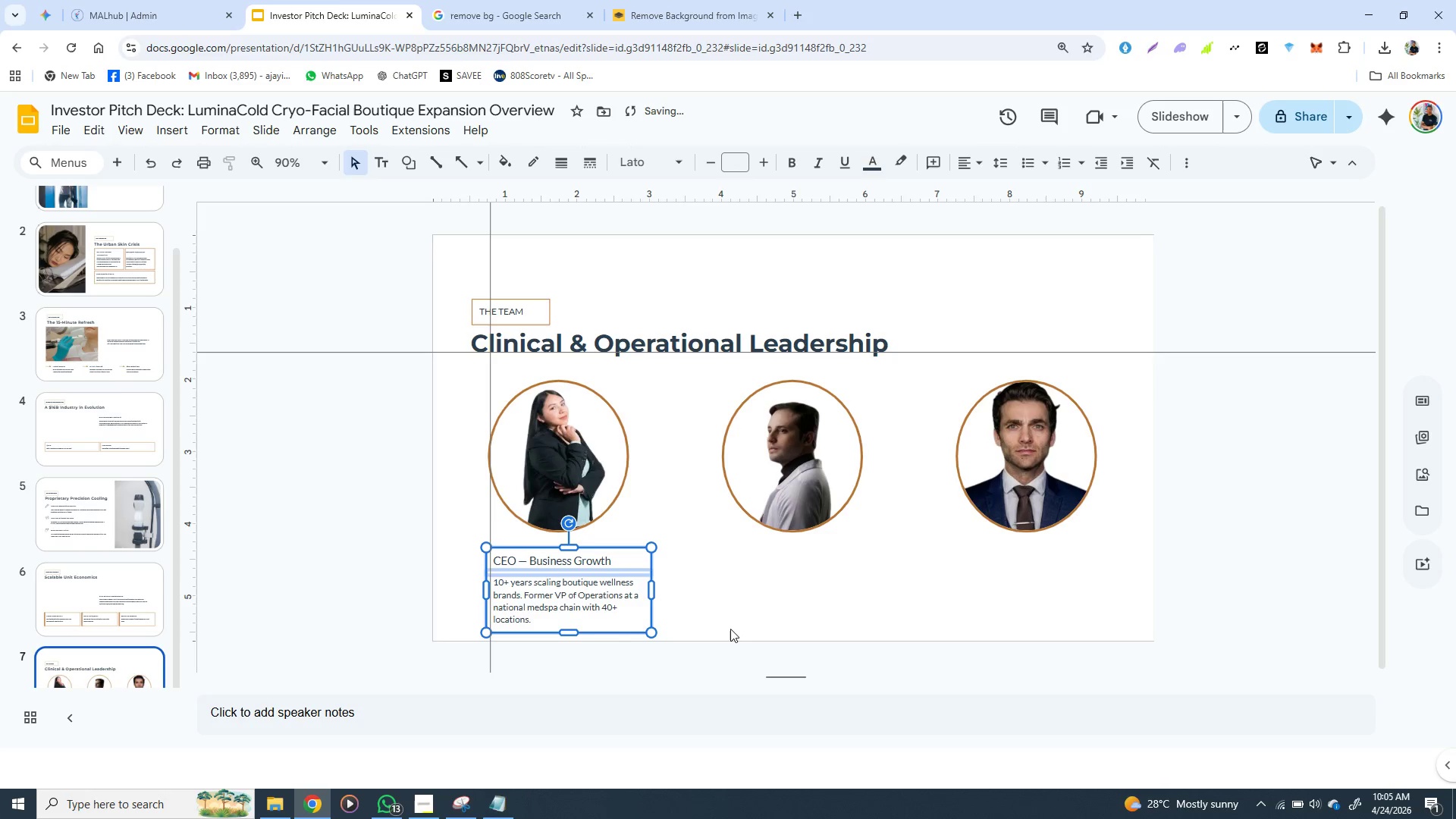 
key(ArrowLeft)
 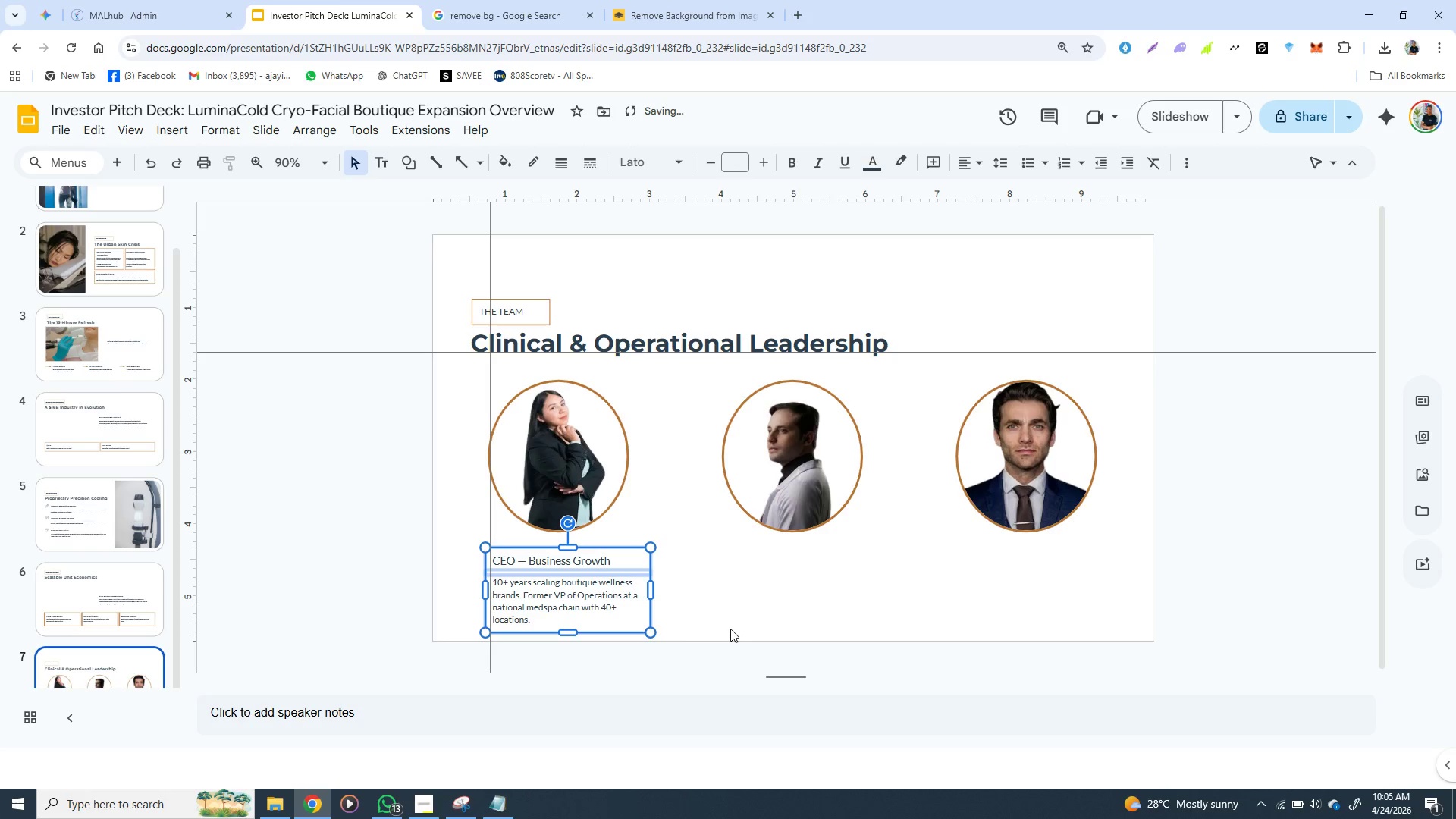 
key(ArrowLeft)
 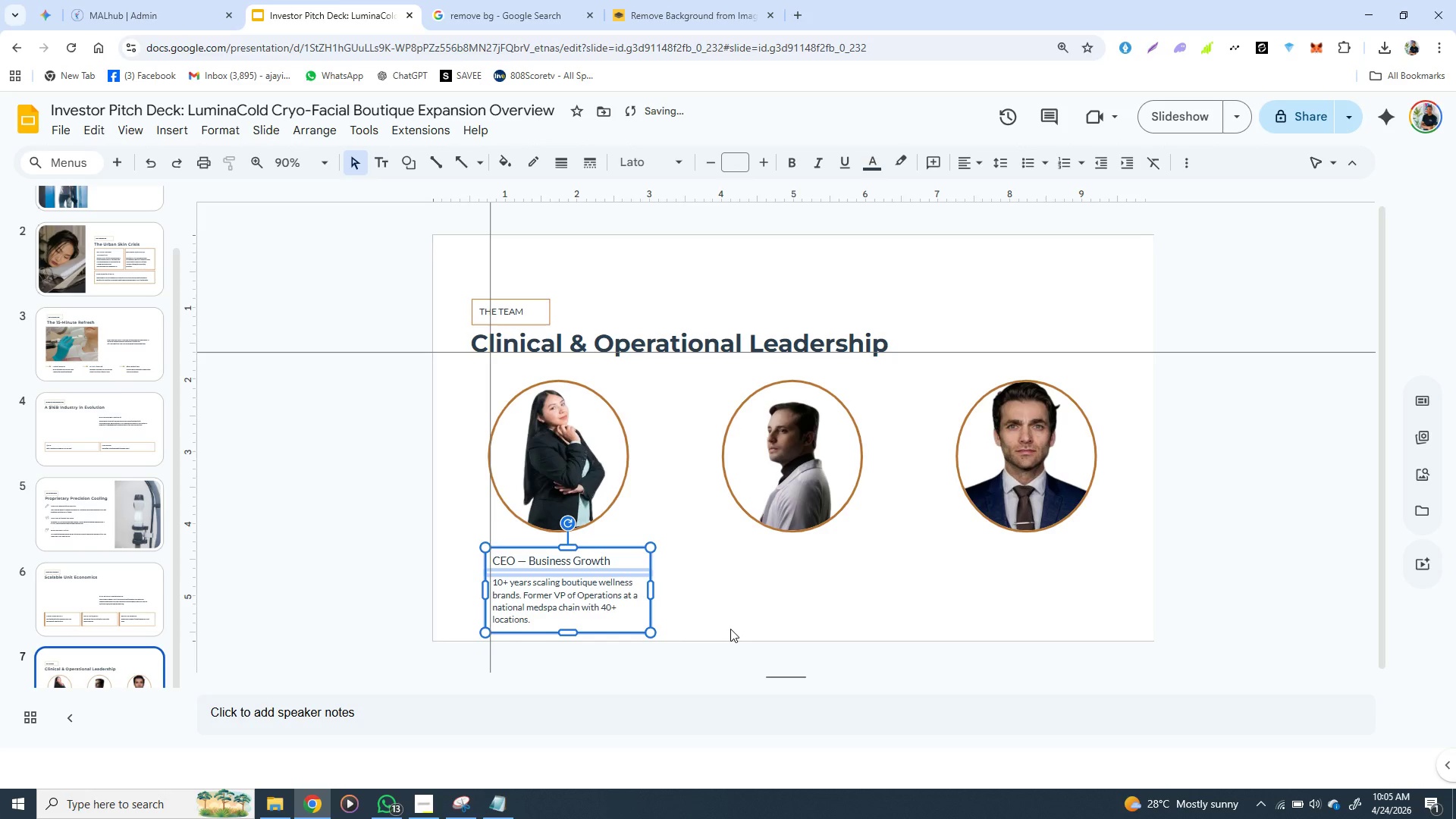 
key(ArrowLeft)
 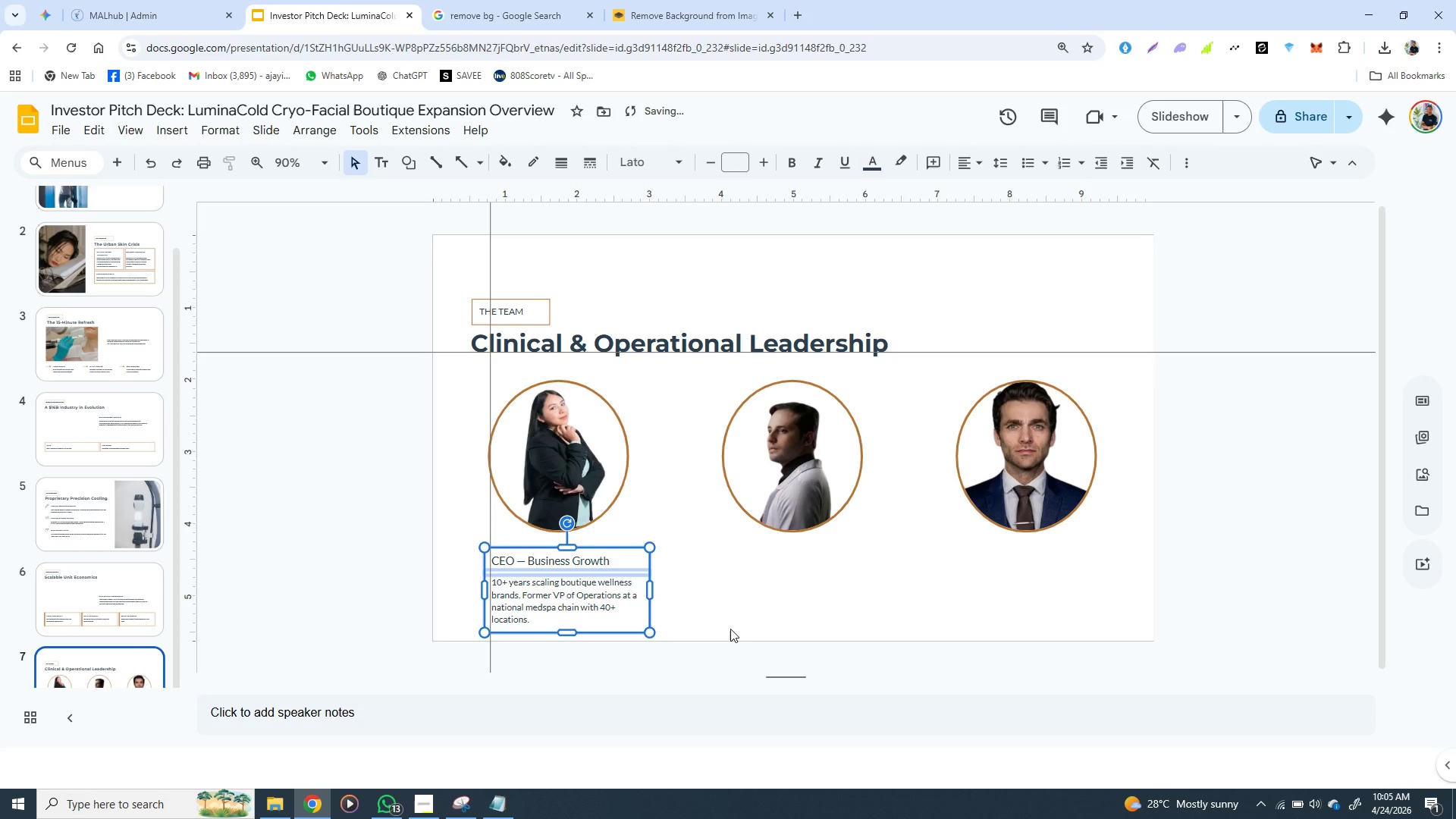 
key(ArrowLeft)
 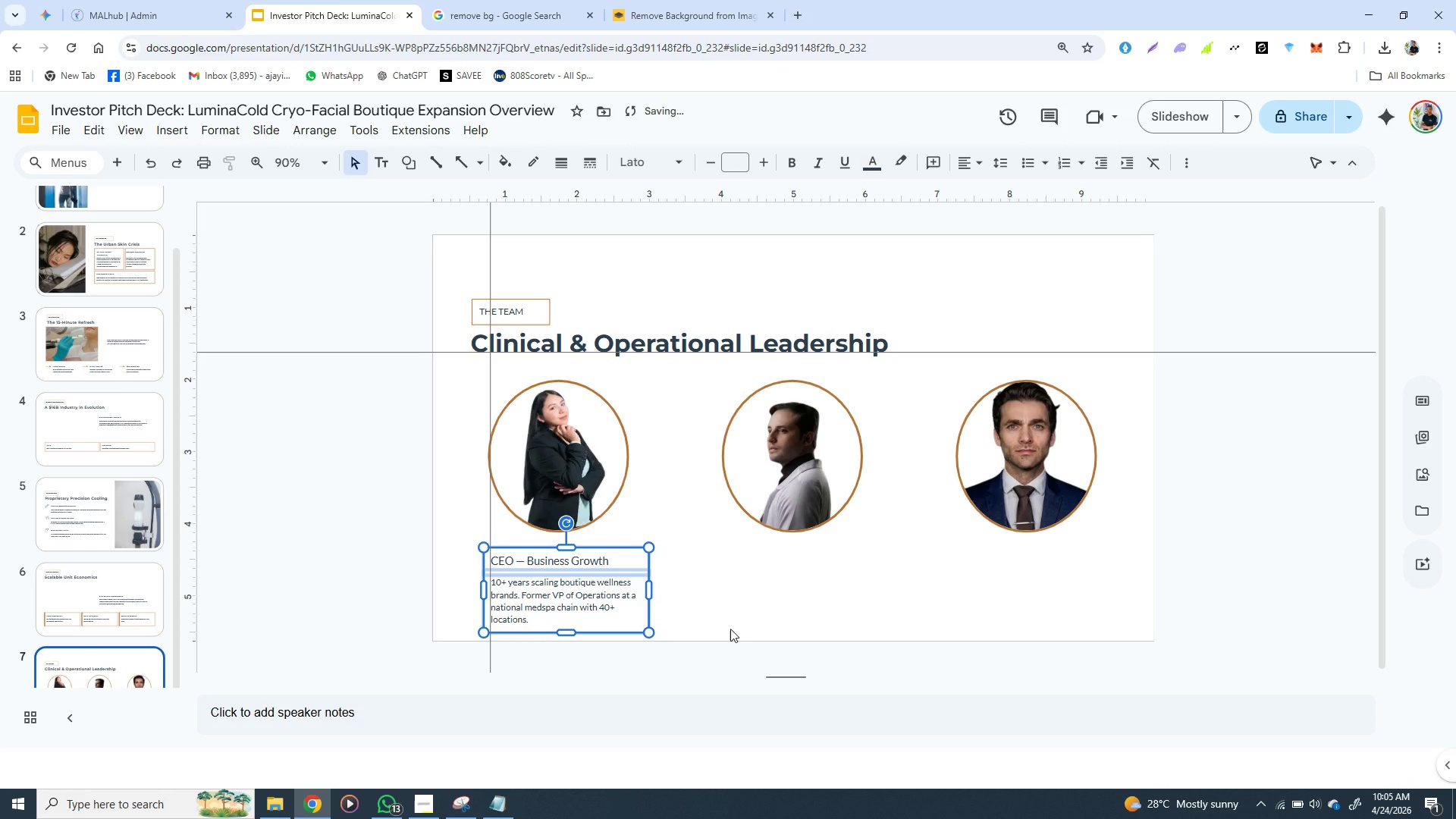 
key(ArrowLeft)
 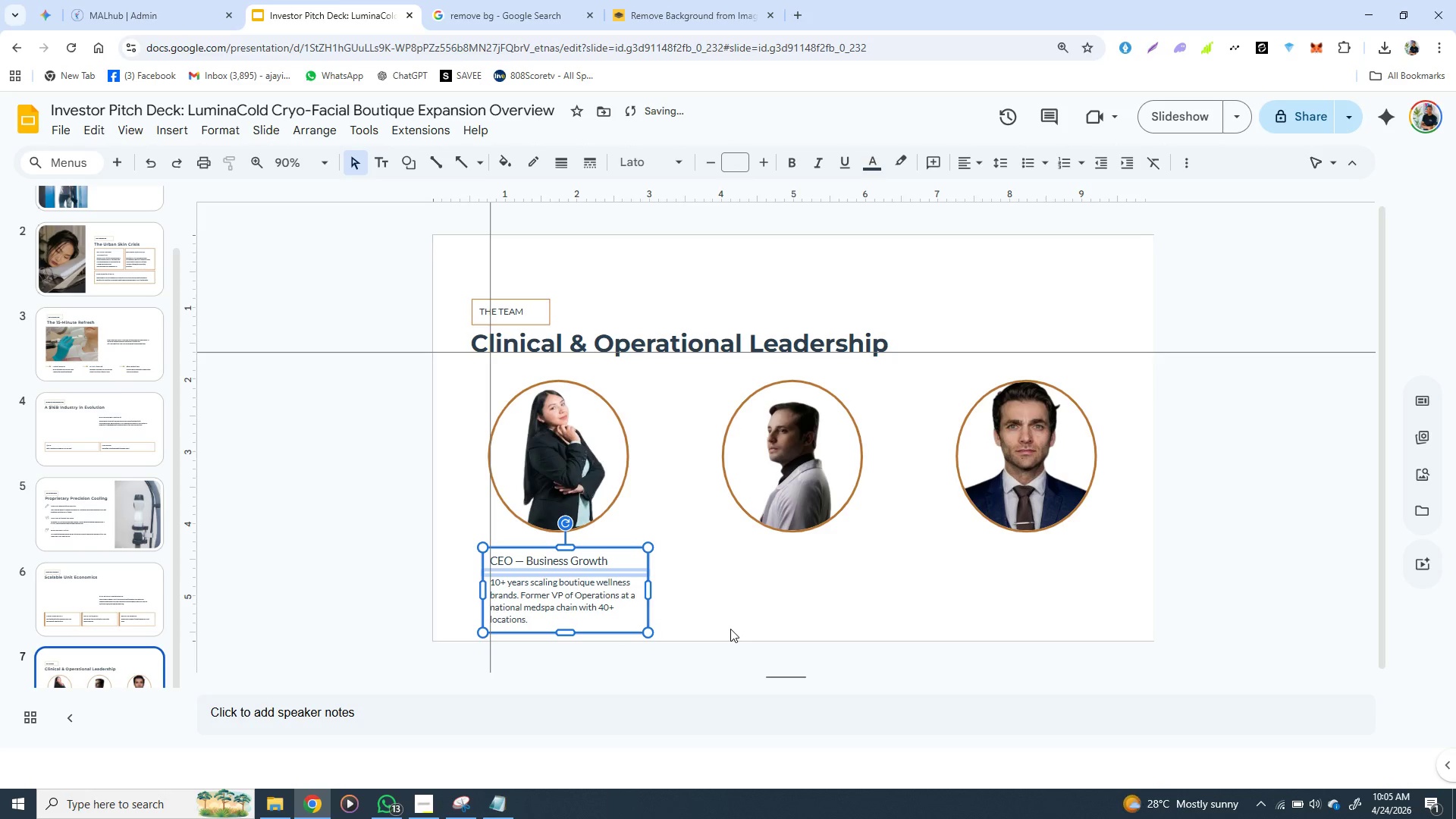 
key(ArrowLeft)
 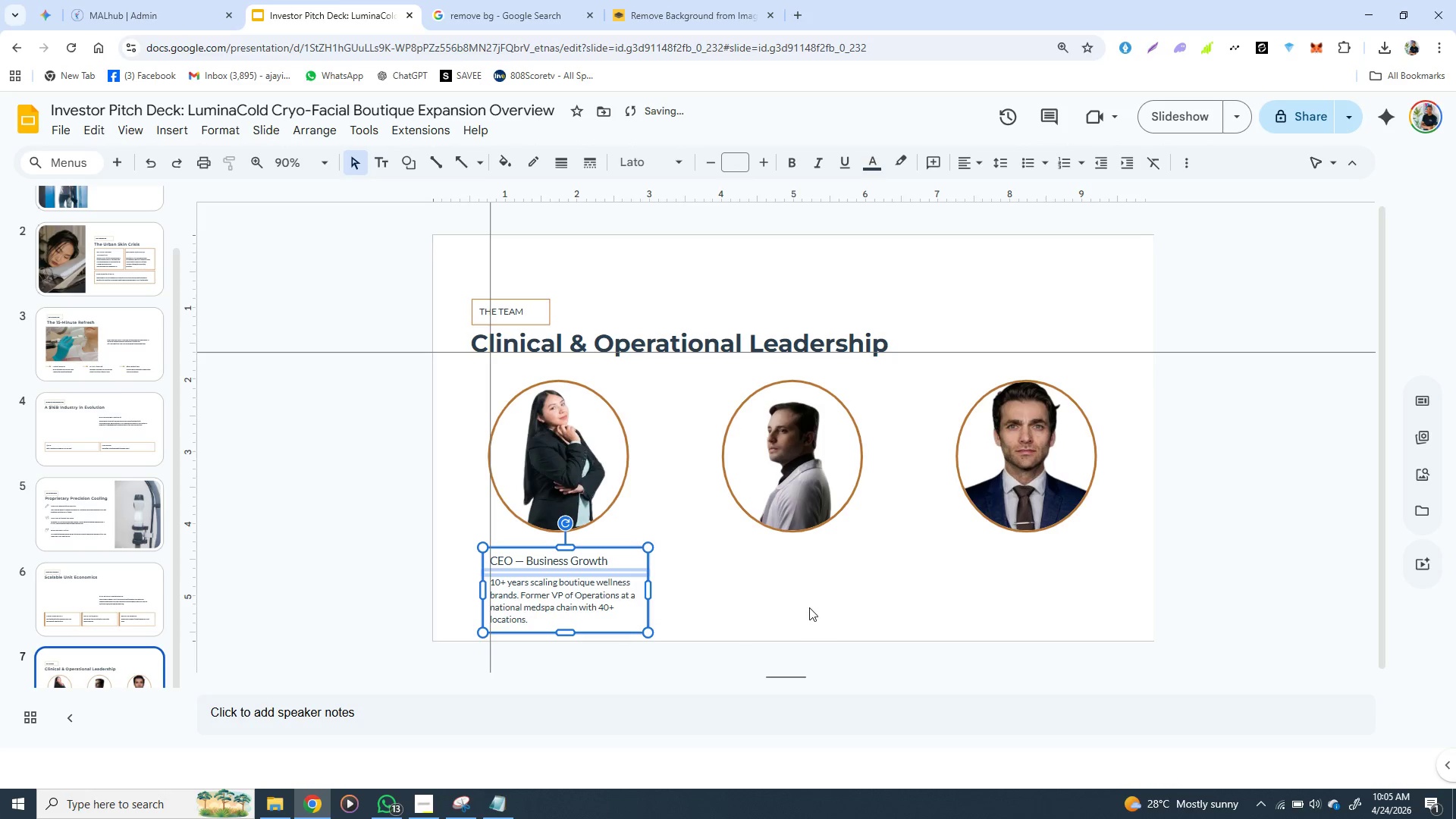 
left_click([809, 603])
 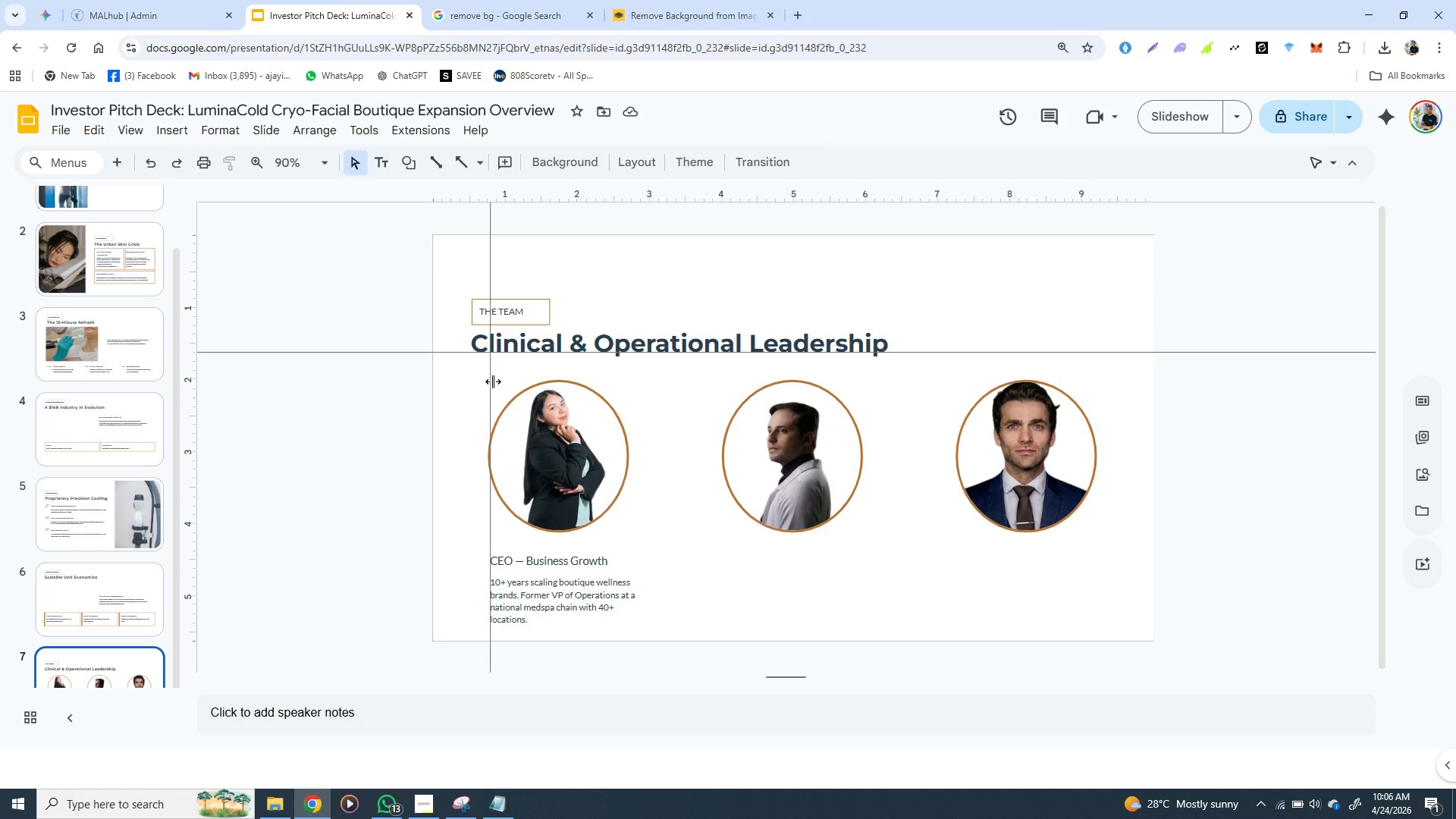 
left_click_drag(start_coordinate=[493, 381], to_coordinate=[470, 381])
 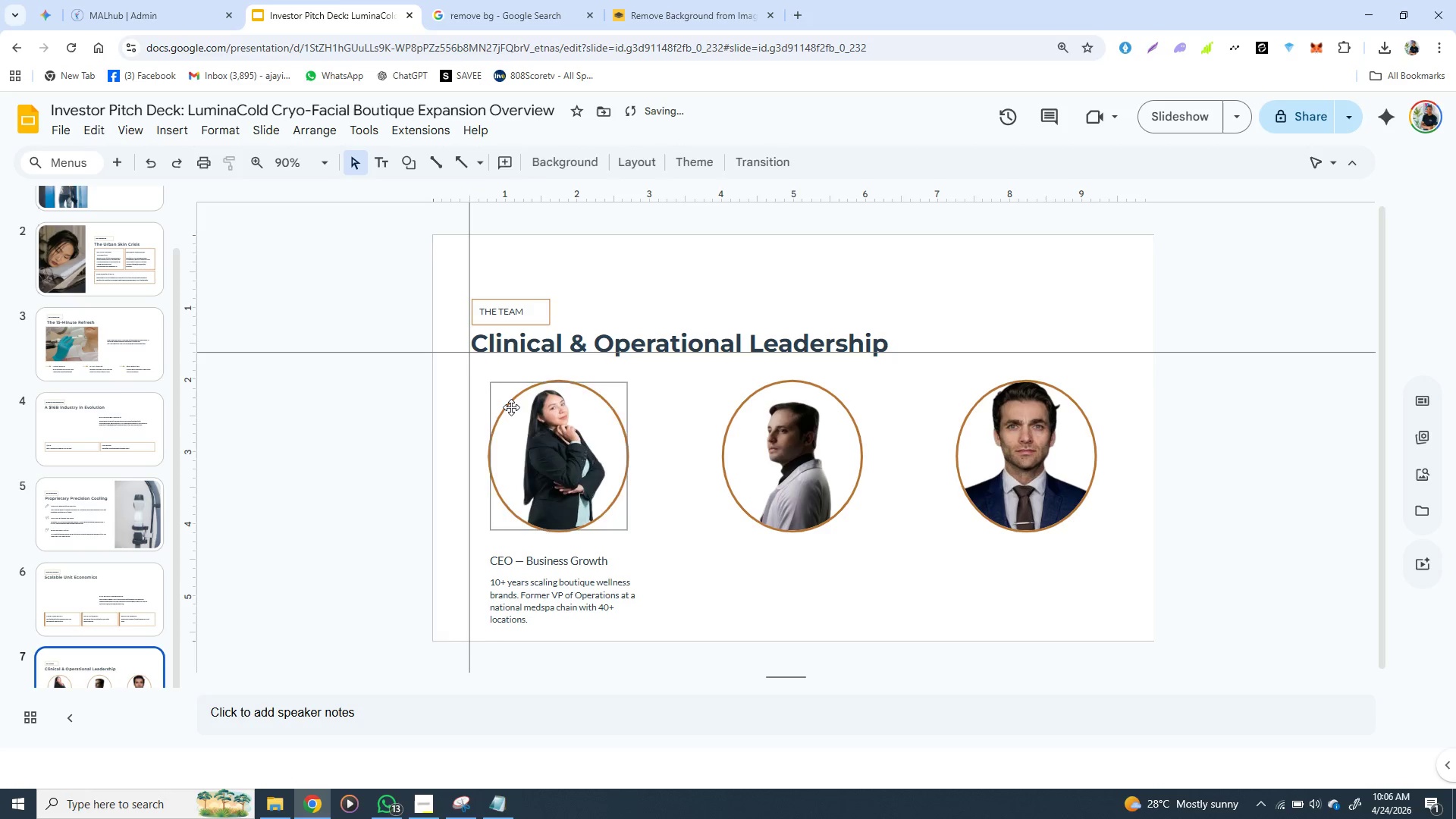 
left_click([511, 407])
 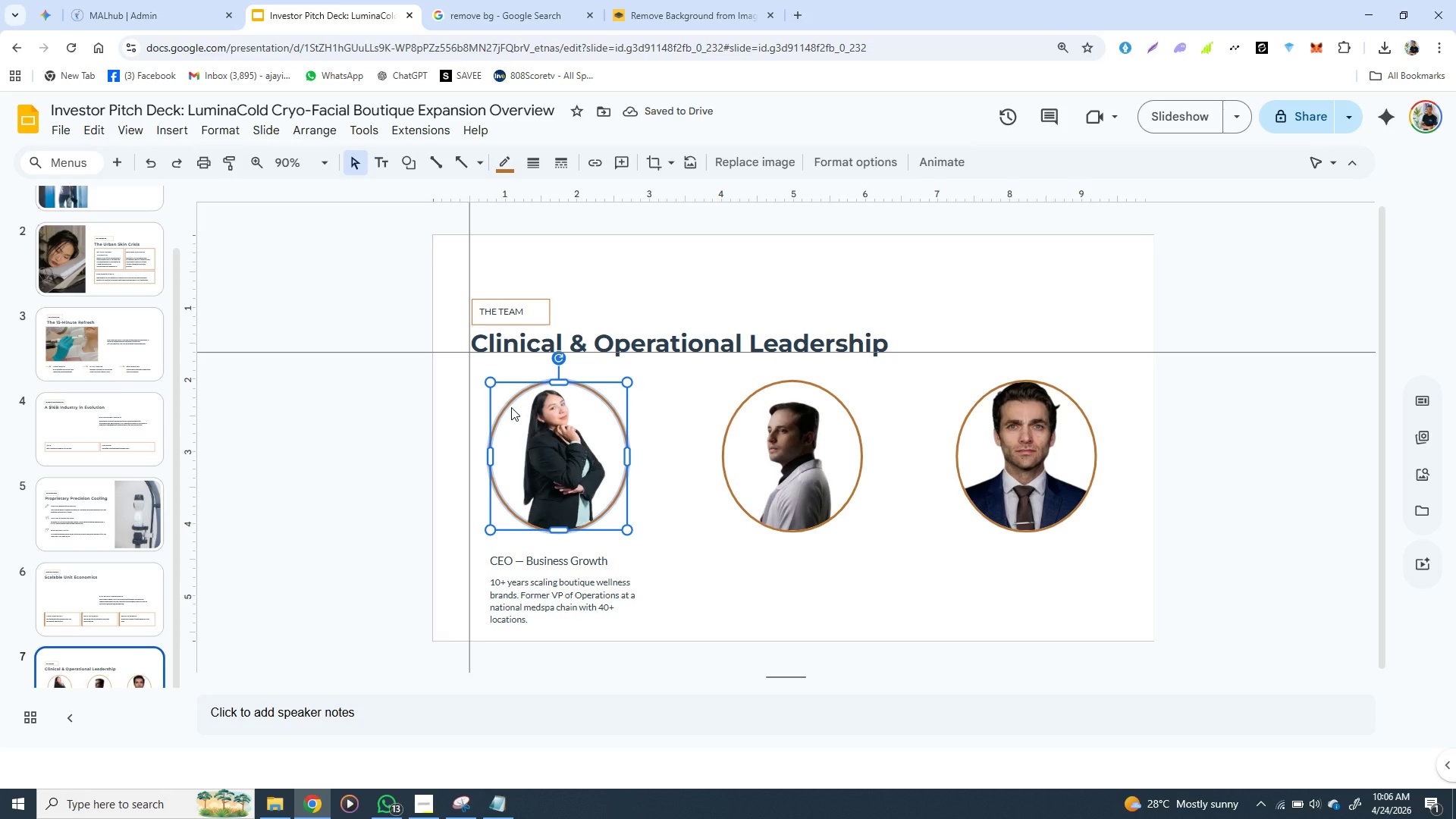 
hold_key(key=ShiftLeft, duration=1.52)
 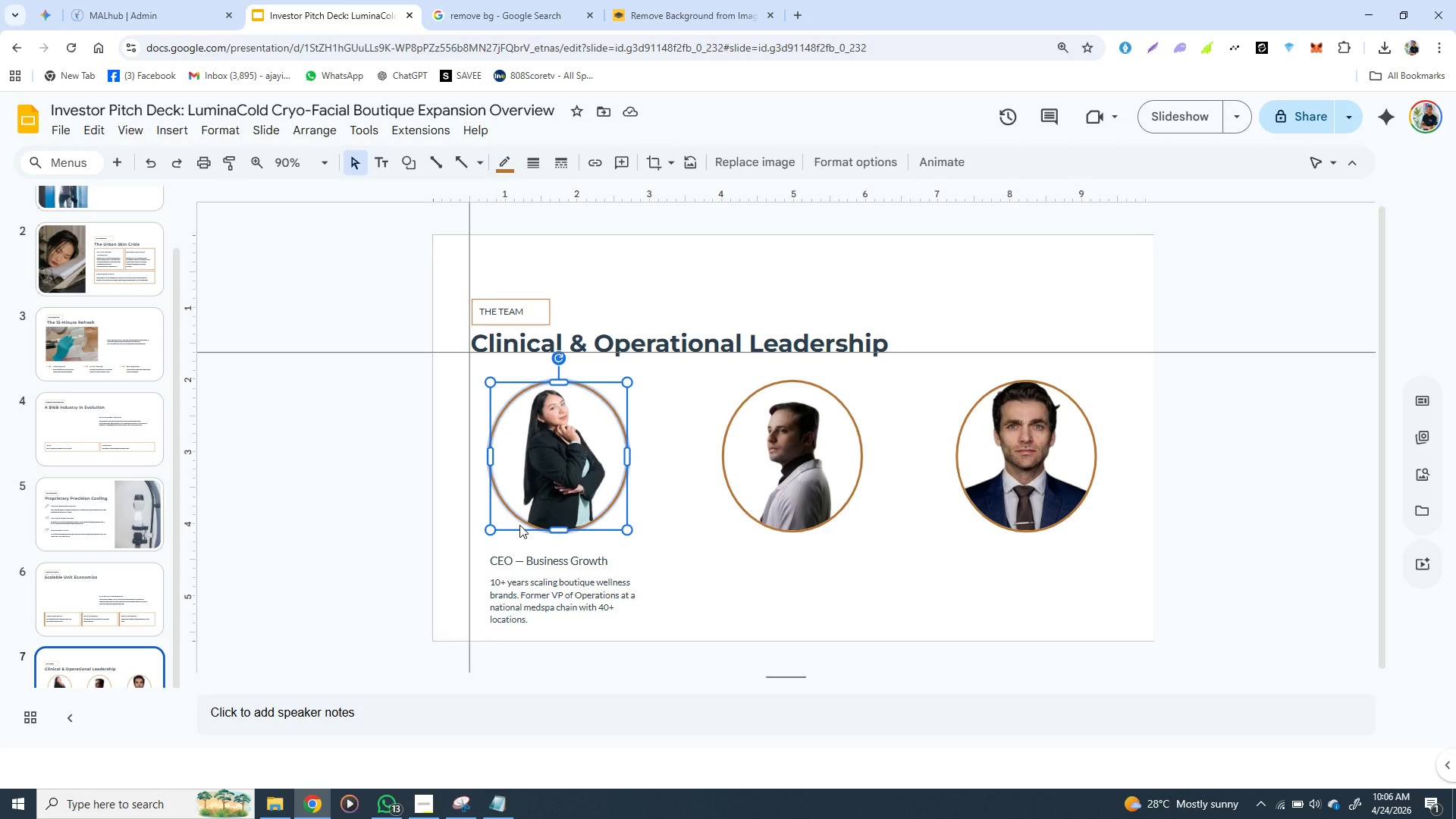 
hold_key(key=ShiftLeft, duration=1.5)
 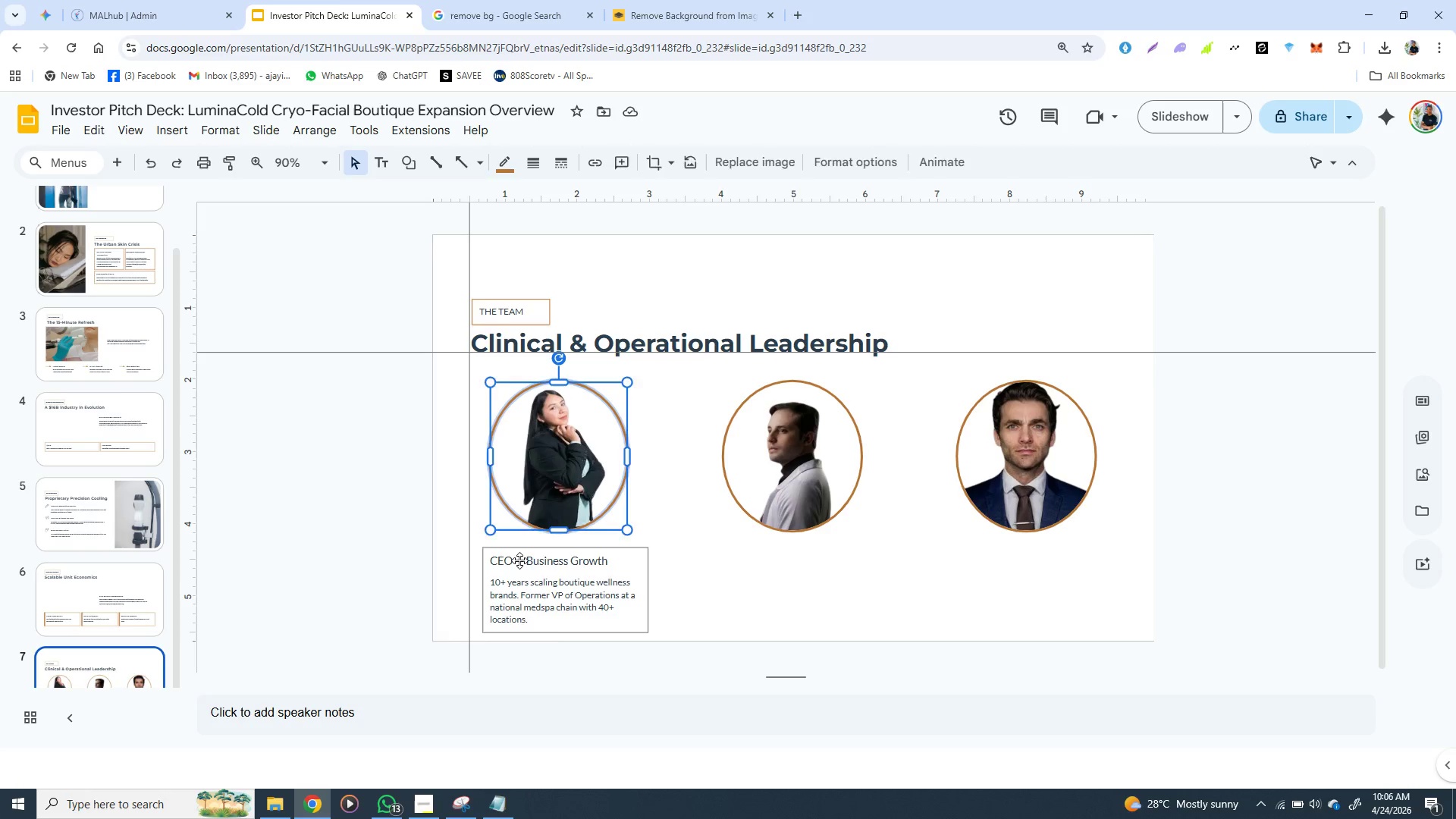 
hold_key(key=ShiftLeft, duration=1.5)
left_click([519, 560])
 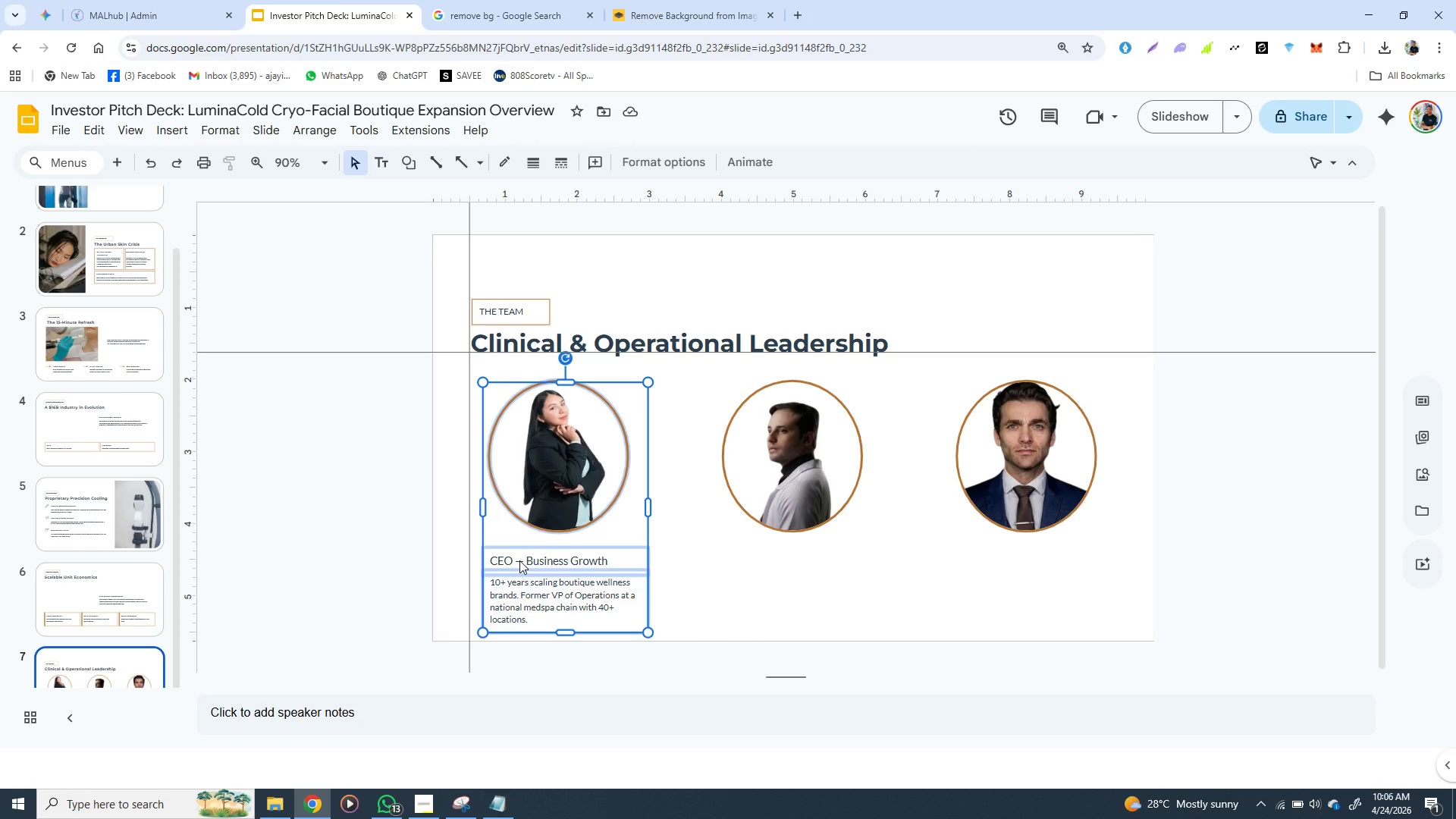 
key(Shift+ShiftLeft)
 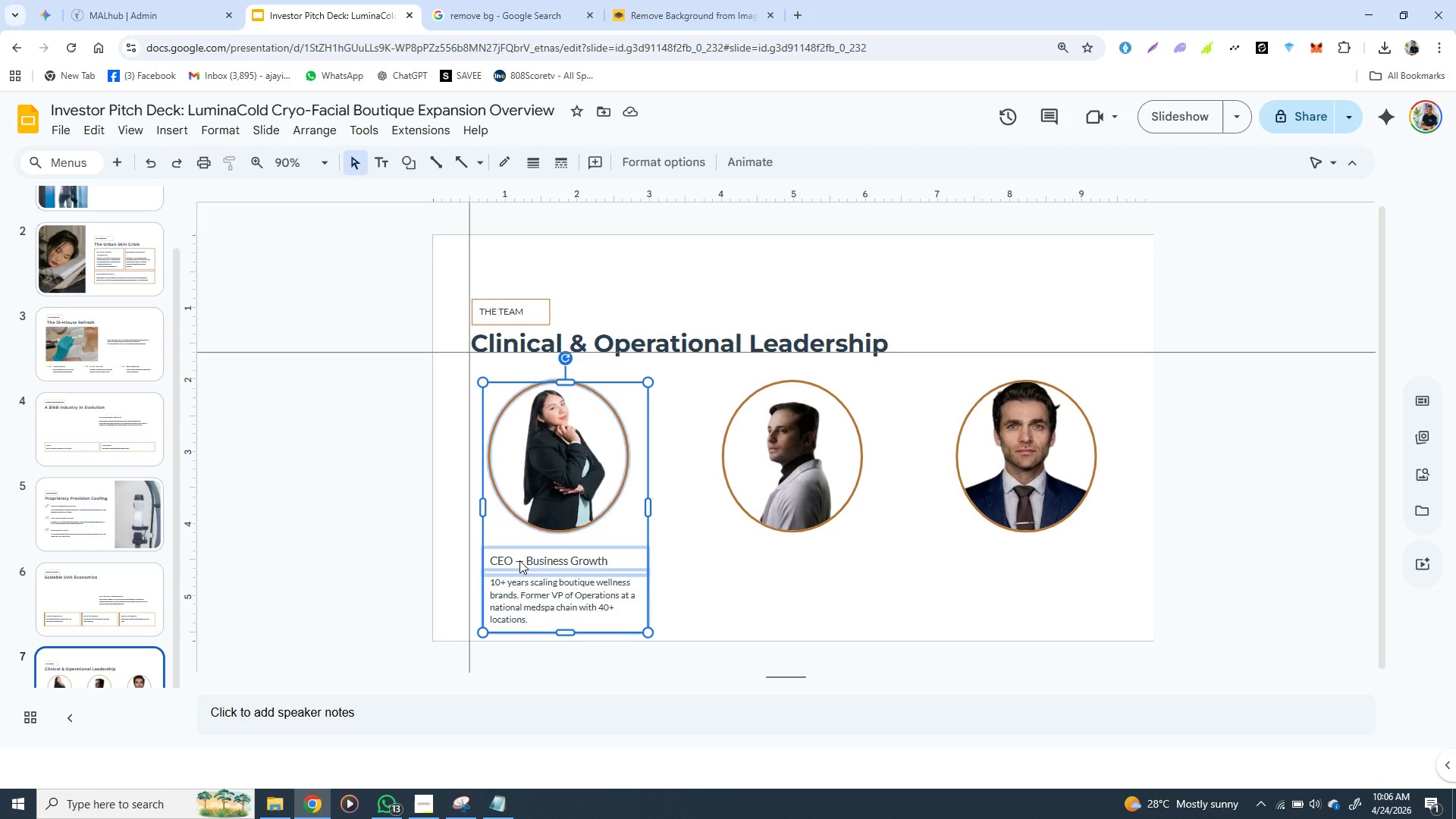 
key(Shift+ShiftLeft)
 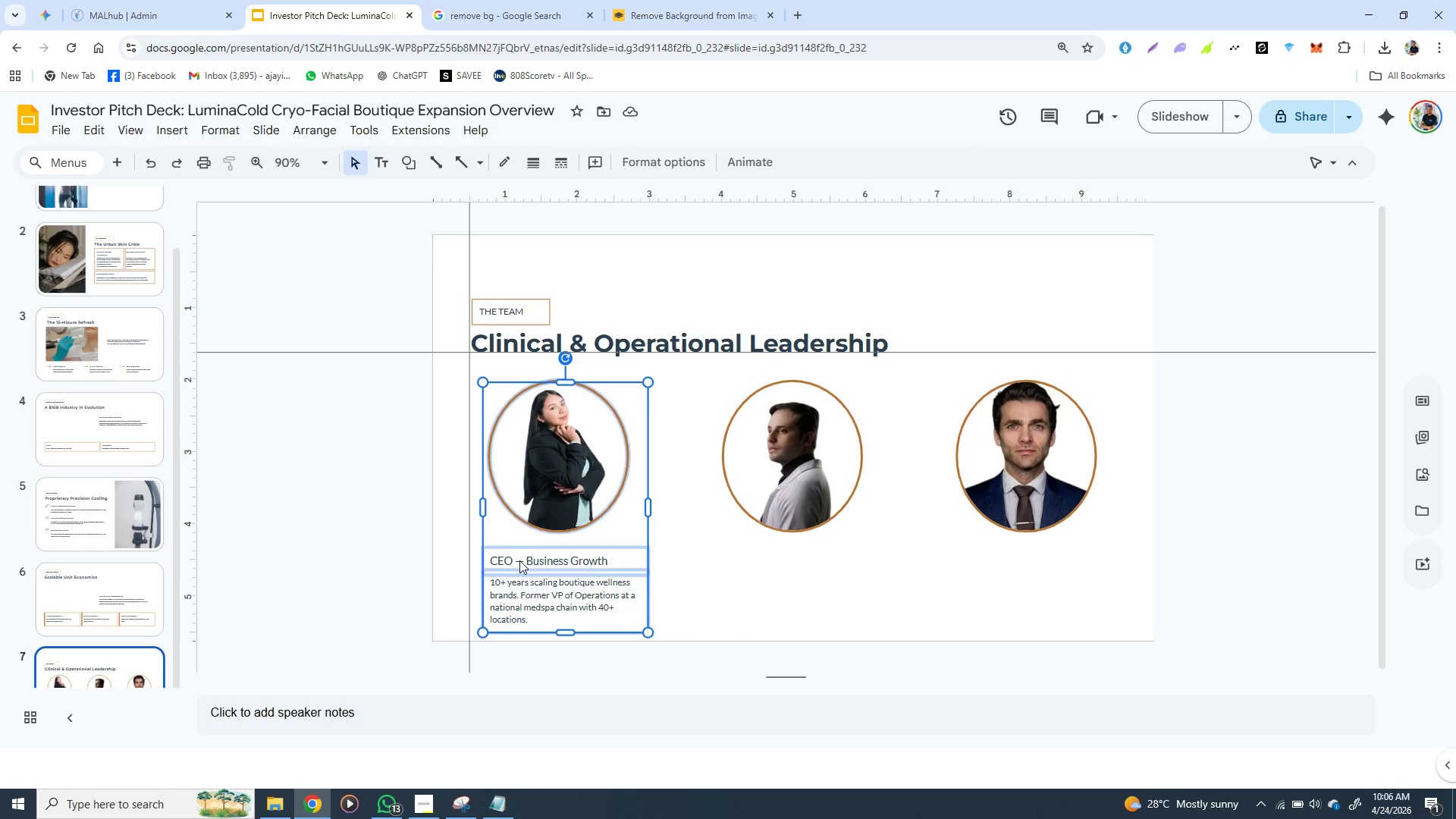 
key(Shift+ShiftLeft)
 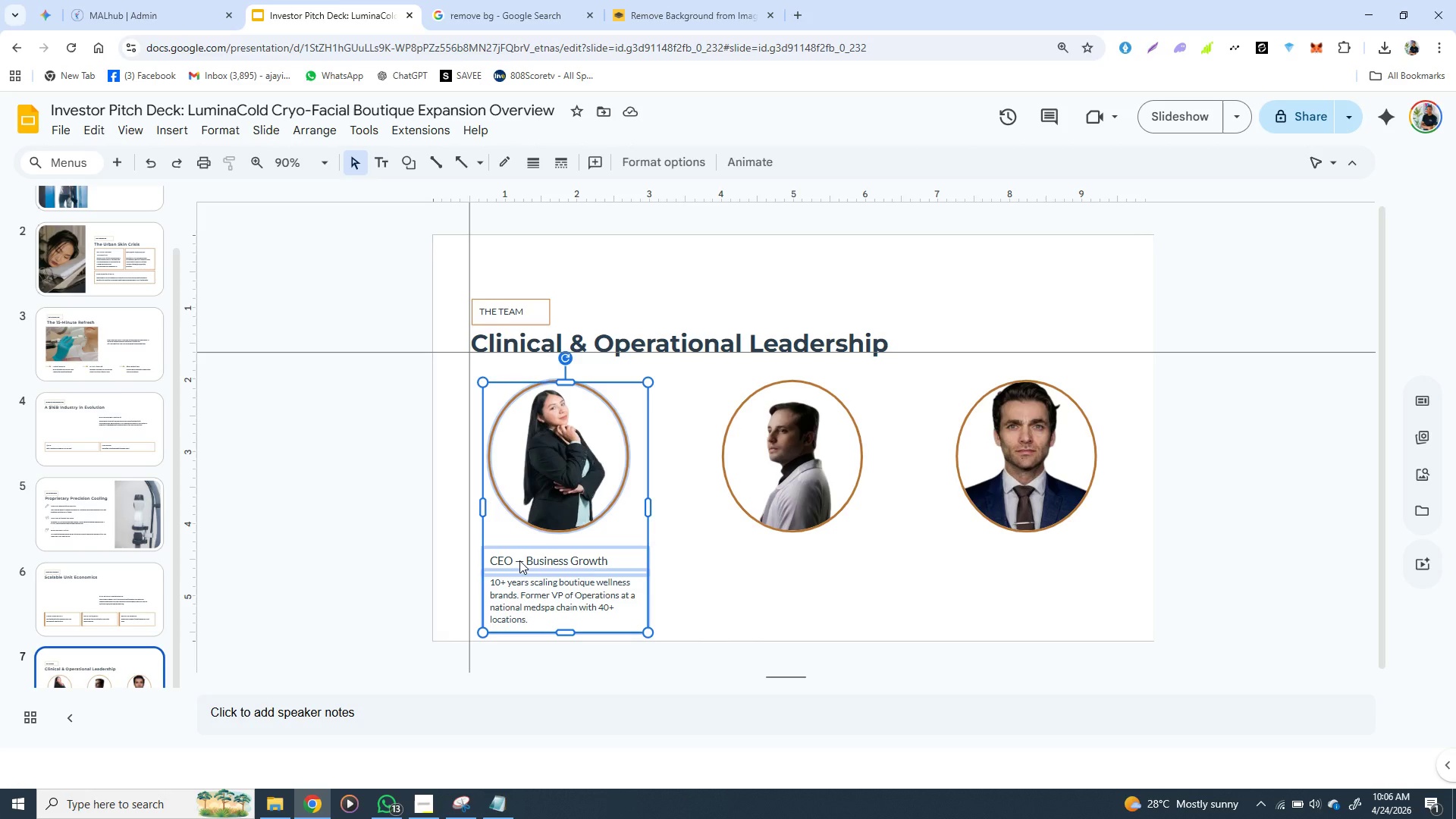 
hold_key(key=ArrowLeft, duration=0.7)
 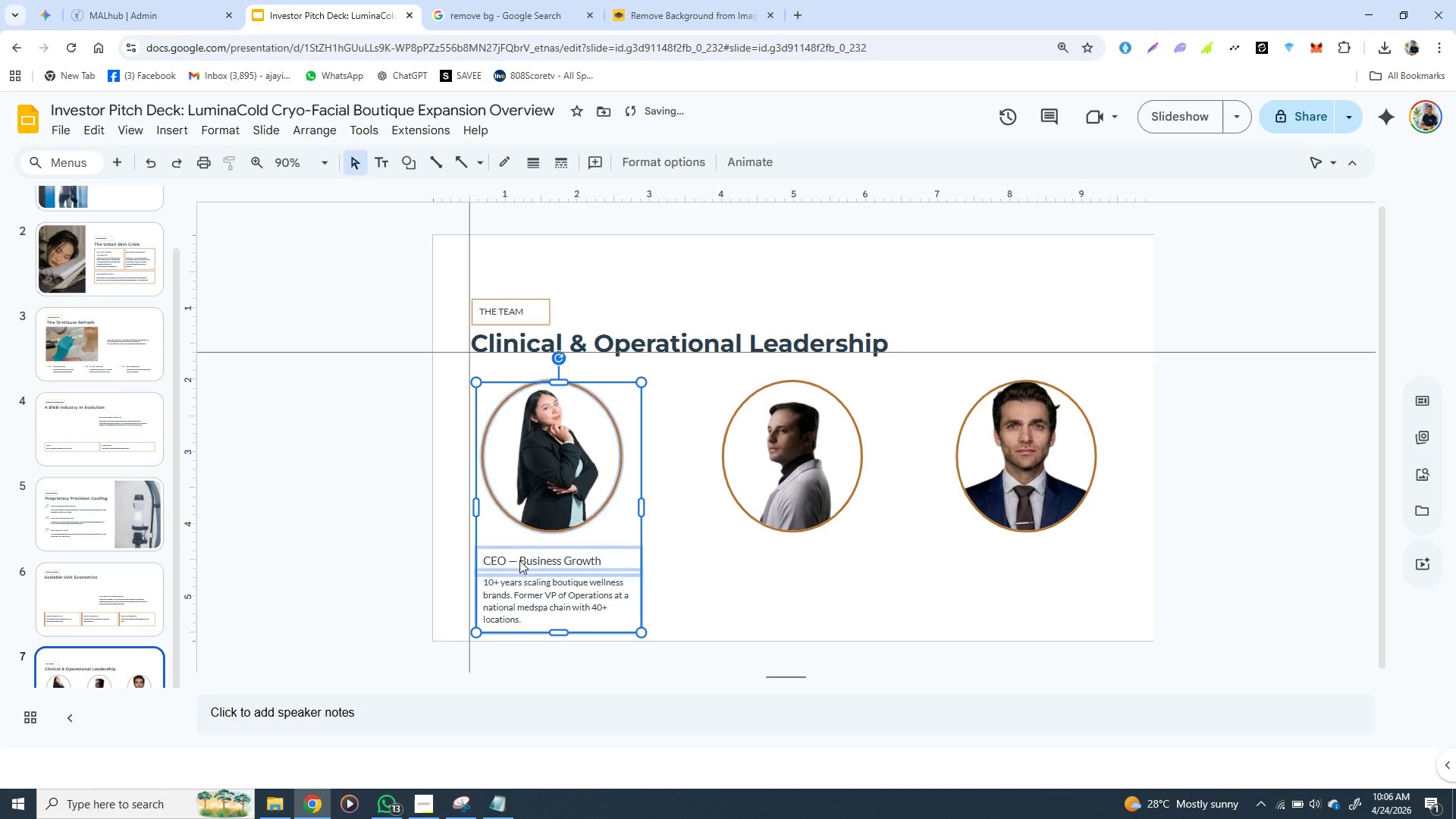 
key(ArrowLeft)
 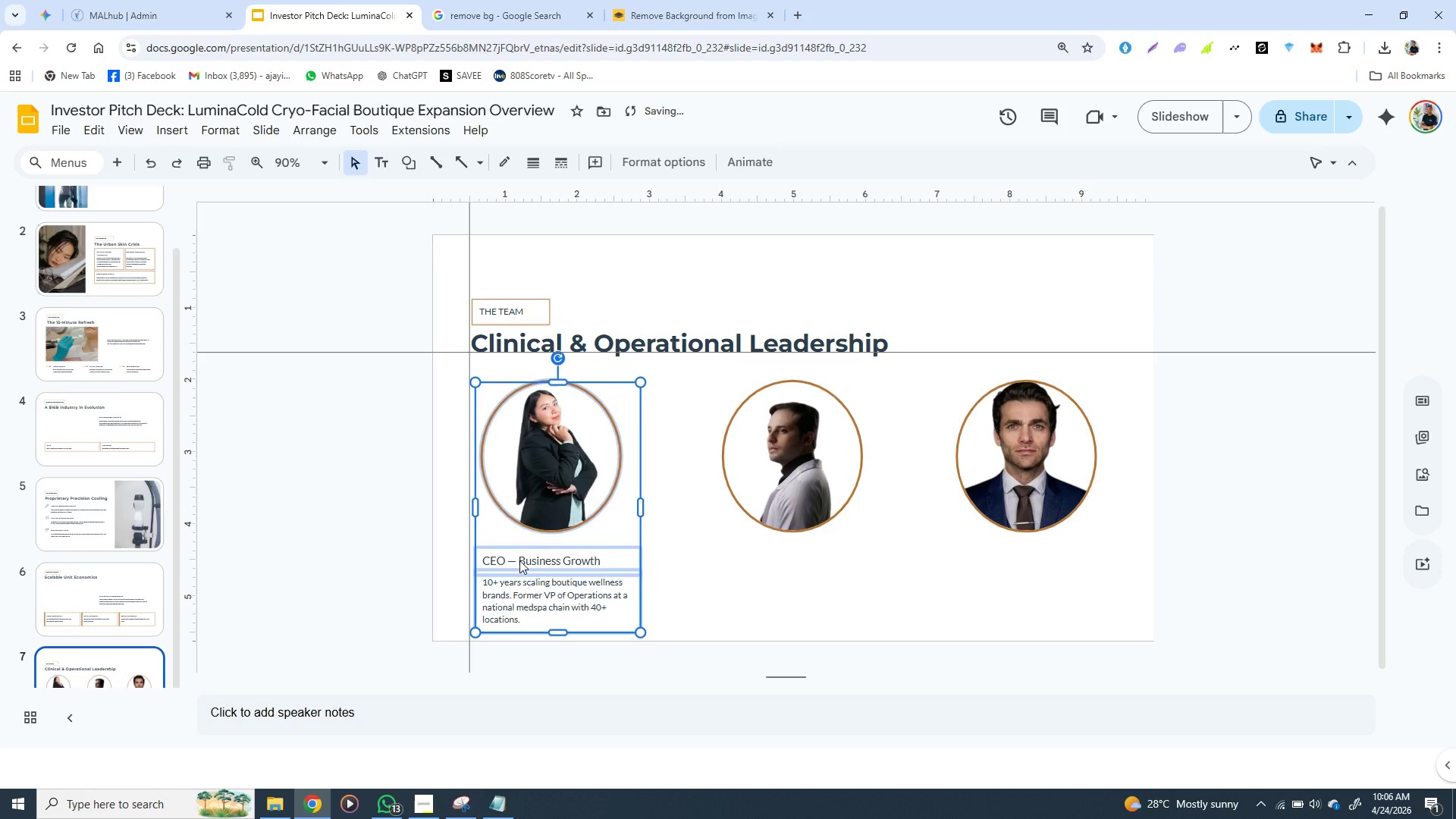 
key(ArrowLeft)
 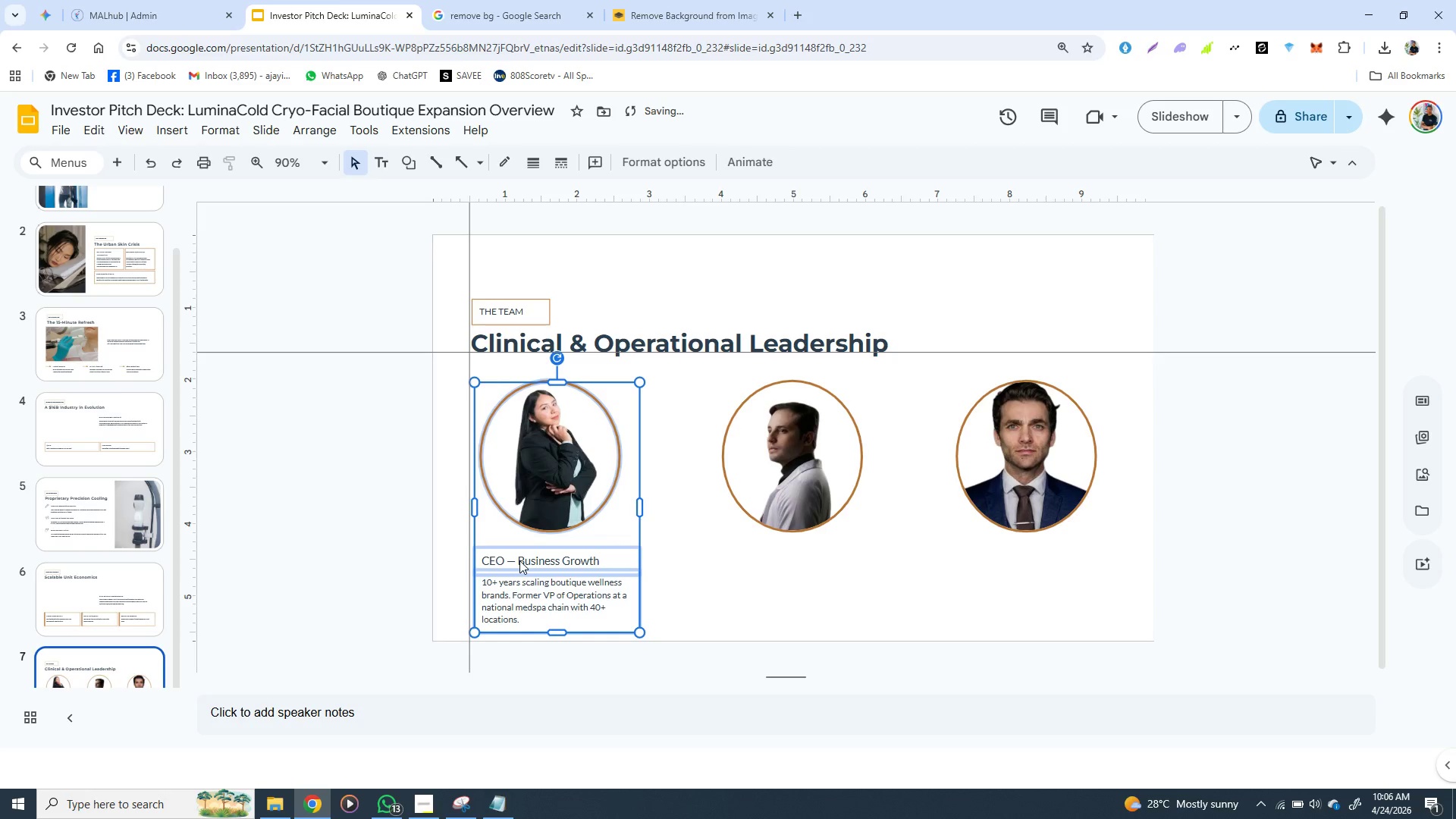 
key(ArrowLeft)
 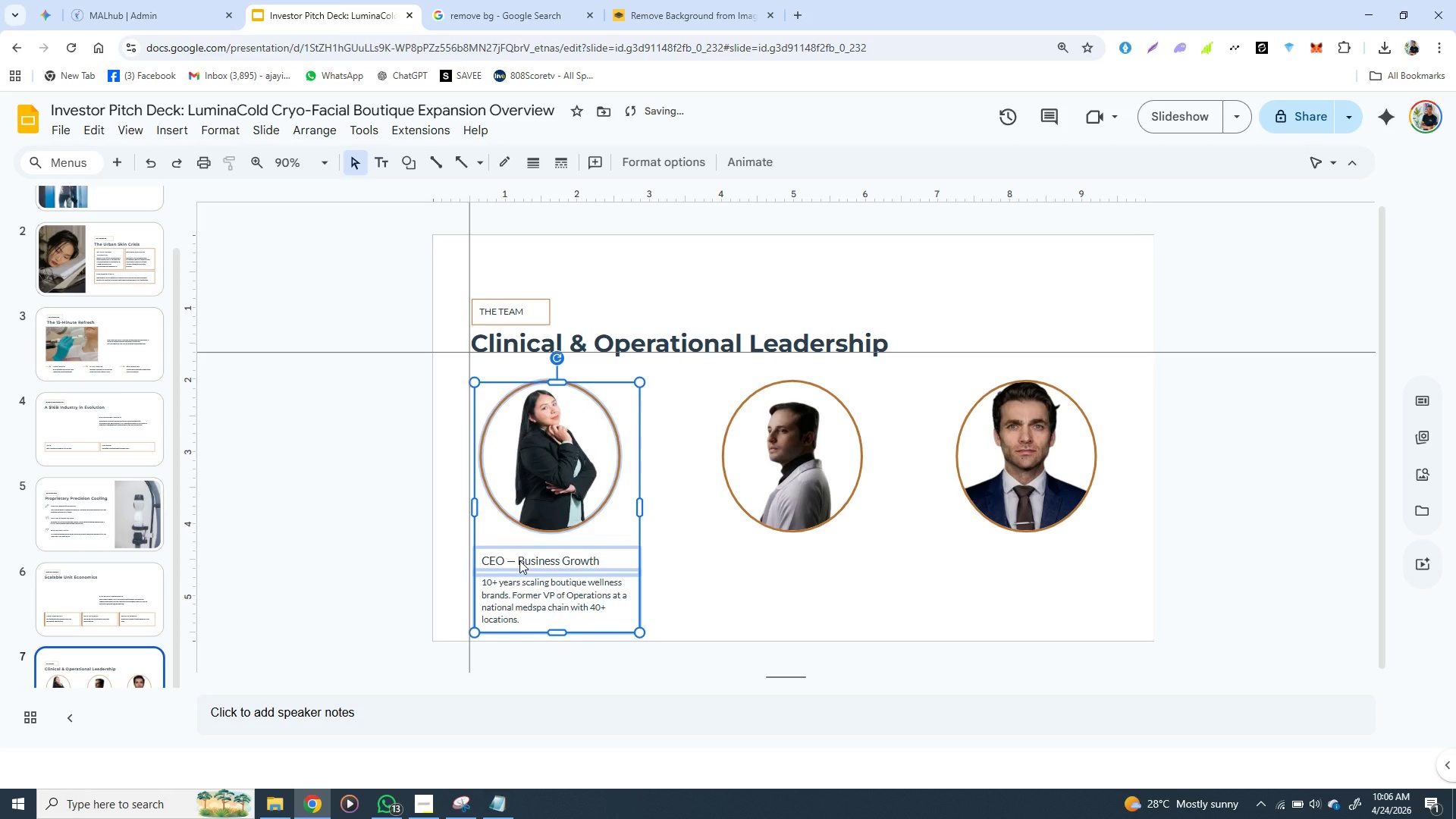 
key(ArrowLeft)
 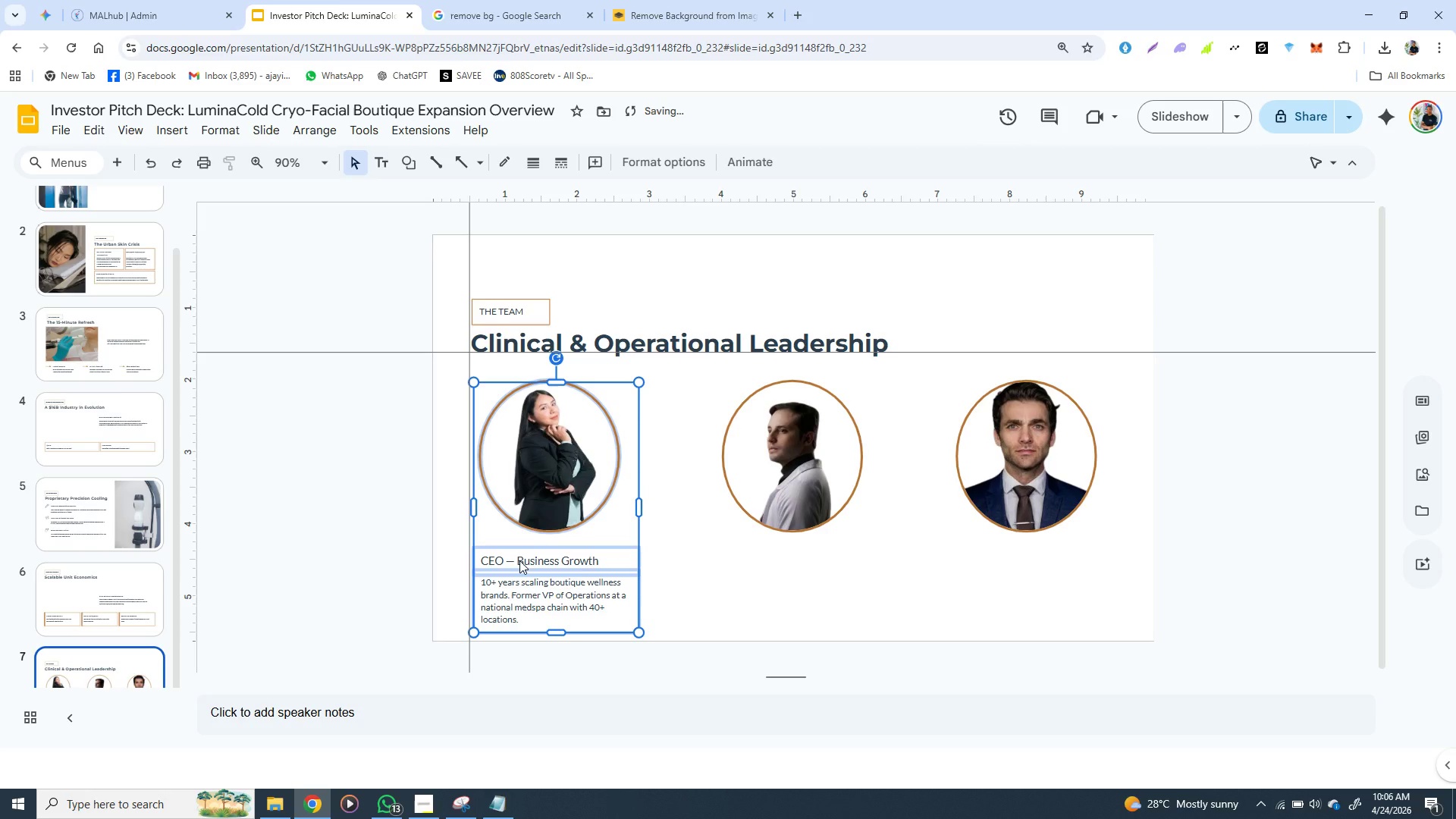 
key(ArrowLeft)
 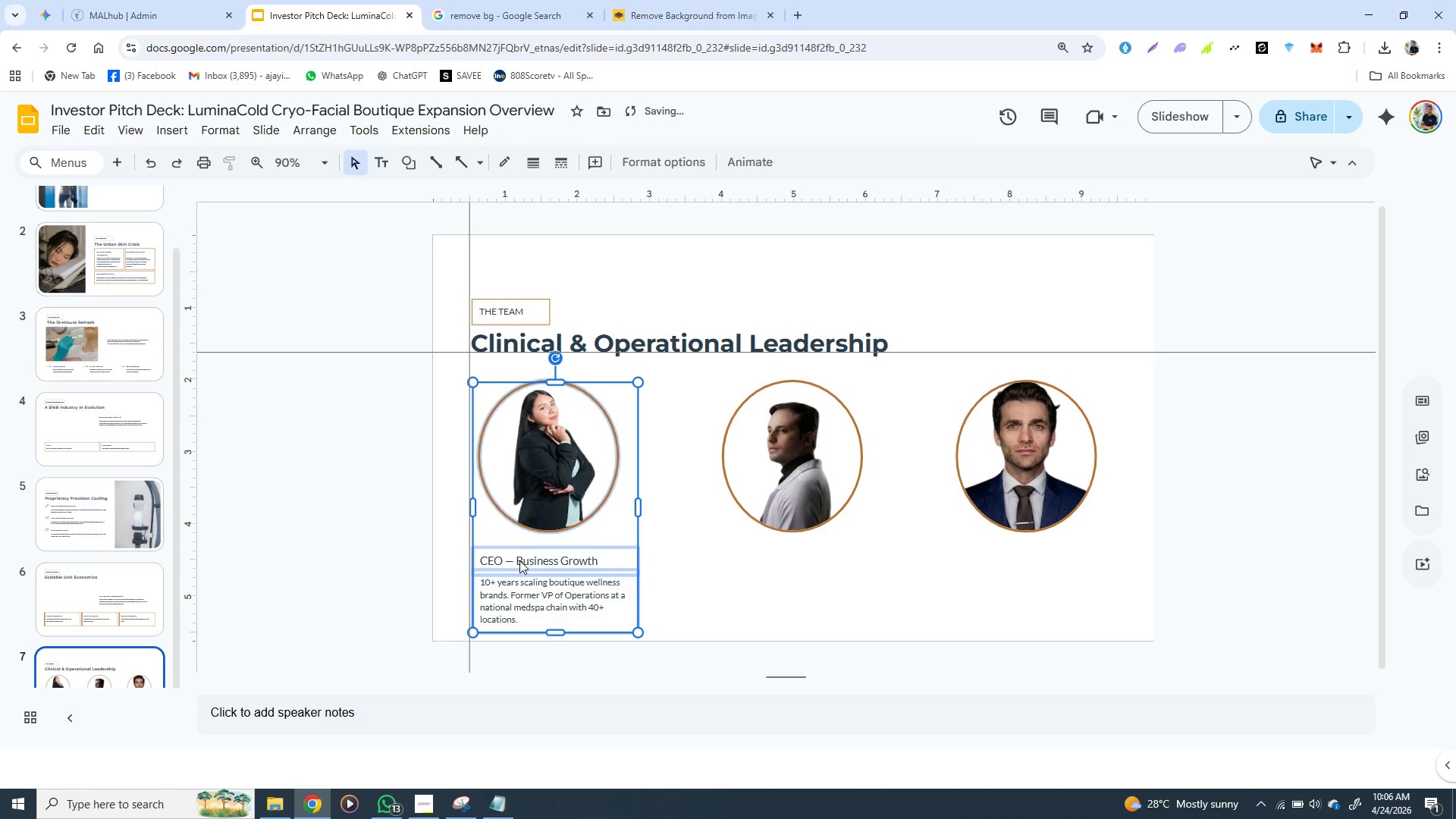 
key(ArrowLeft)
 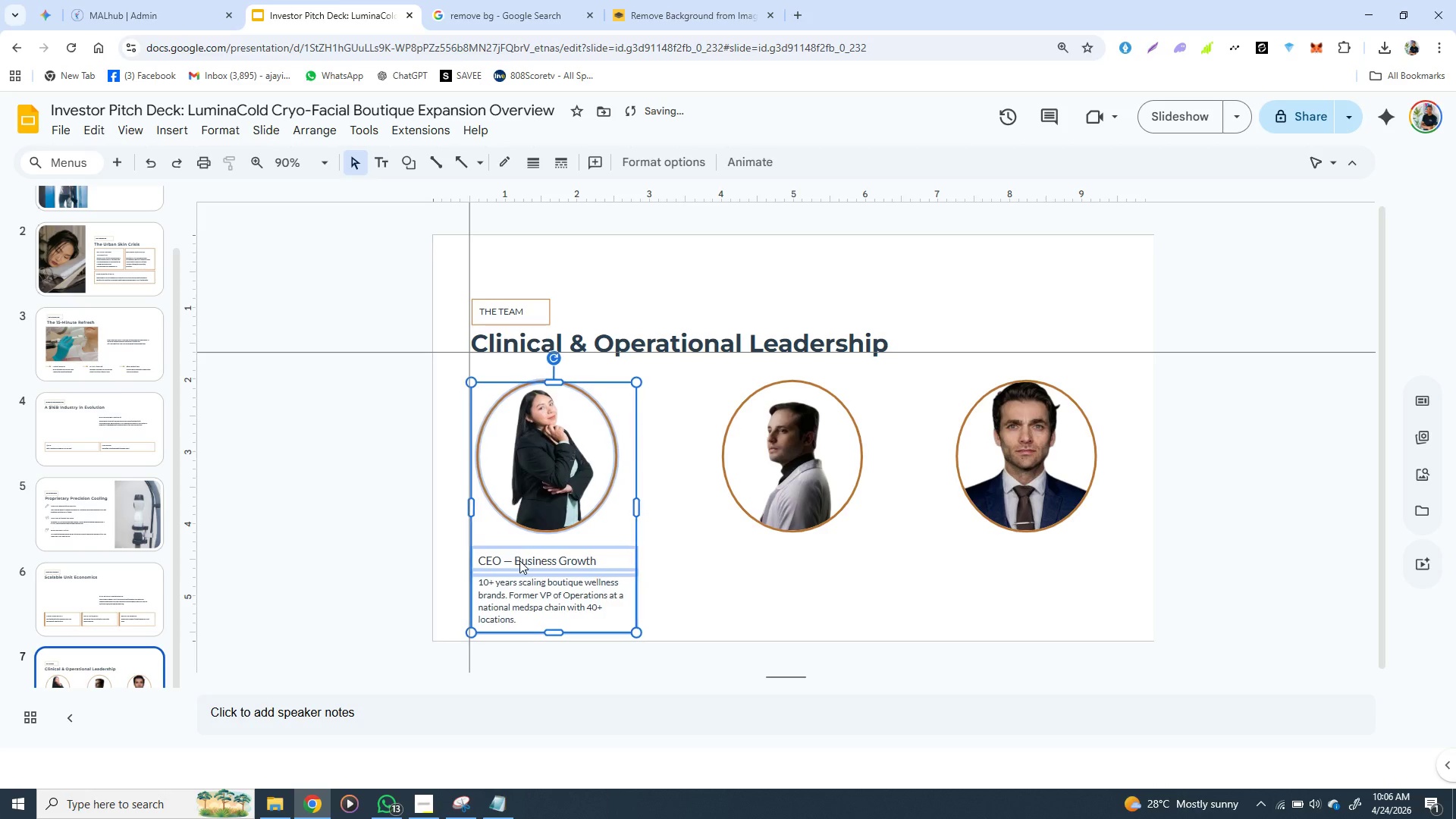 
key(ArrowLeft)
 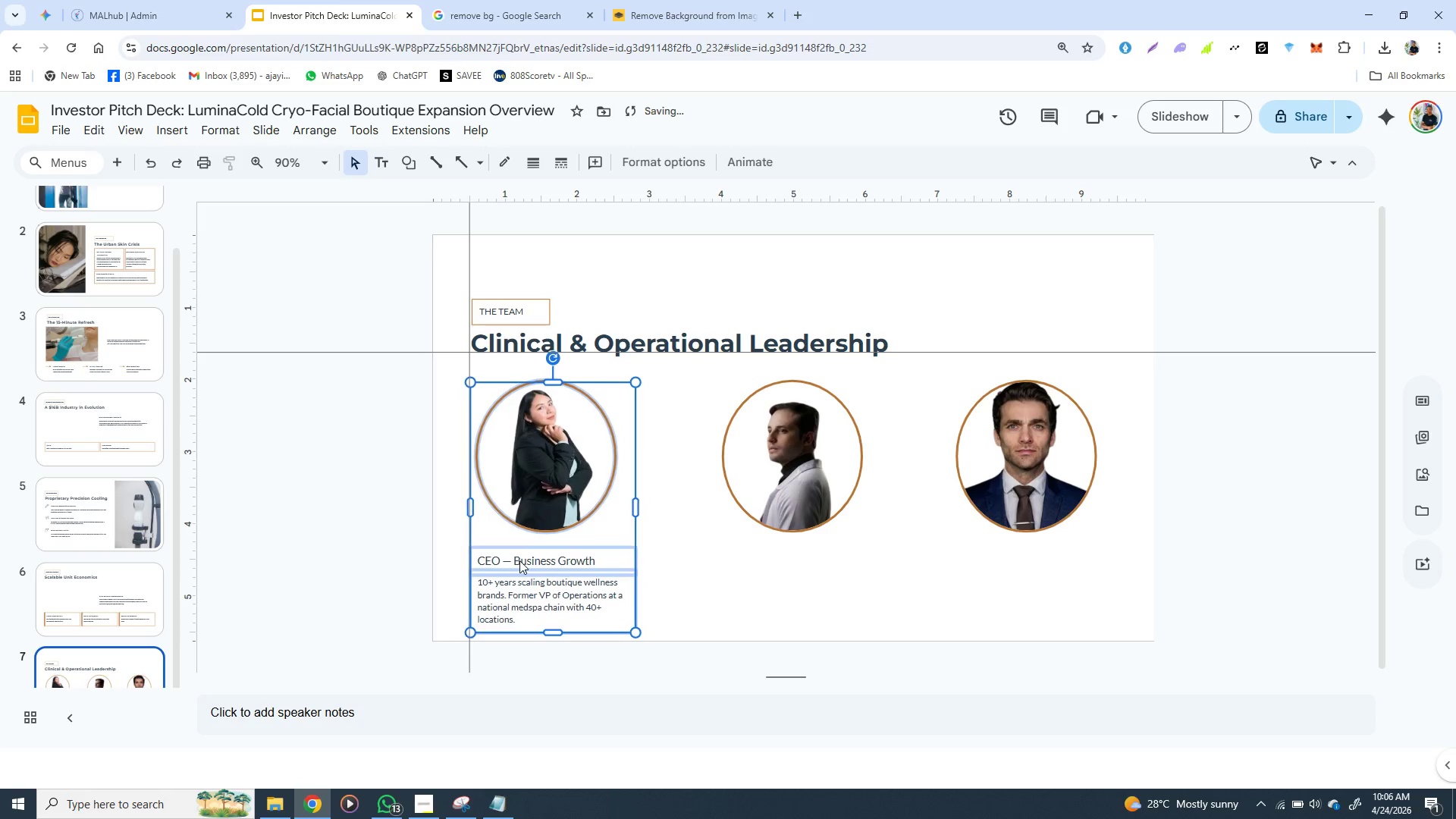 
key(ArrowLeft)
 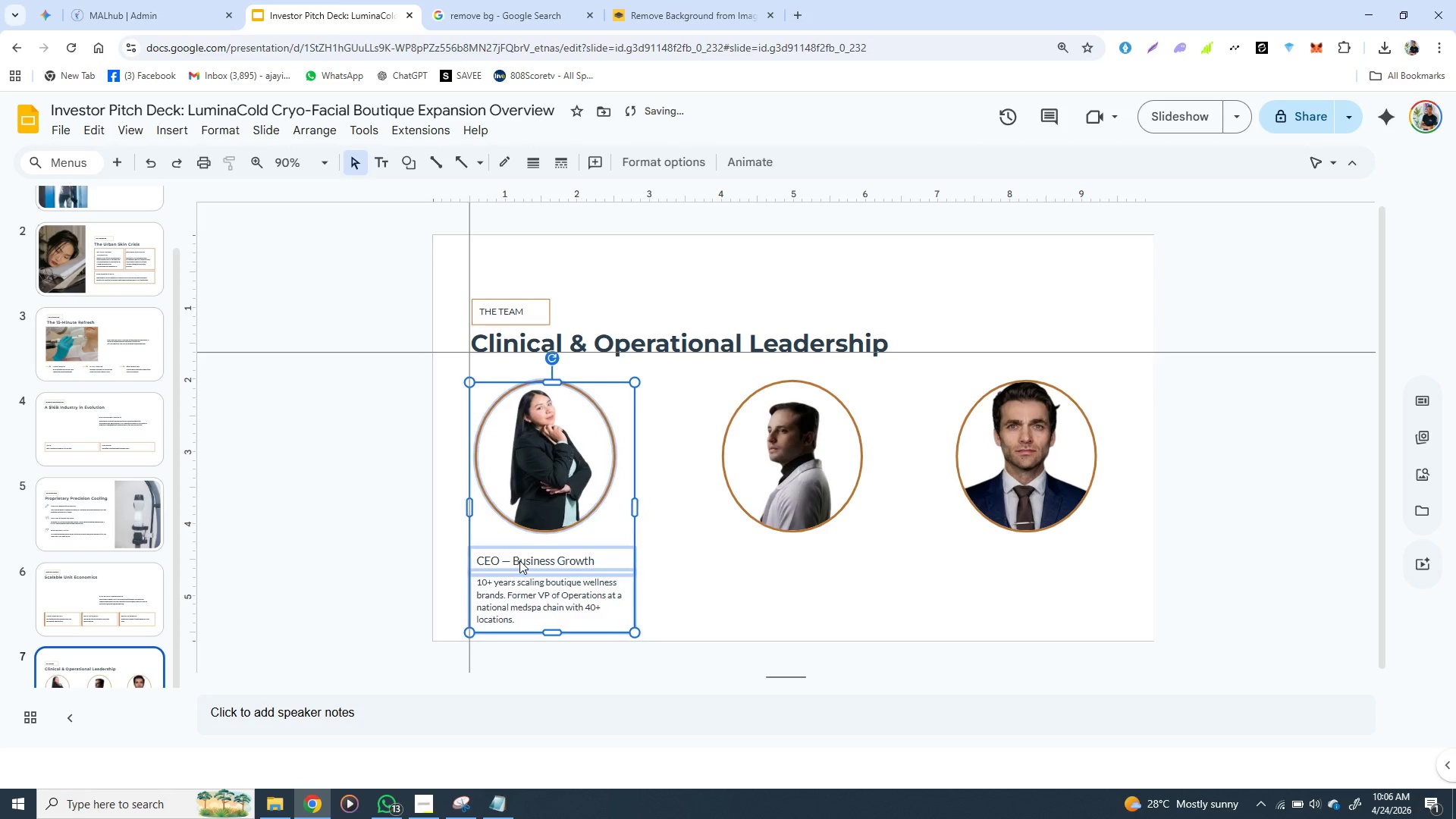 
key(ArrowLeft)
 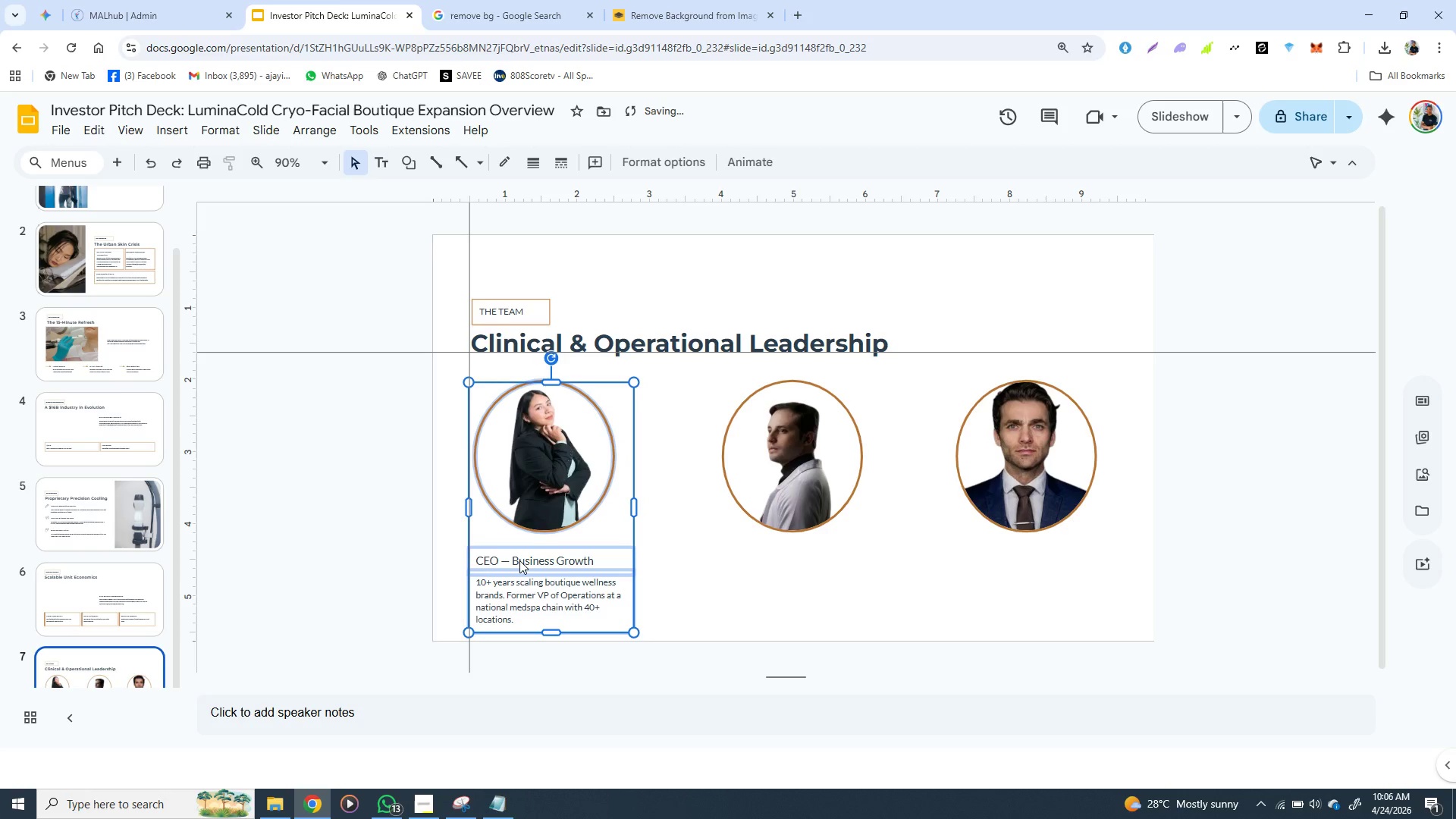 
key(ArrowLeft)
 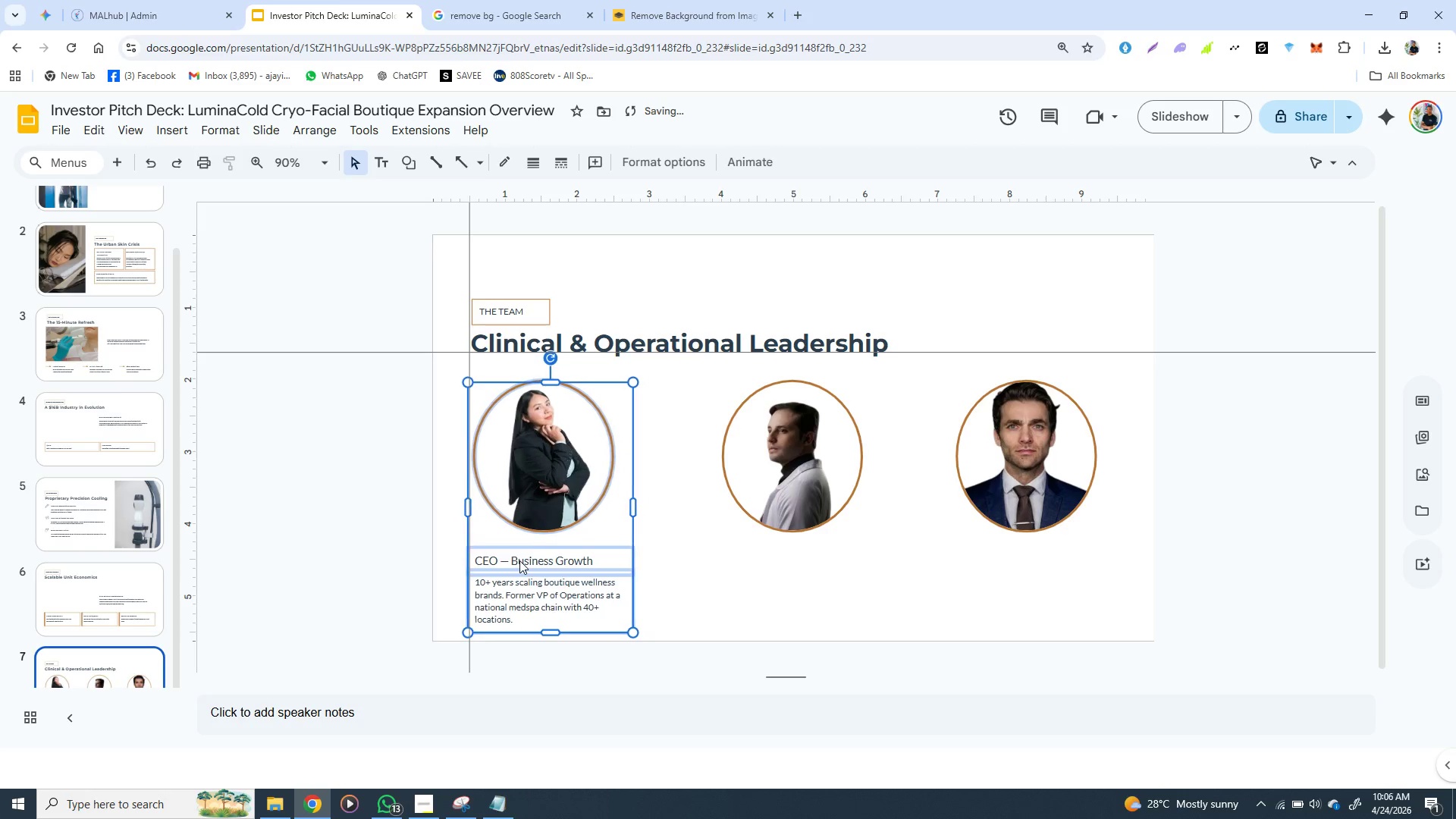 
key(ArrowLeft)
 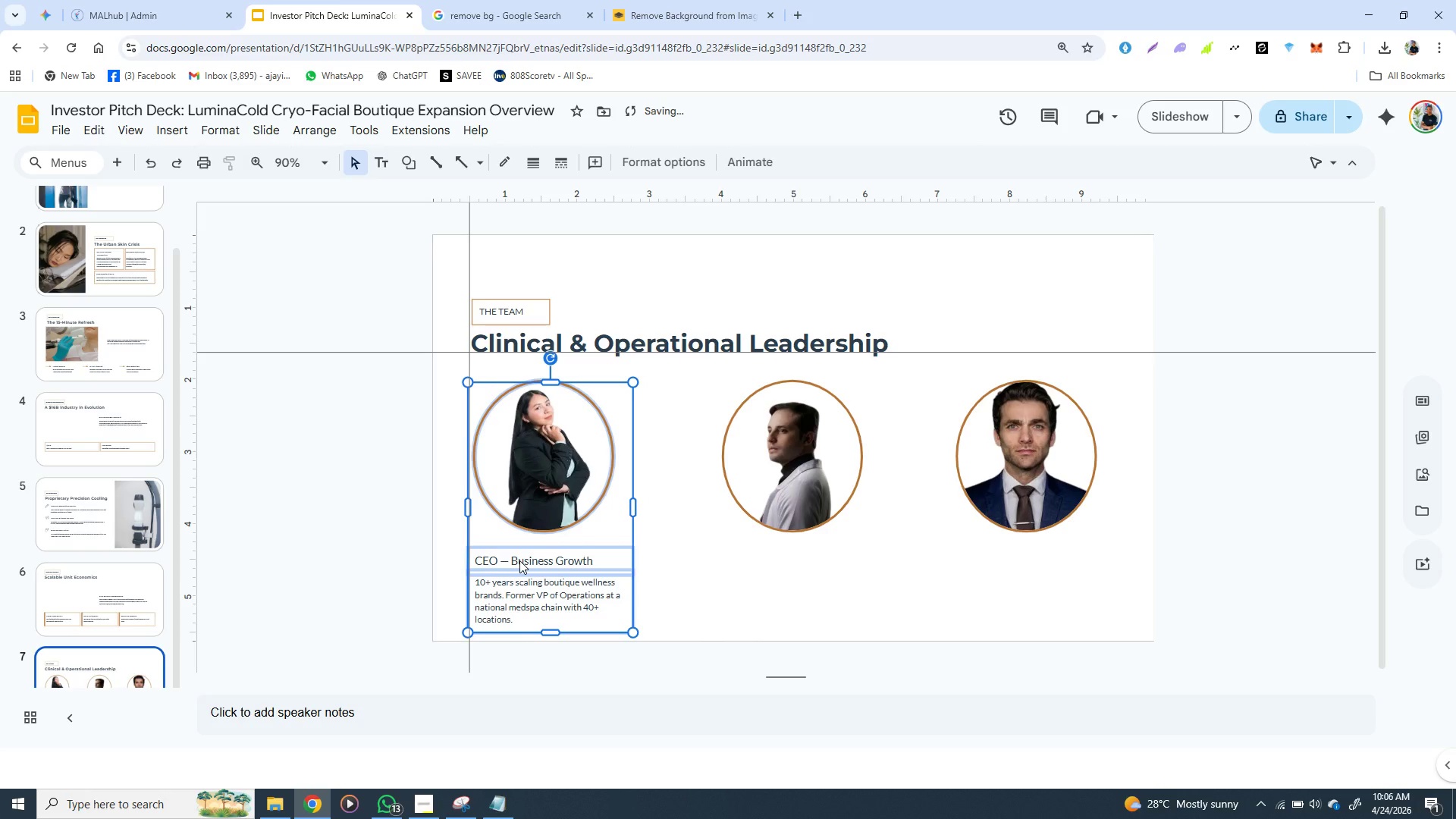 
key(ArrowLeft)
 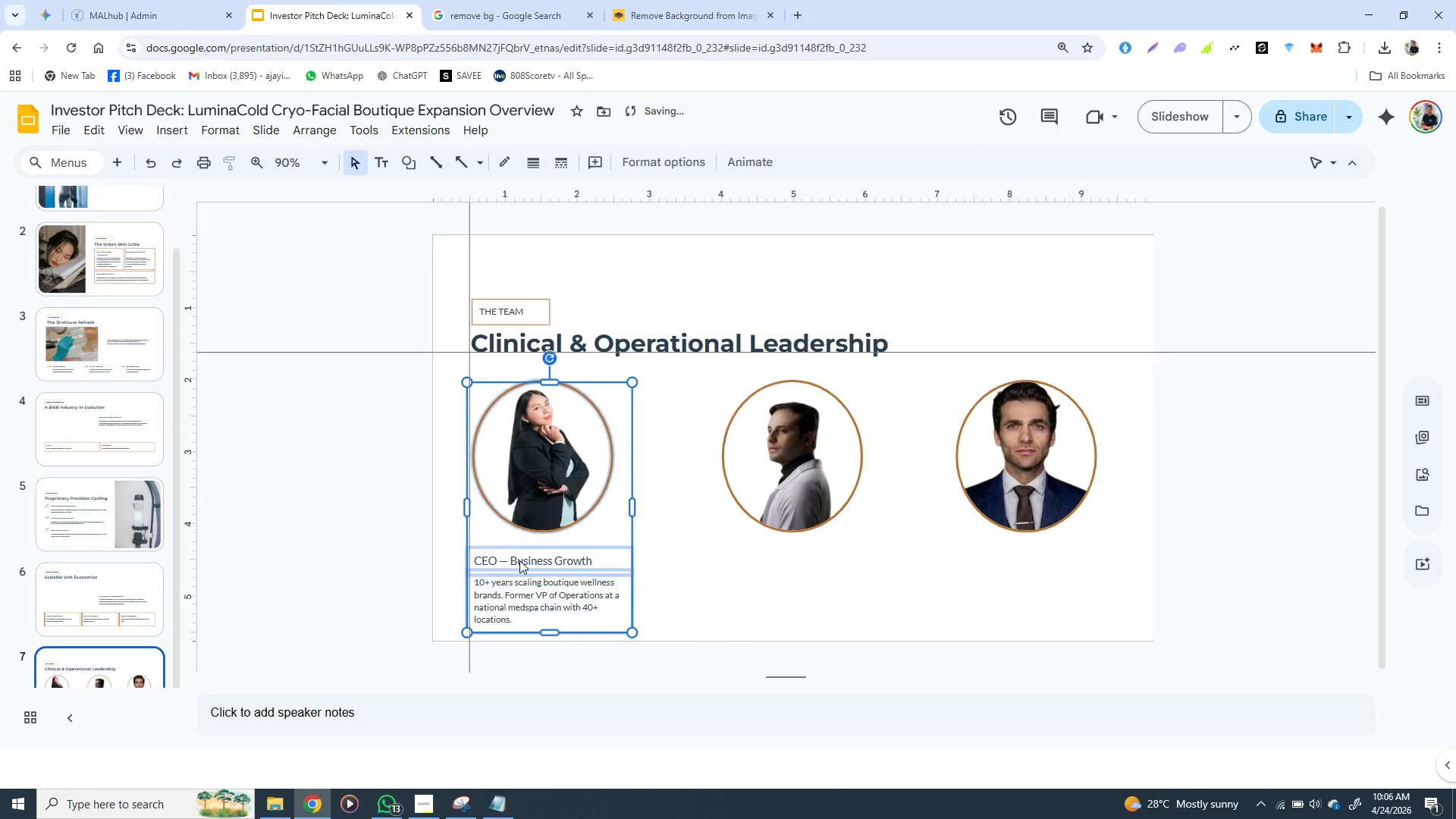 
key(ArrowLeft)
 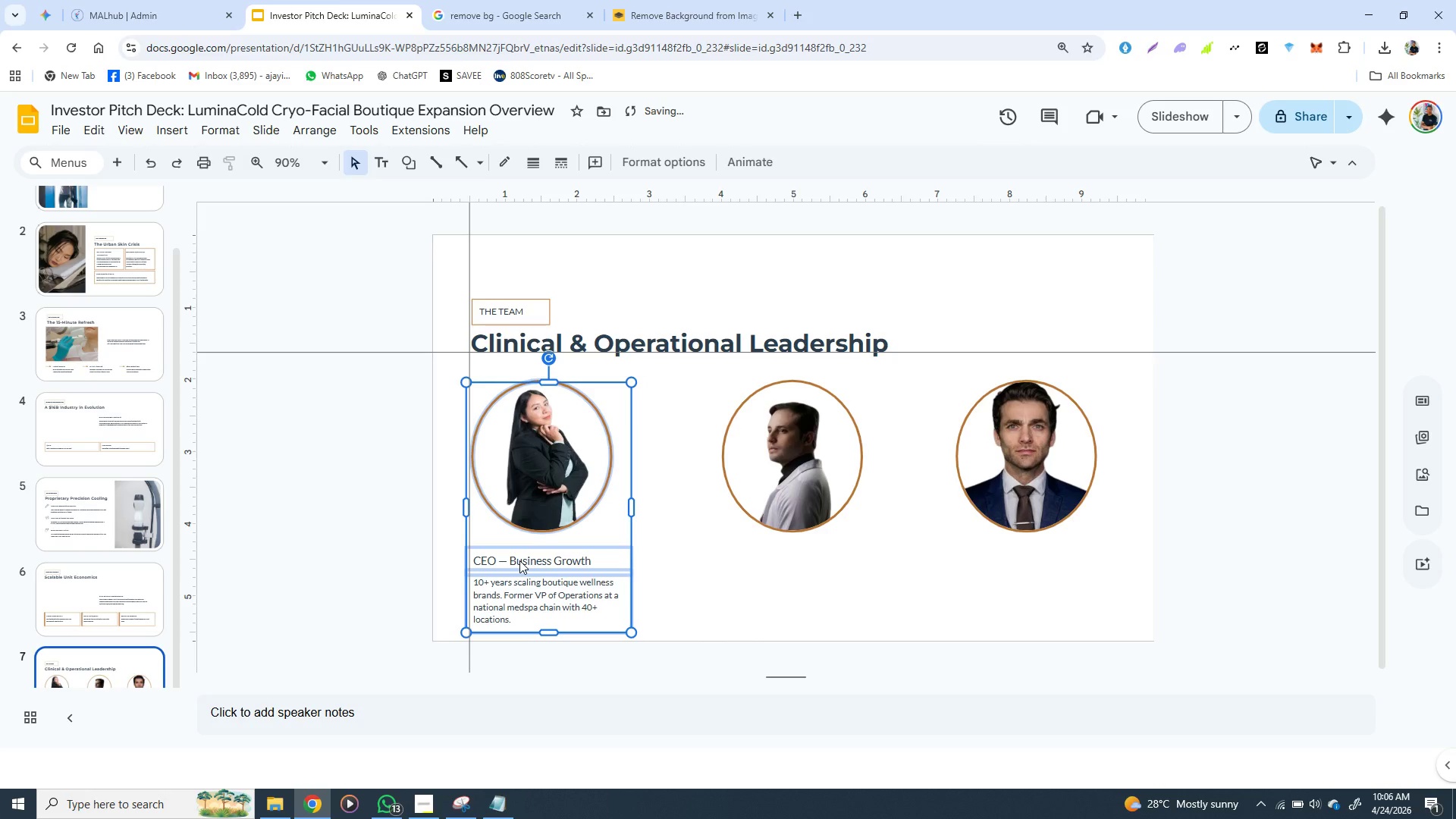 
key(ArrowLeft)
 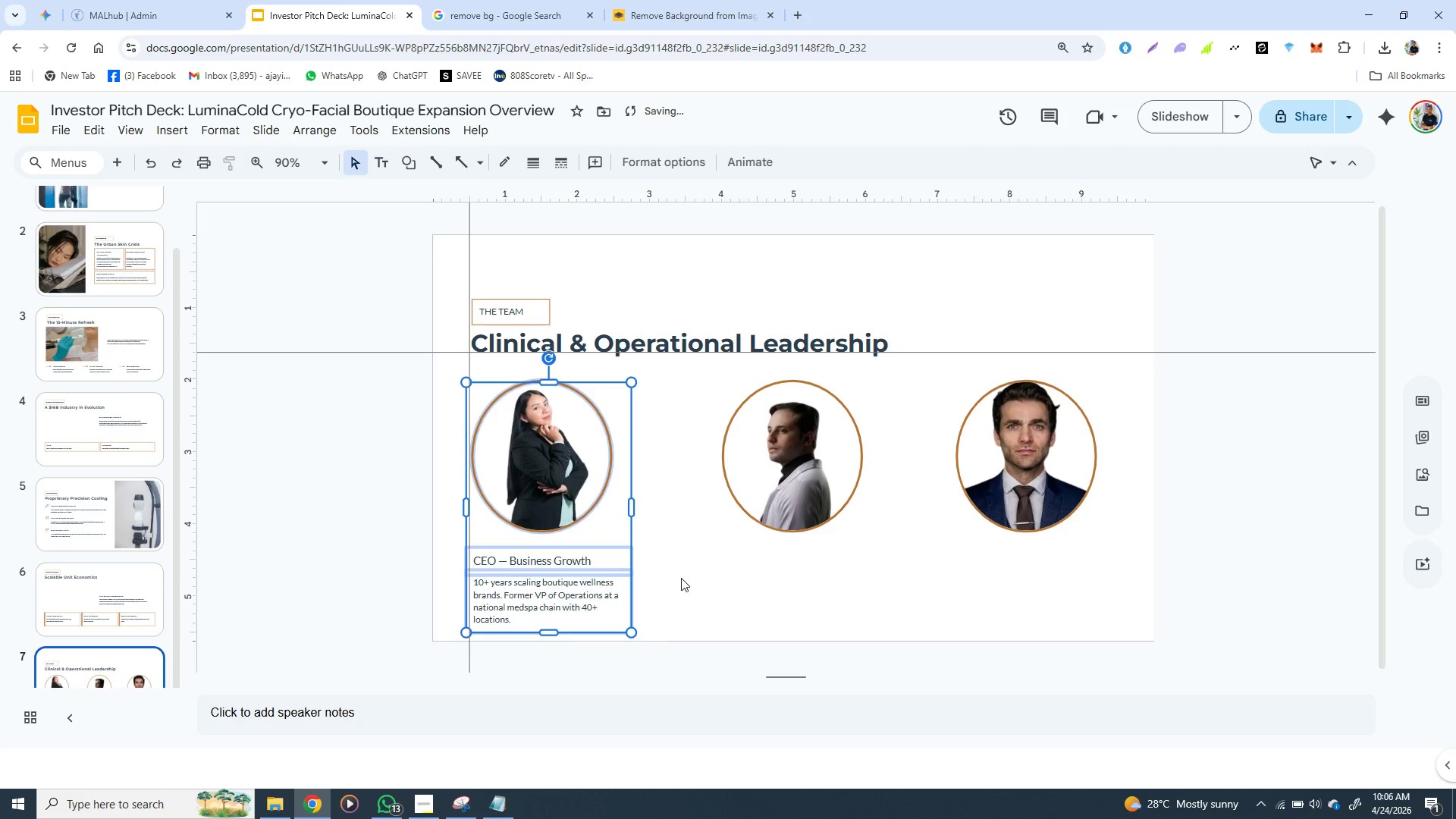 
left_click([686, 575])
 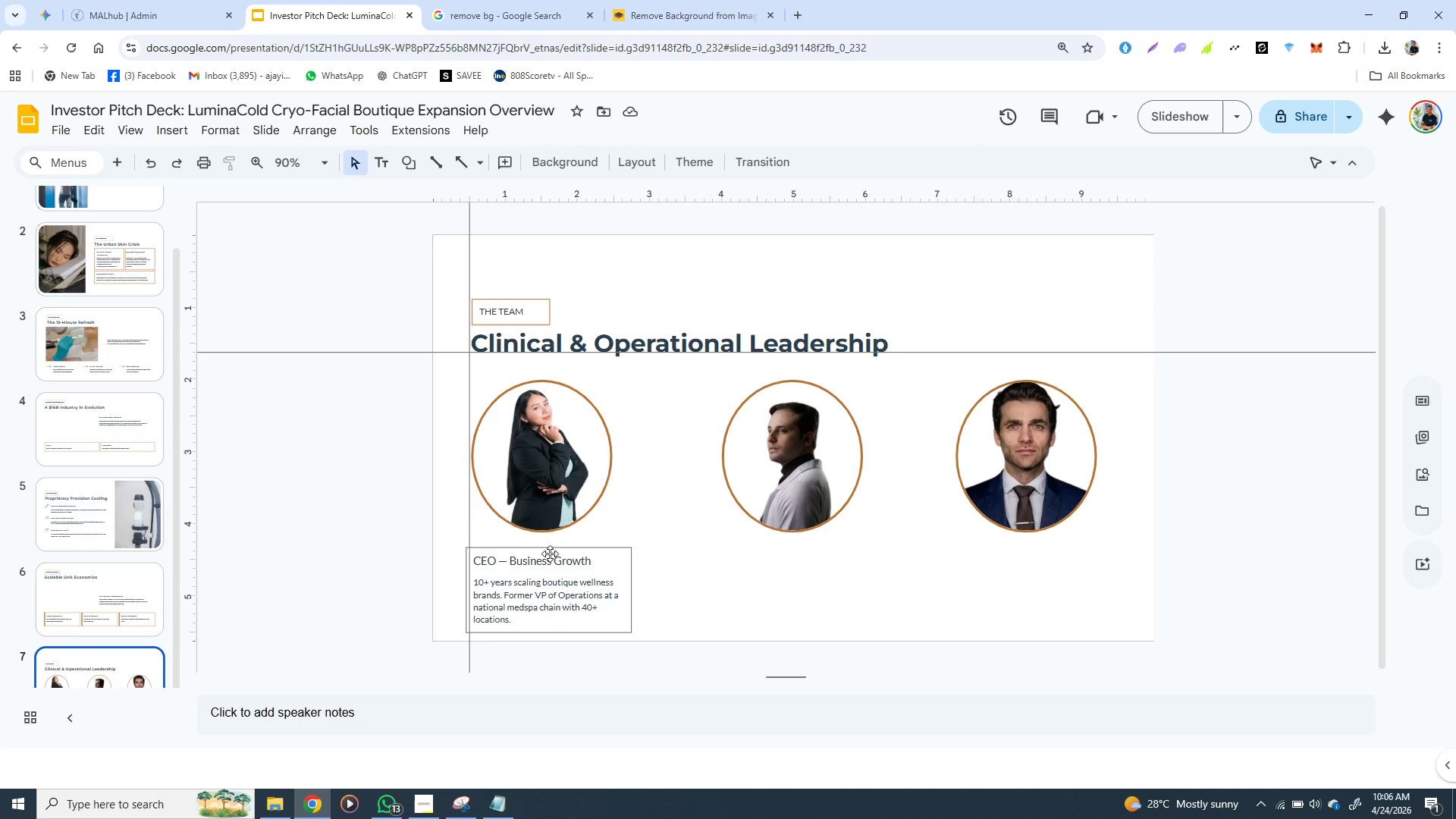 
wait(8.31)
 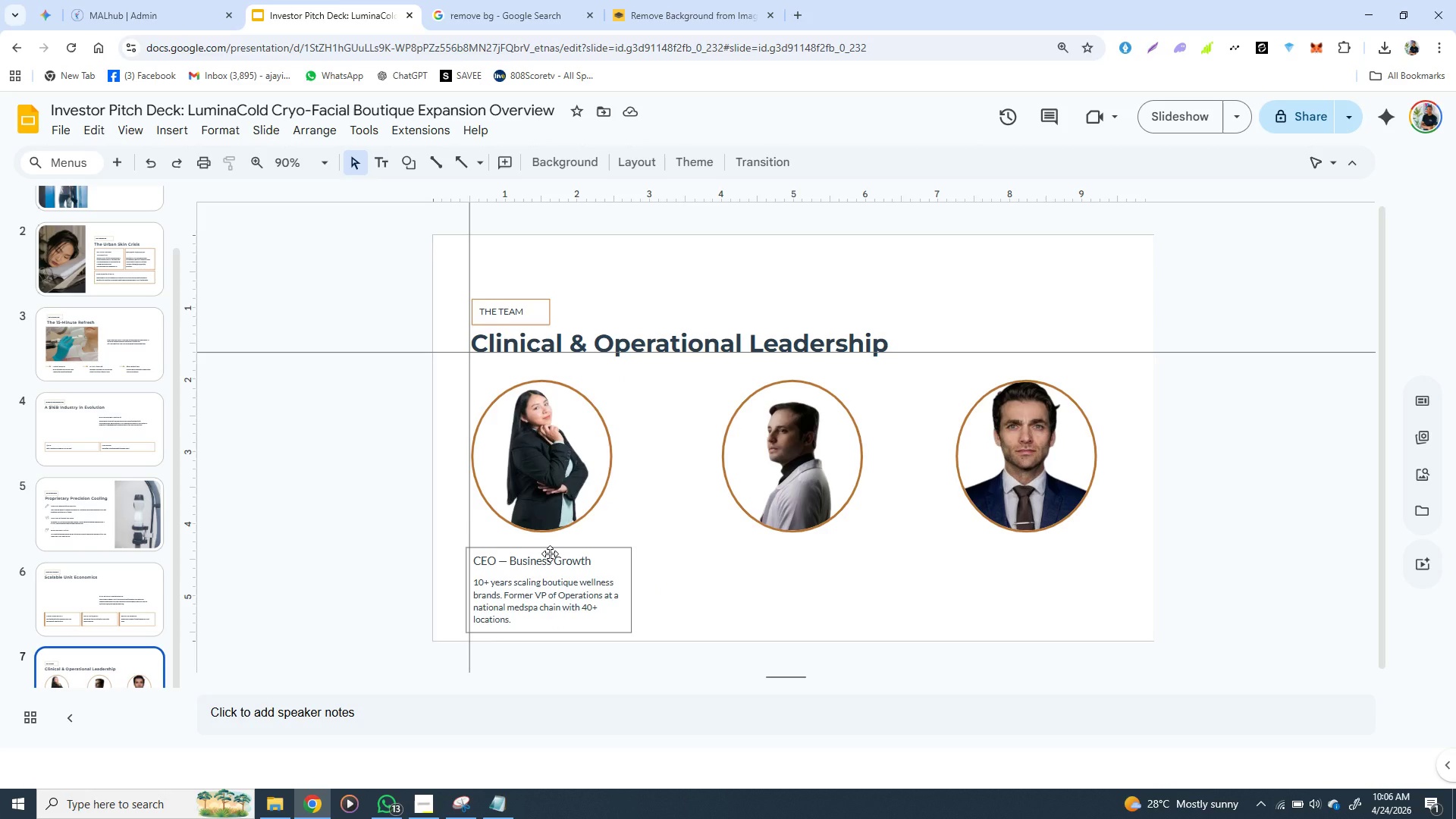 
left_click([640, 544])
 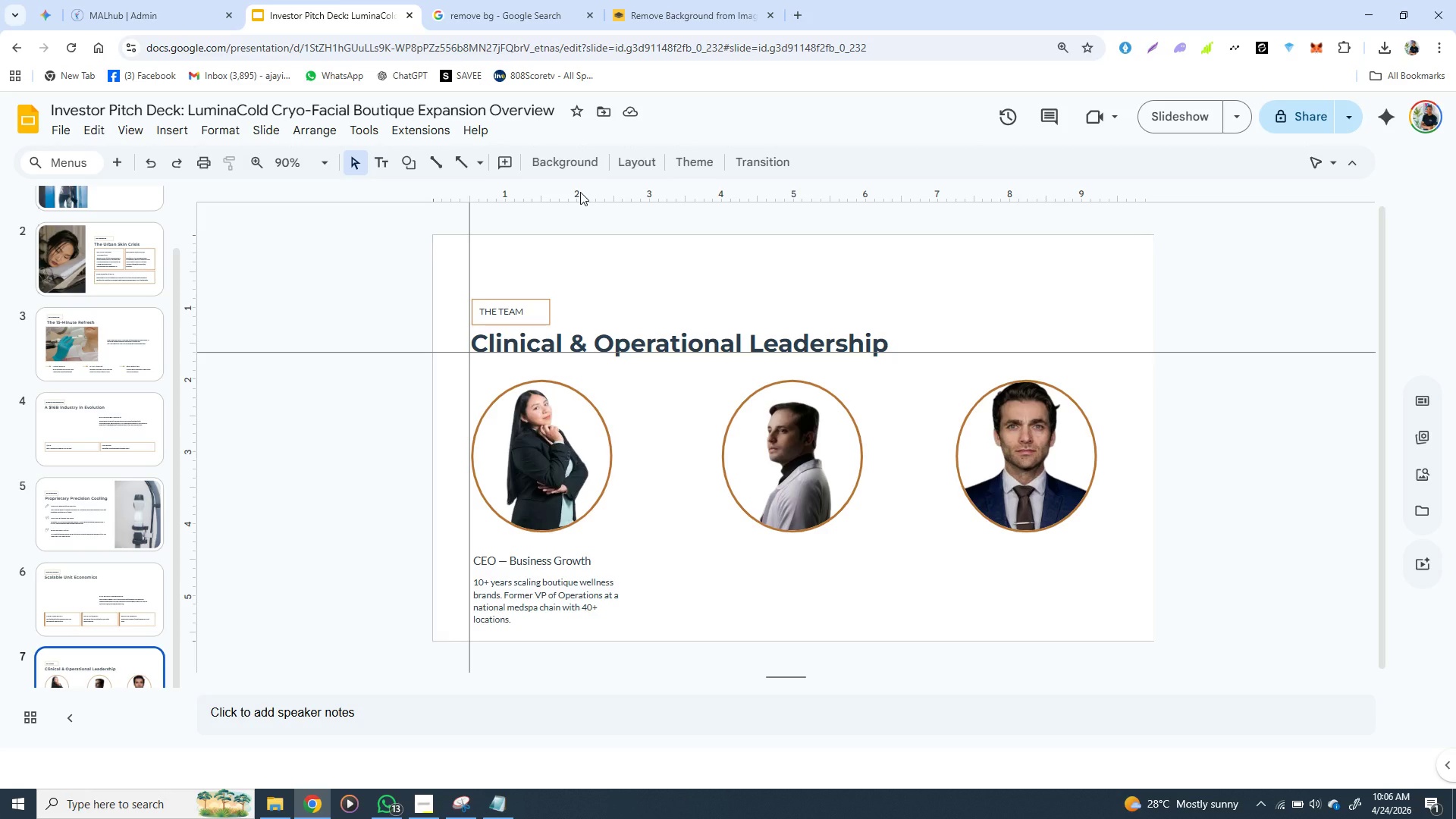 
left_click([580, 192])
 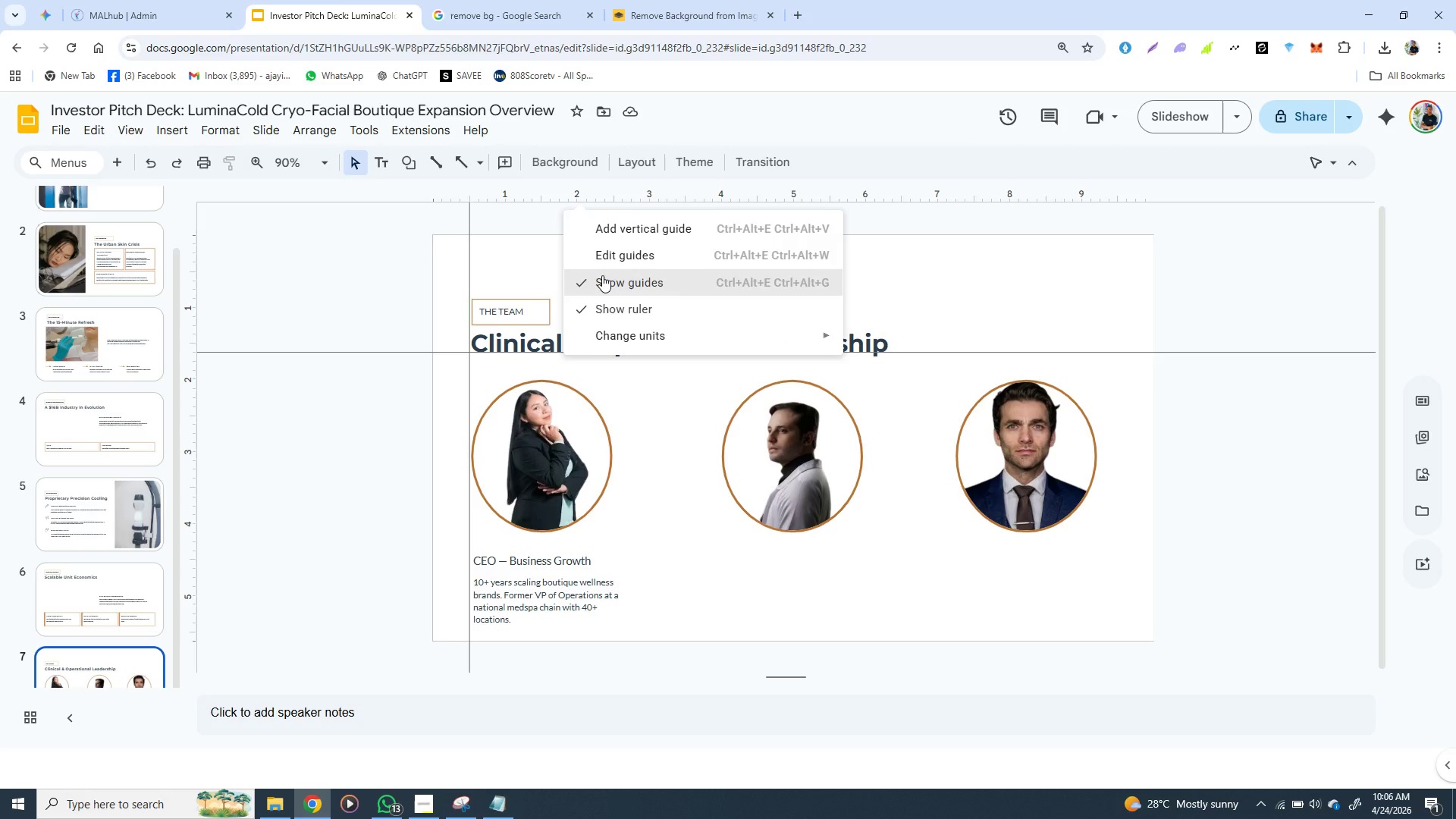 
left_click([602, 275])
 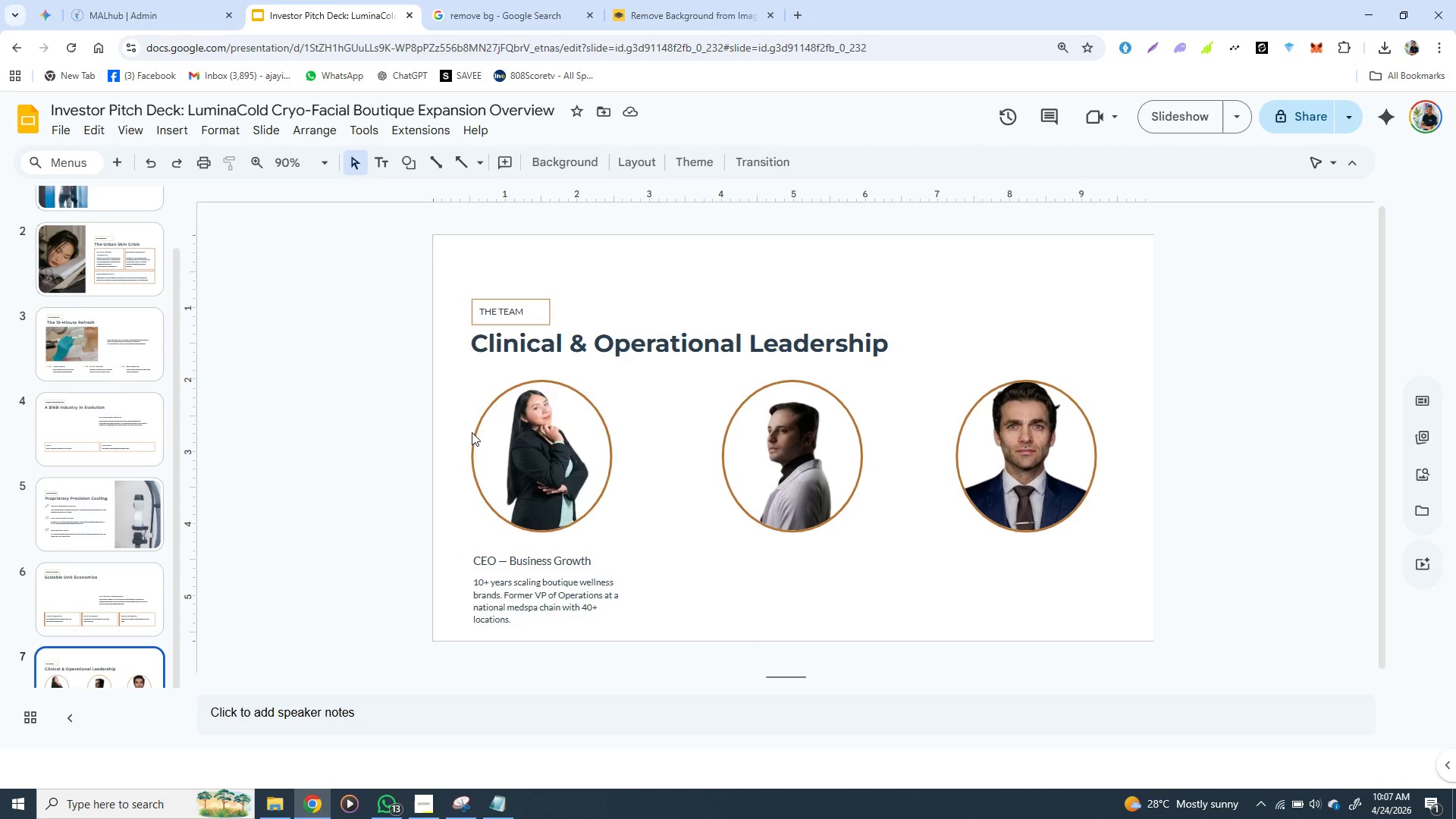 
wait(37.05)
 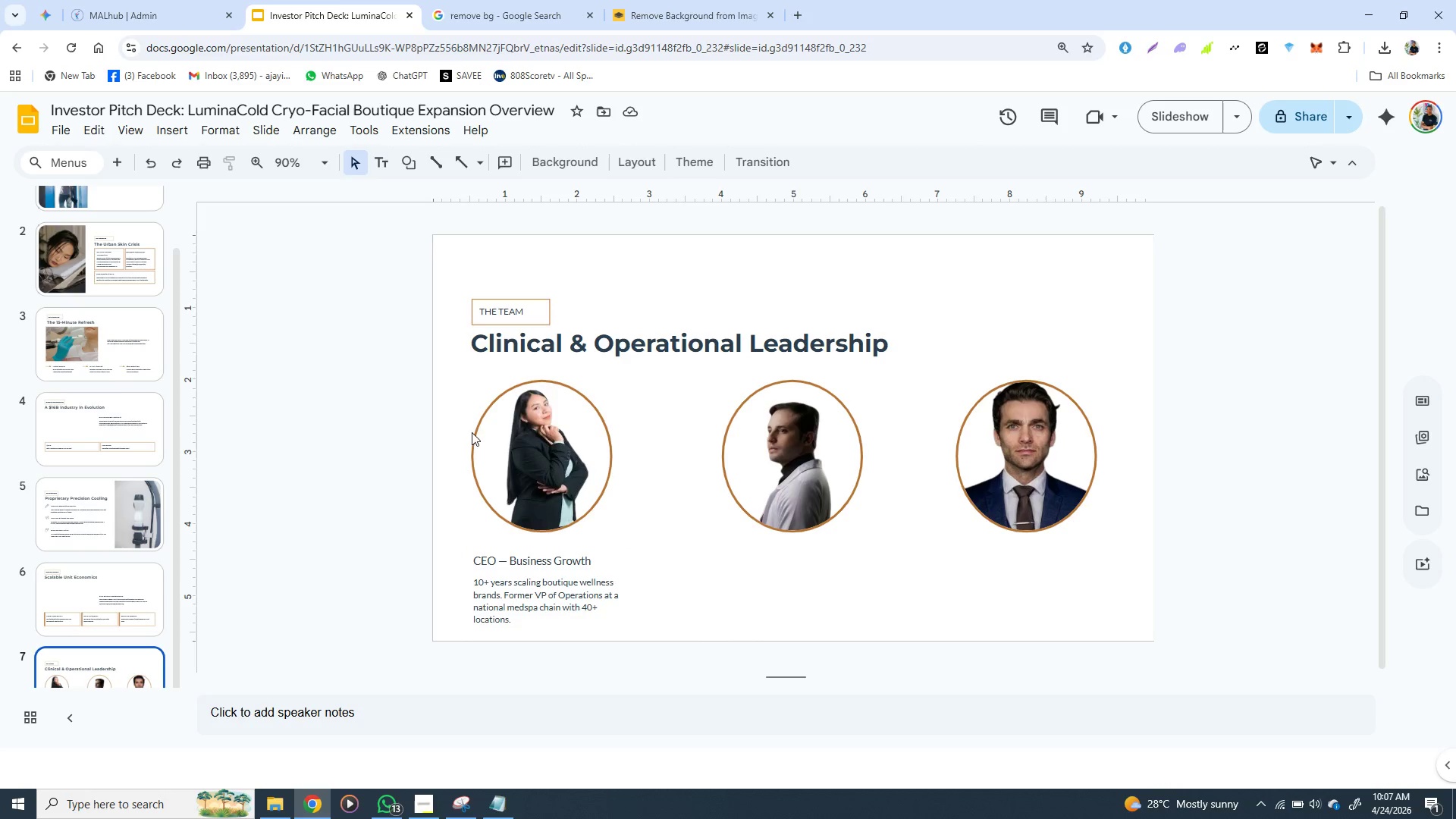 
left_click([474, 557])
 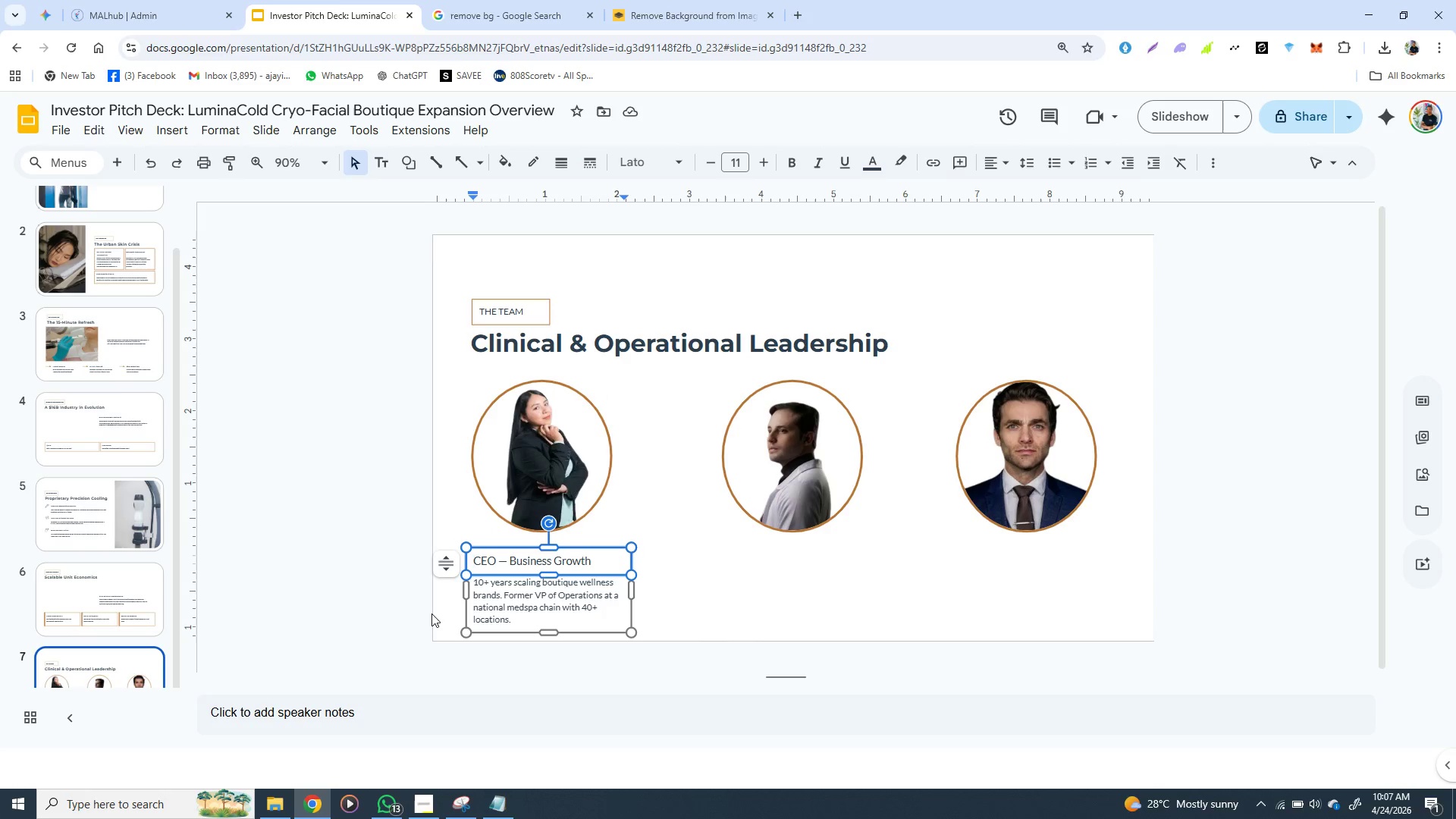 
left_click([431, 613])
 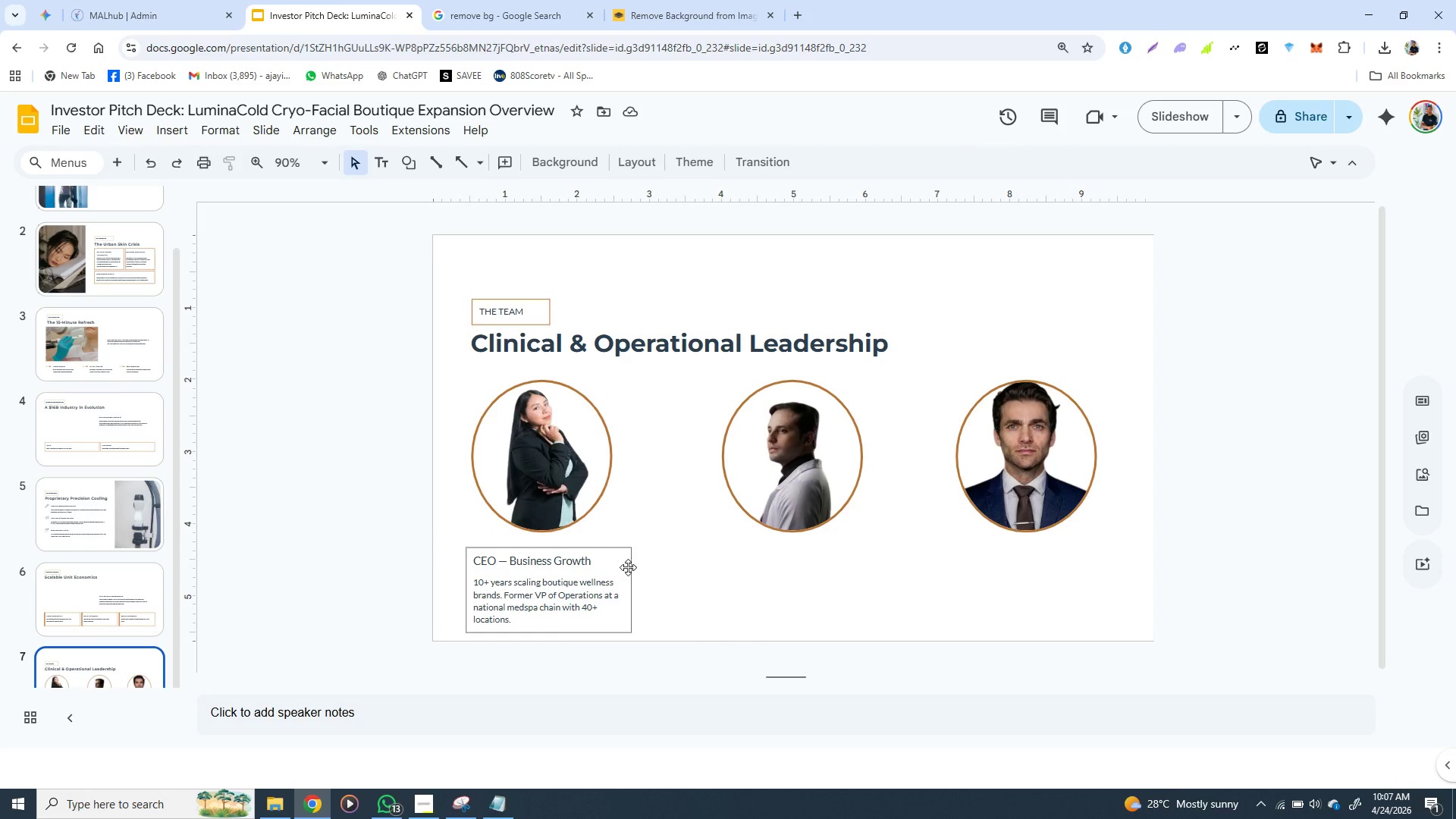 
left_click([628, 567])
 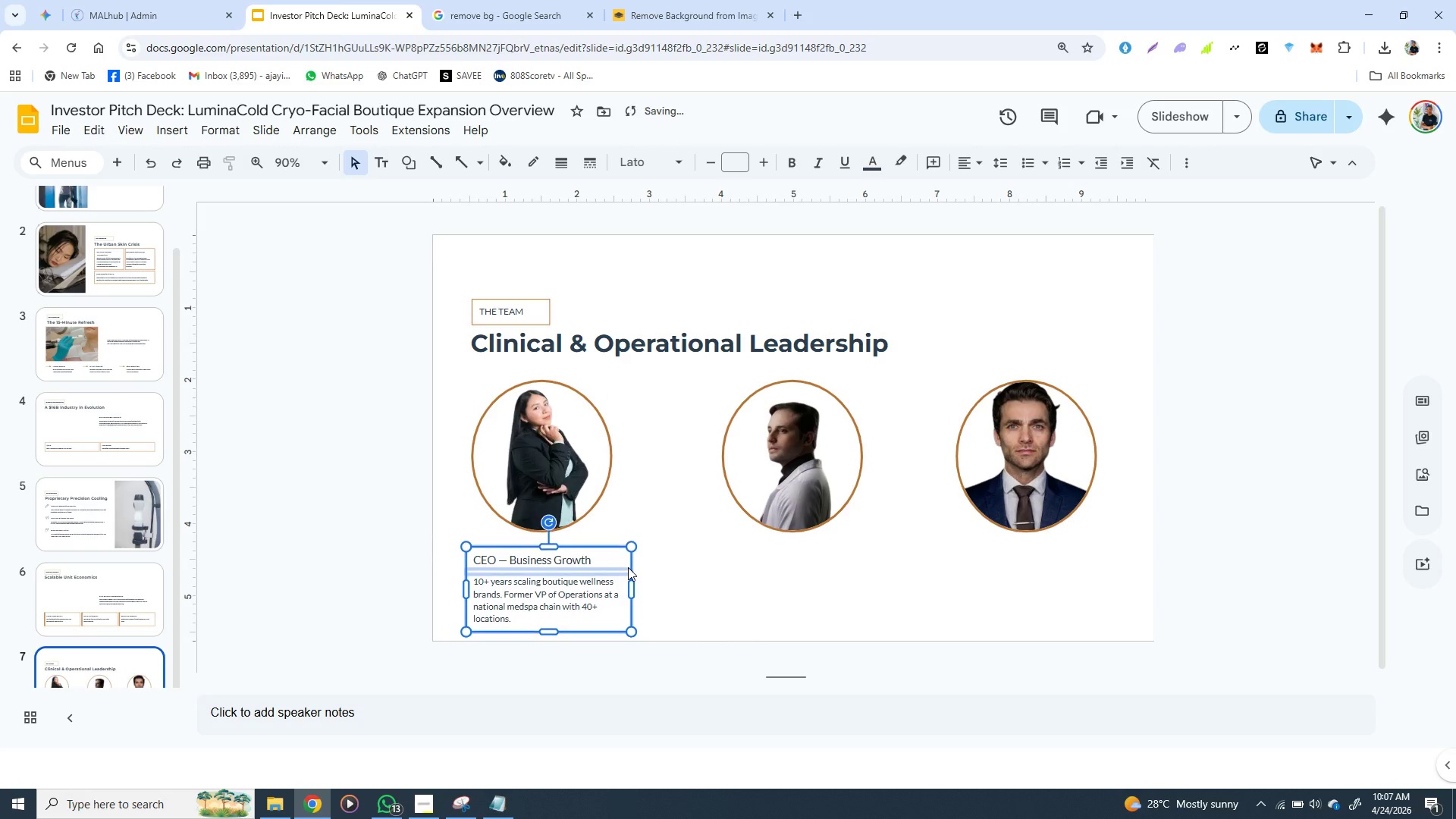 
key(ArrowUp)
 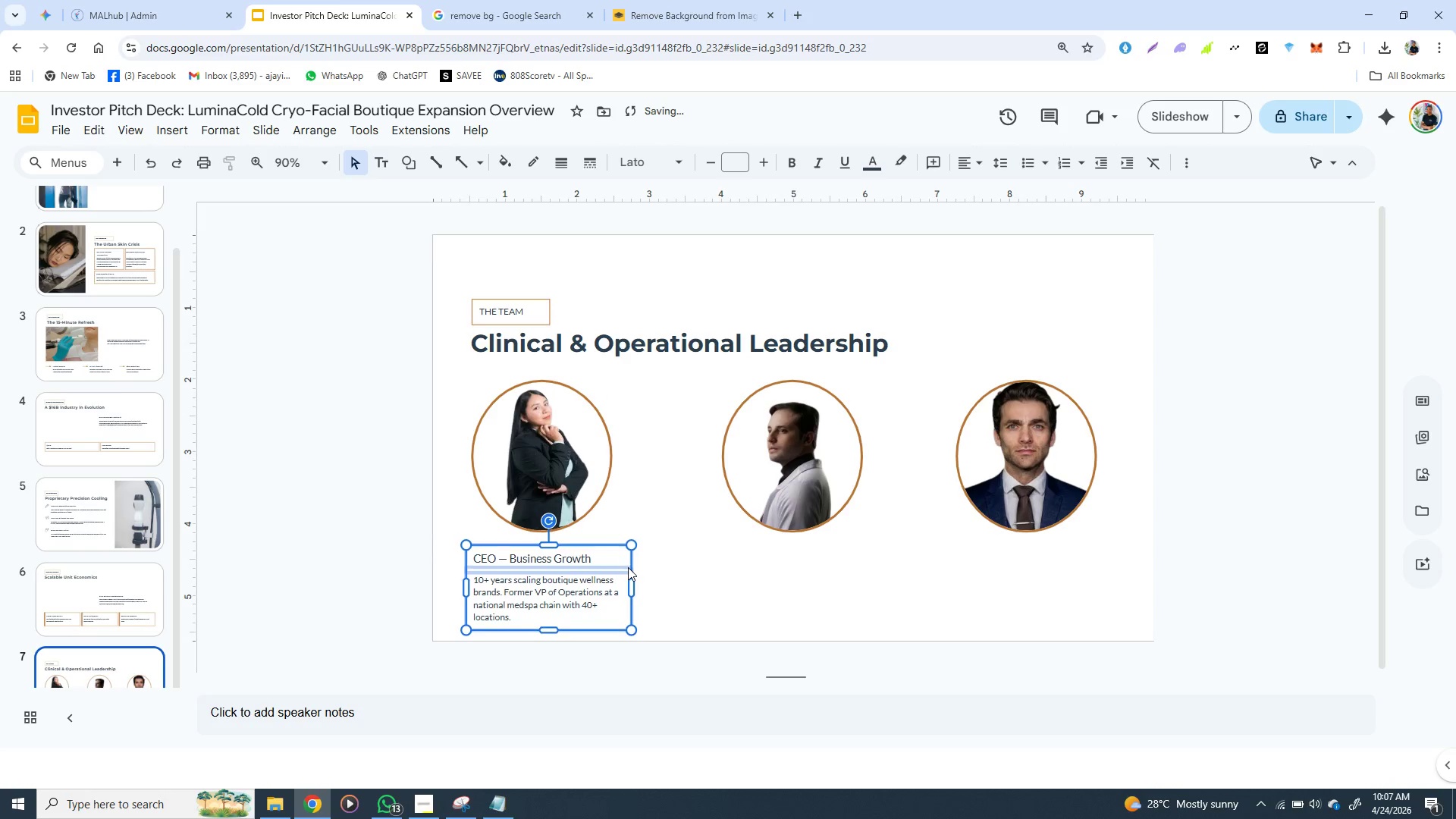 
key(ArrowUp)
 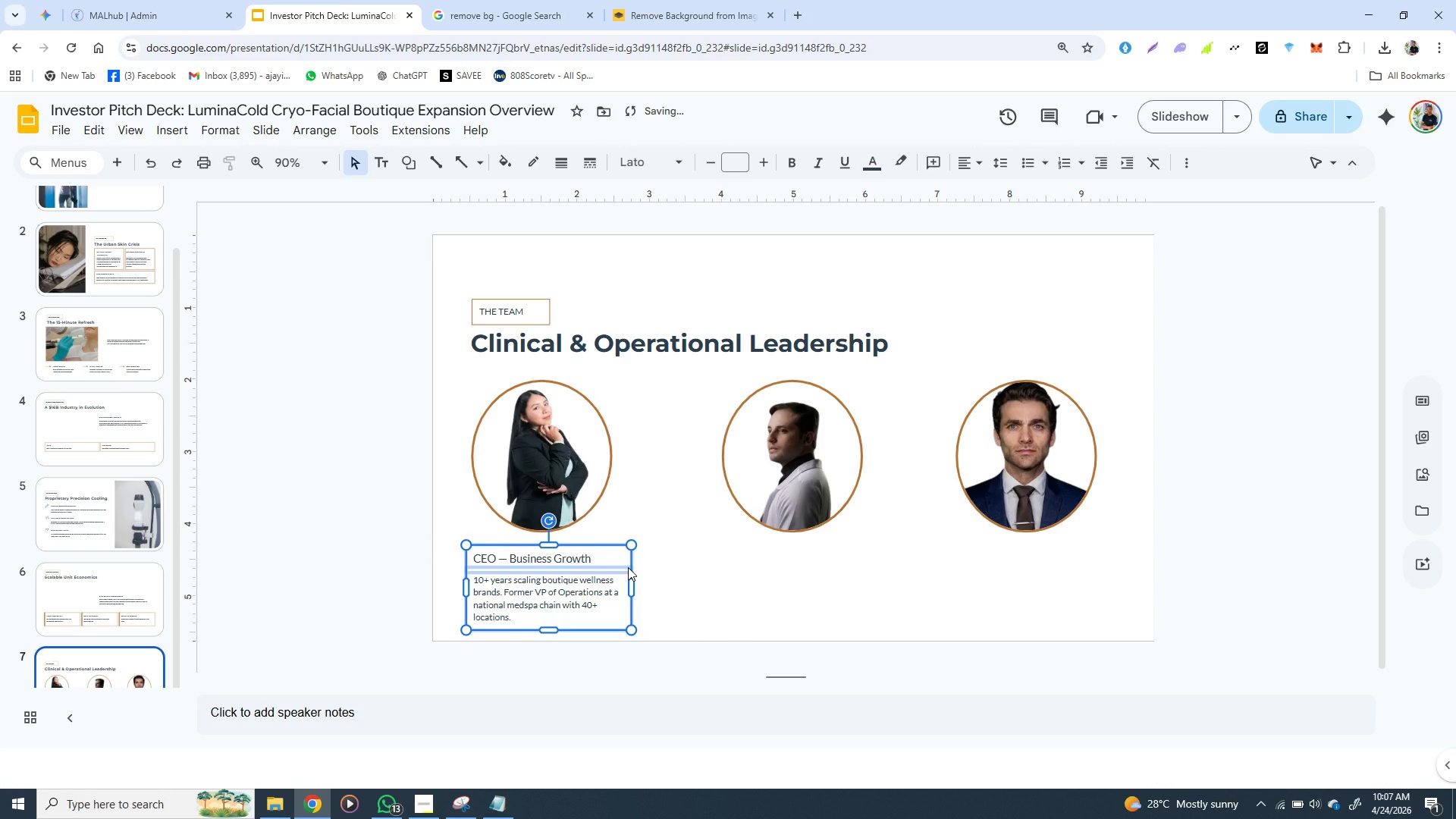 
key(ArrowUp)
 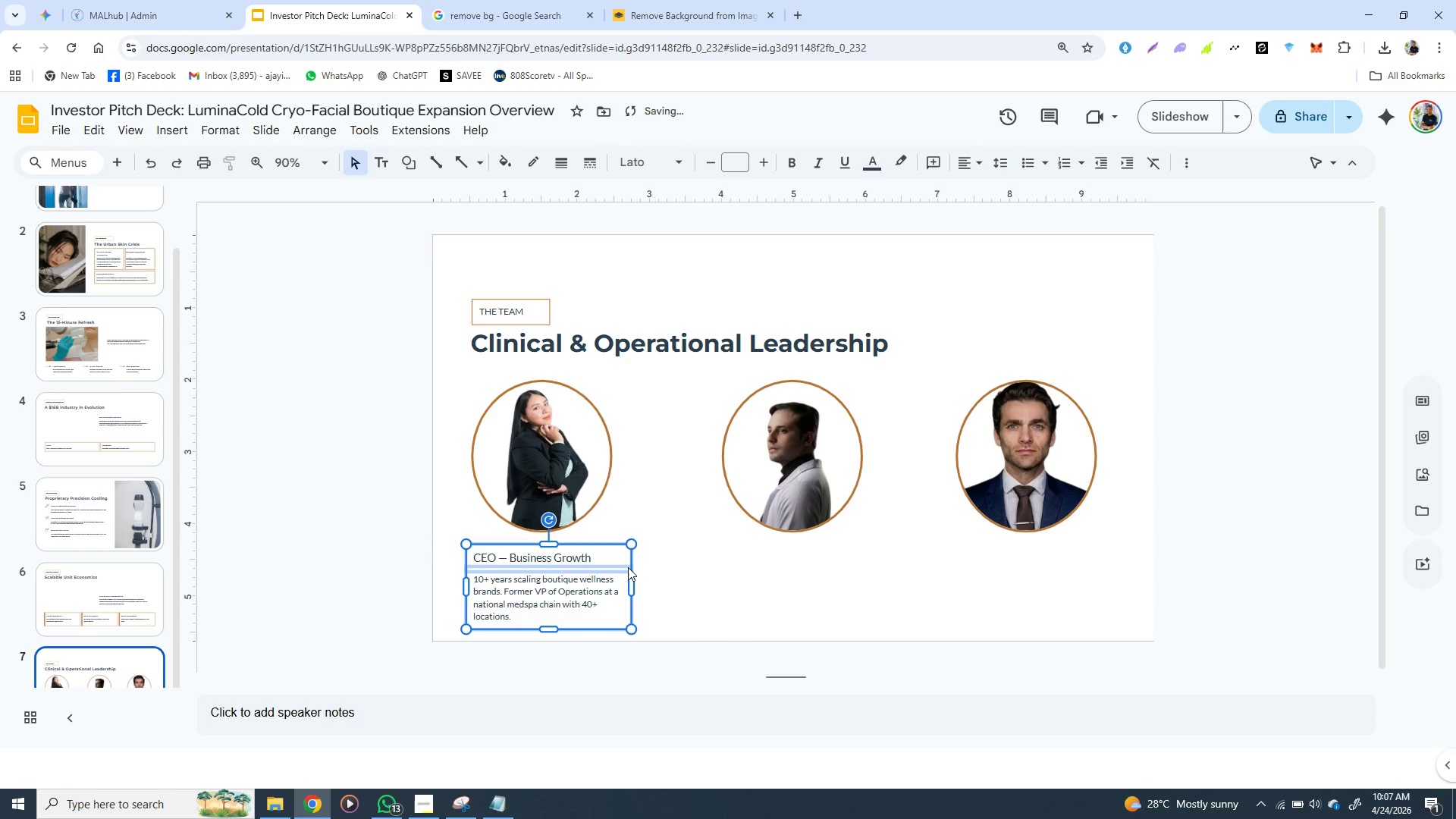 
key(ArrowUp)
 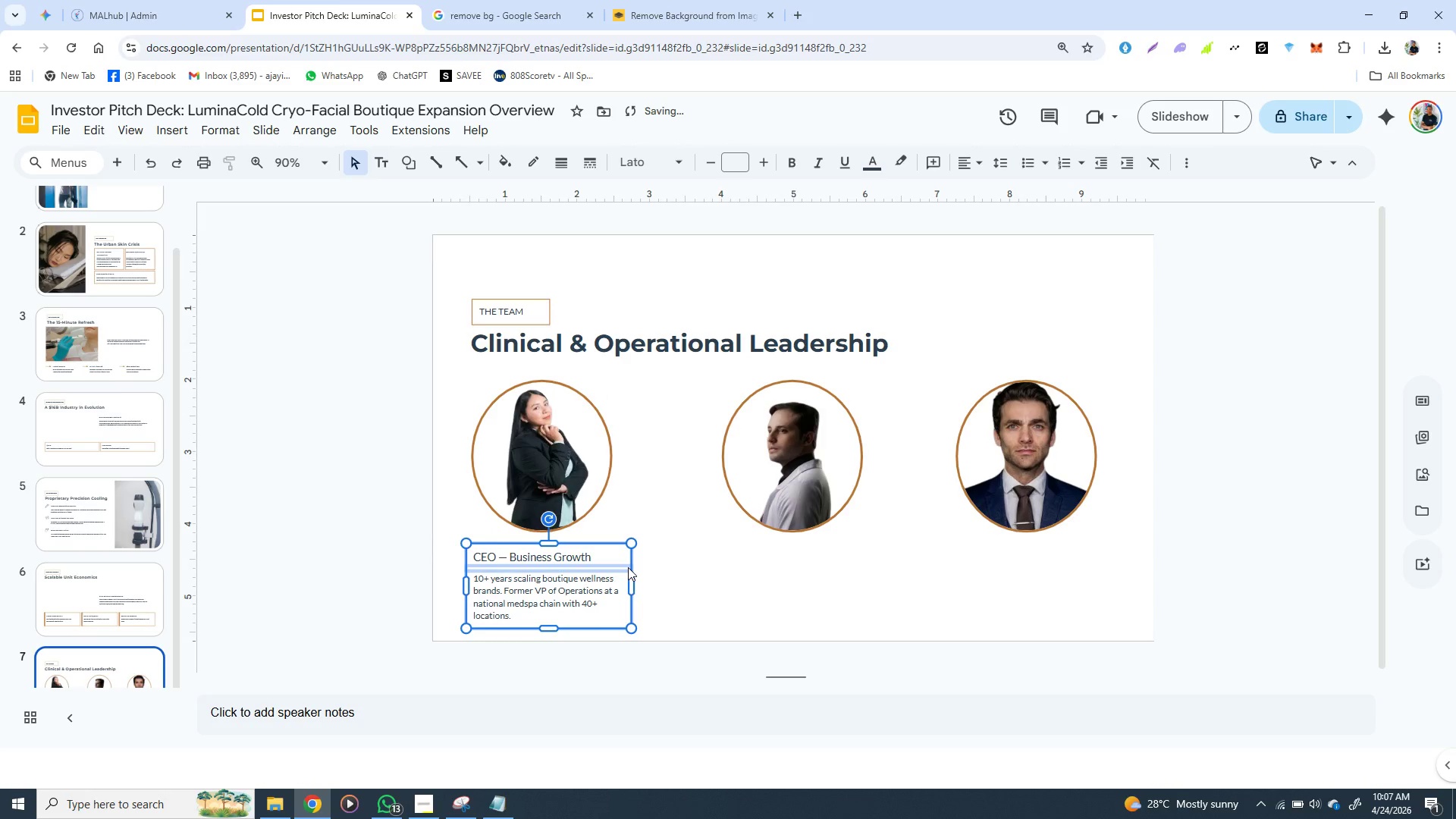 
key(ArrowUp)
 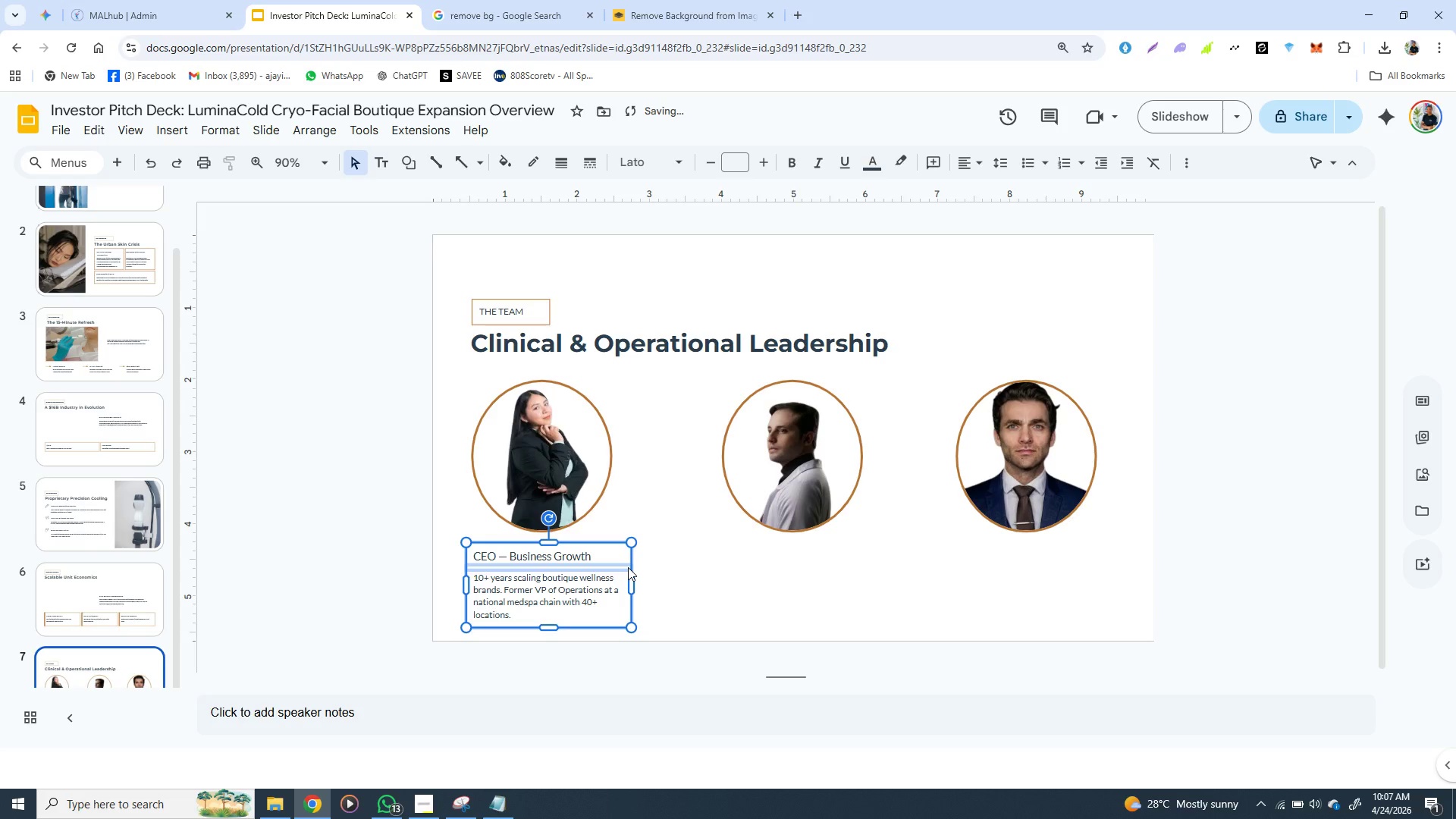 
key(ArrowUp)
 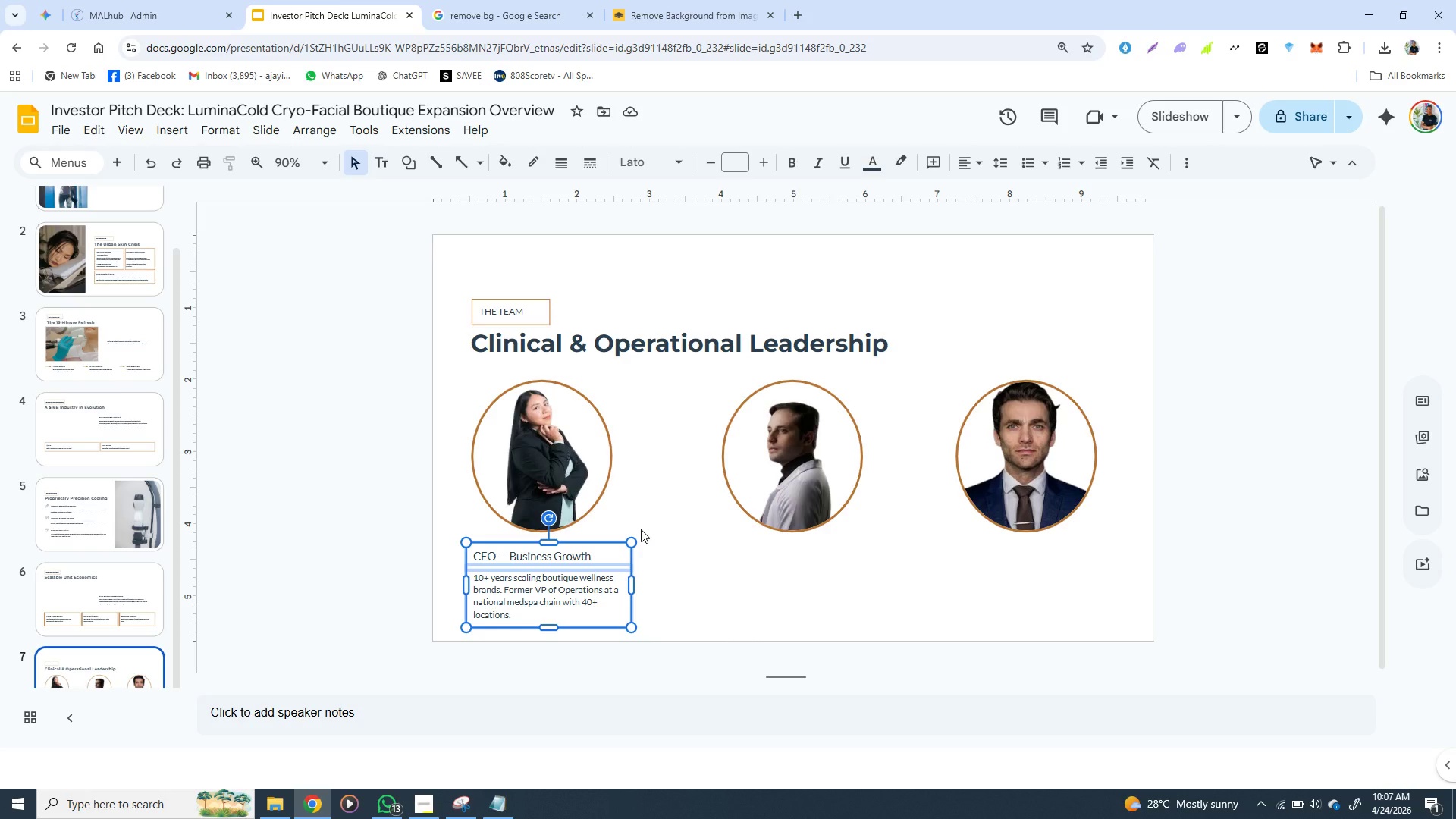 
wait(21.12)
 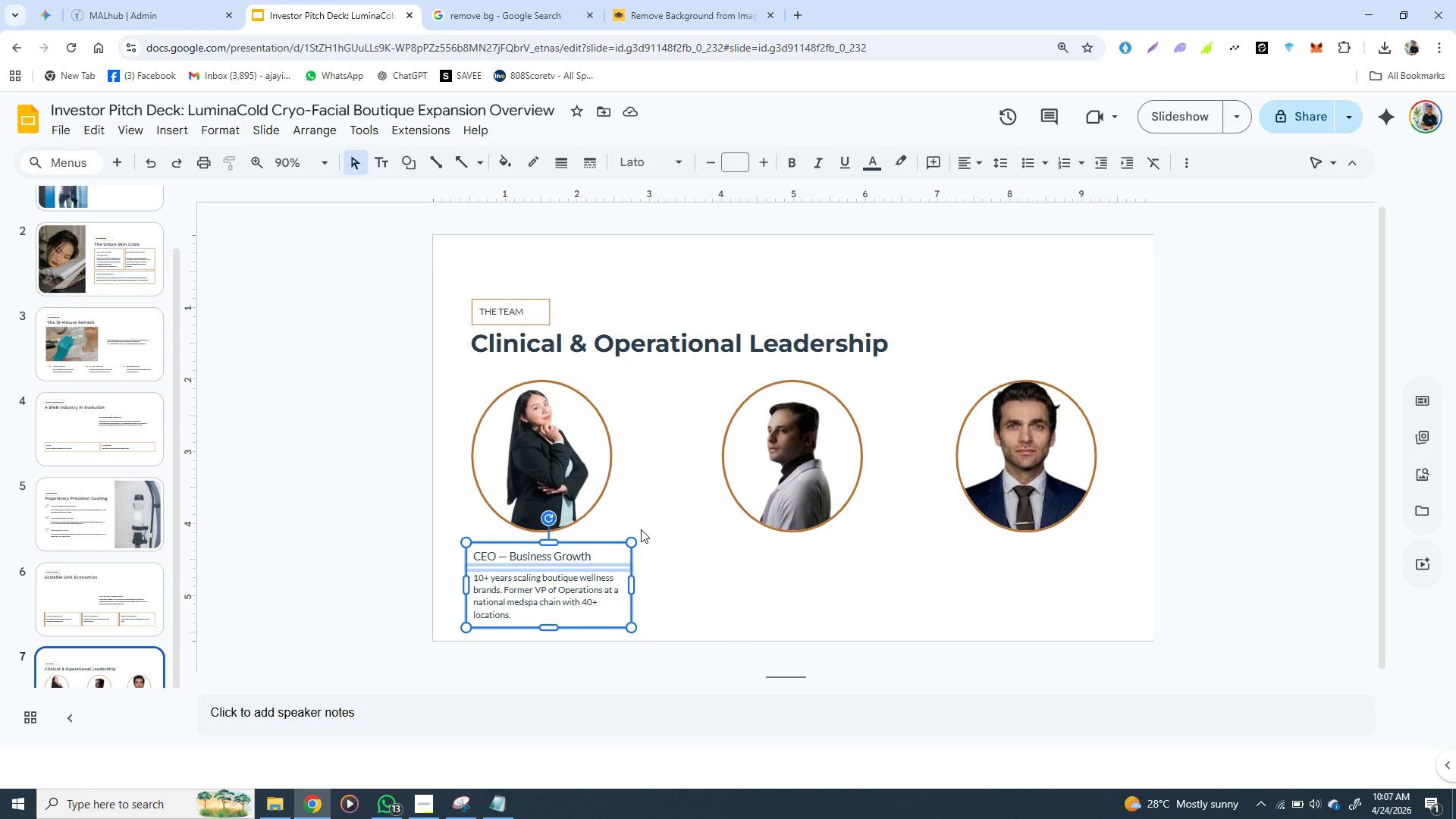 
left_click([667, 547])
 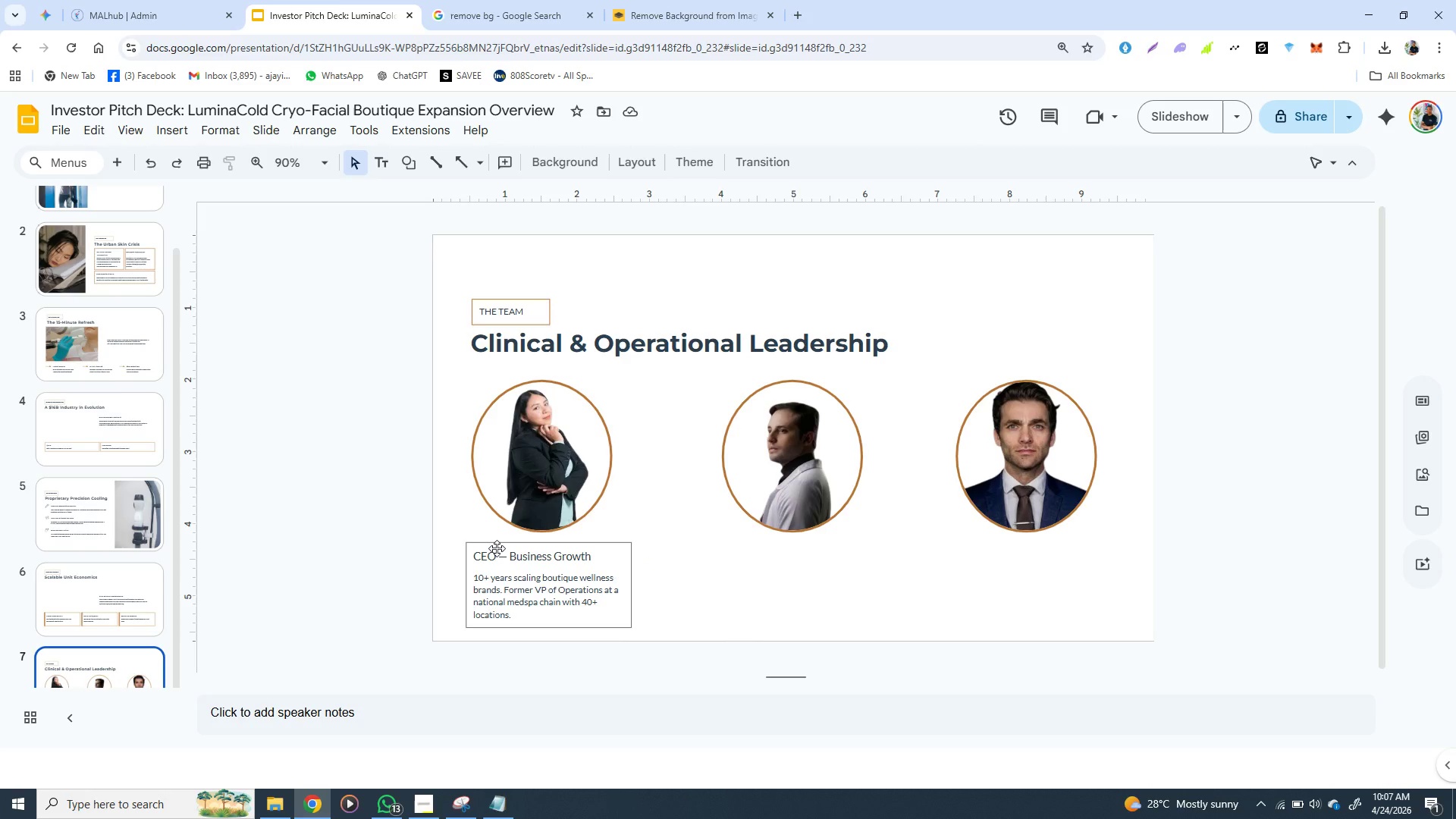 
left_click([497, 545])
 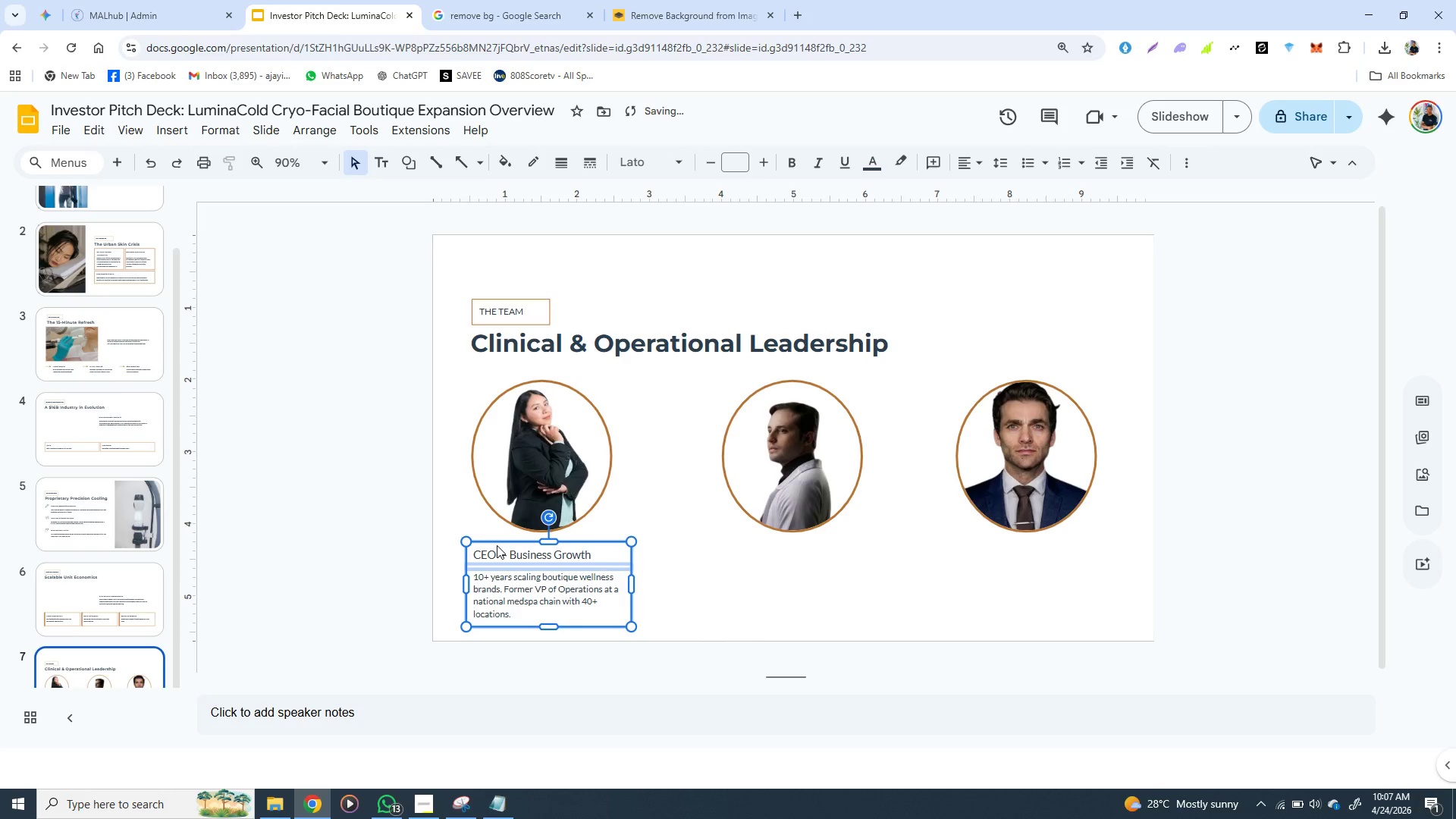 
key(ArrowUp)
 